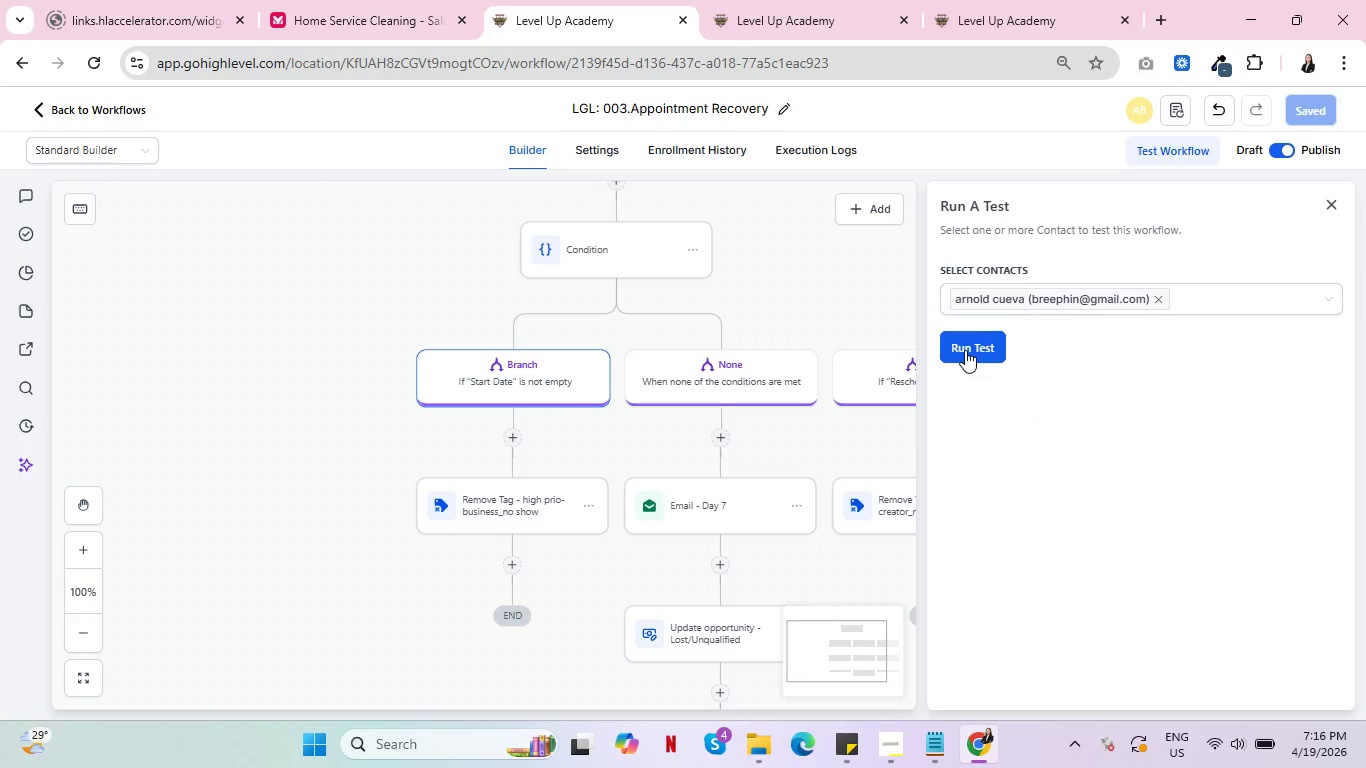 
left_click([965, 350])
 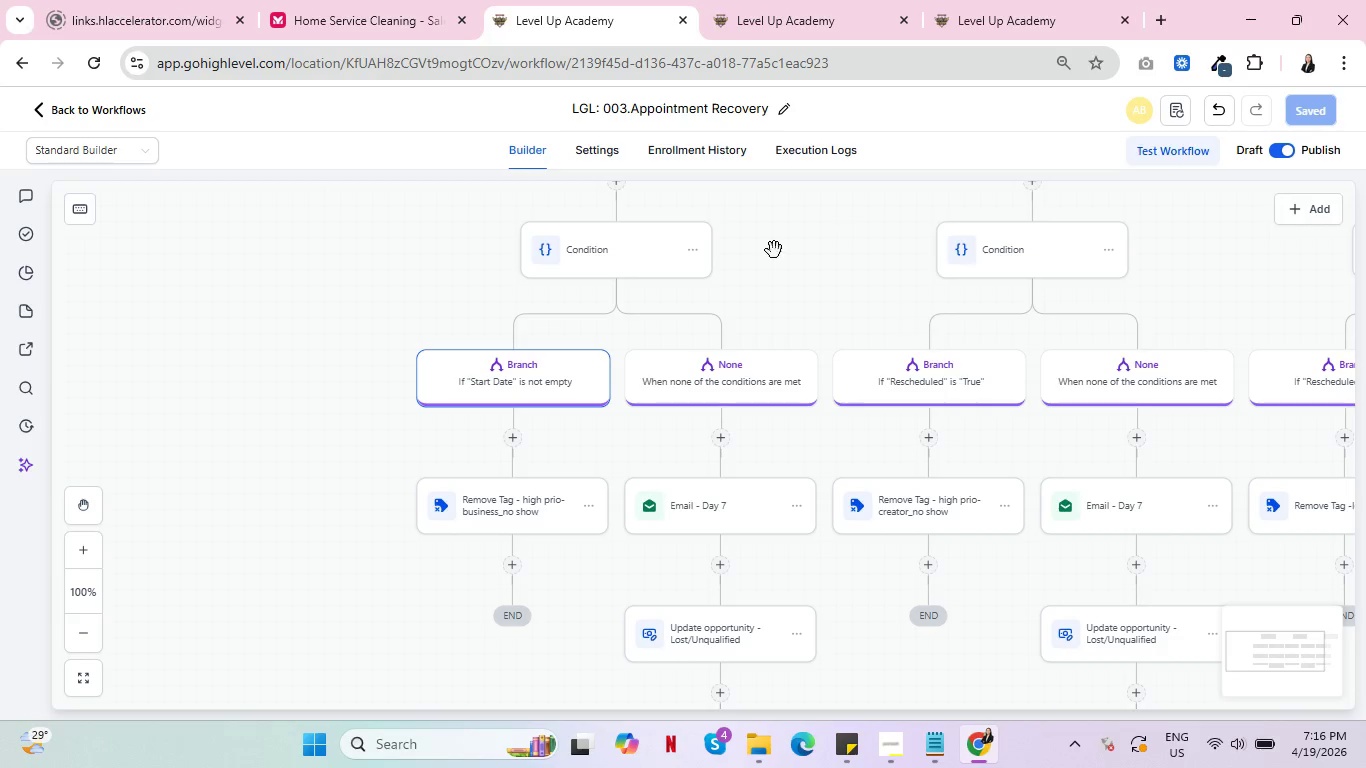 
left_click([708, 154])
 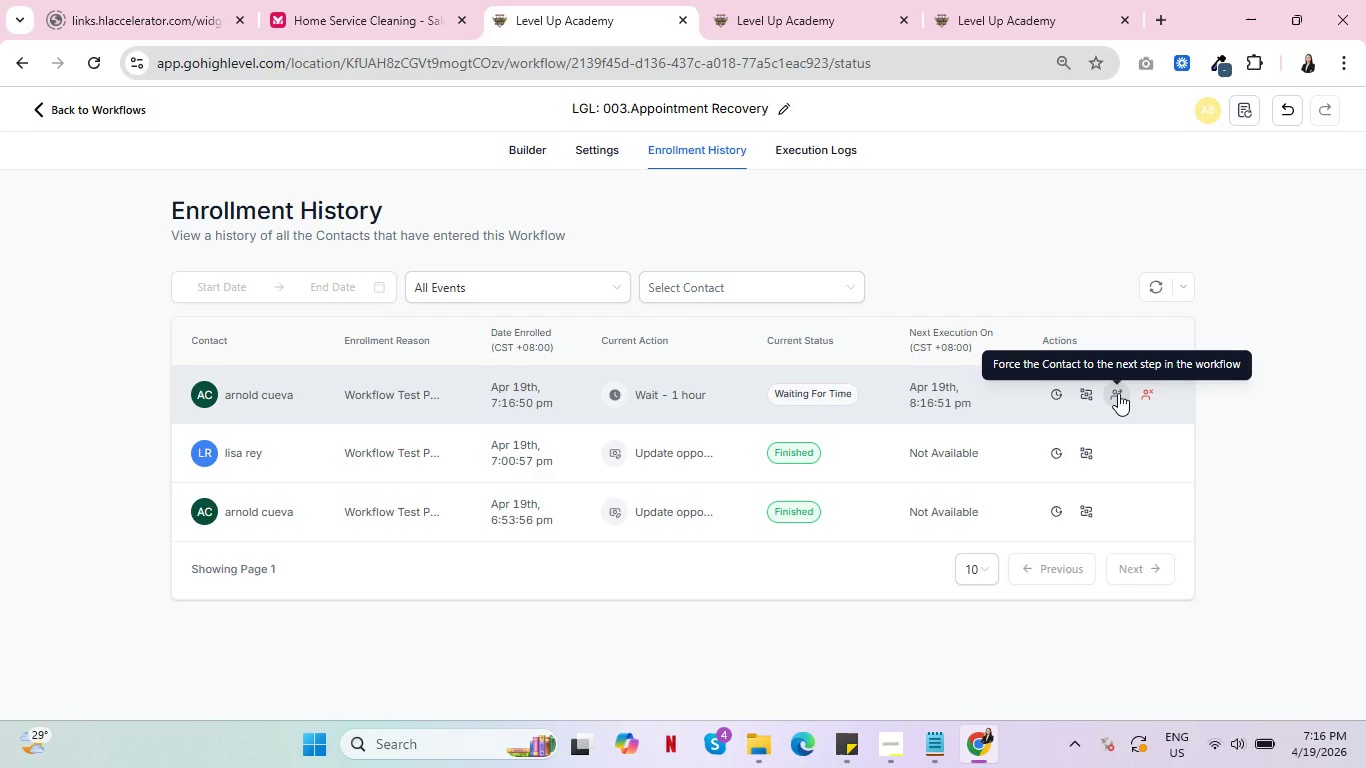 
wait(10.11)
 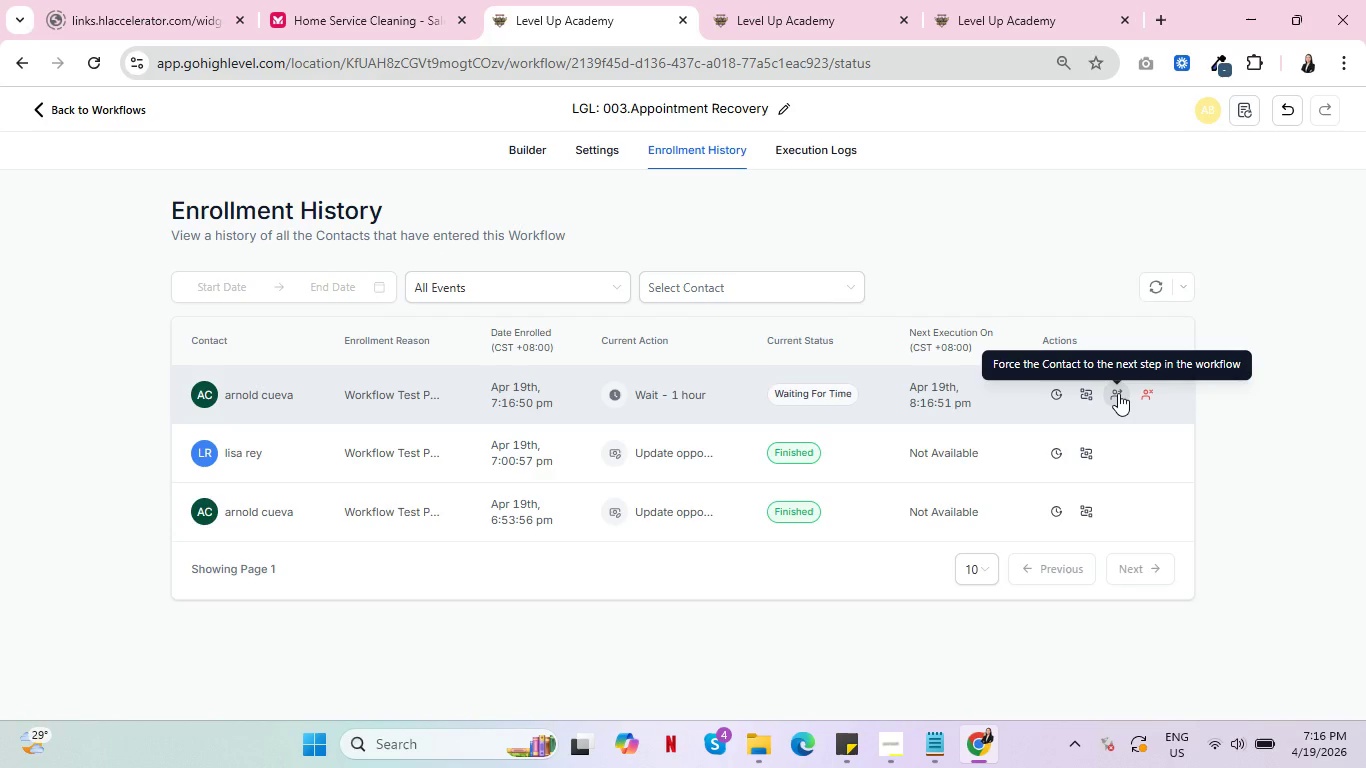 
left_click([1114, 392])
 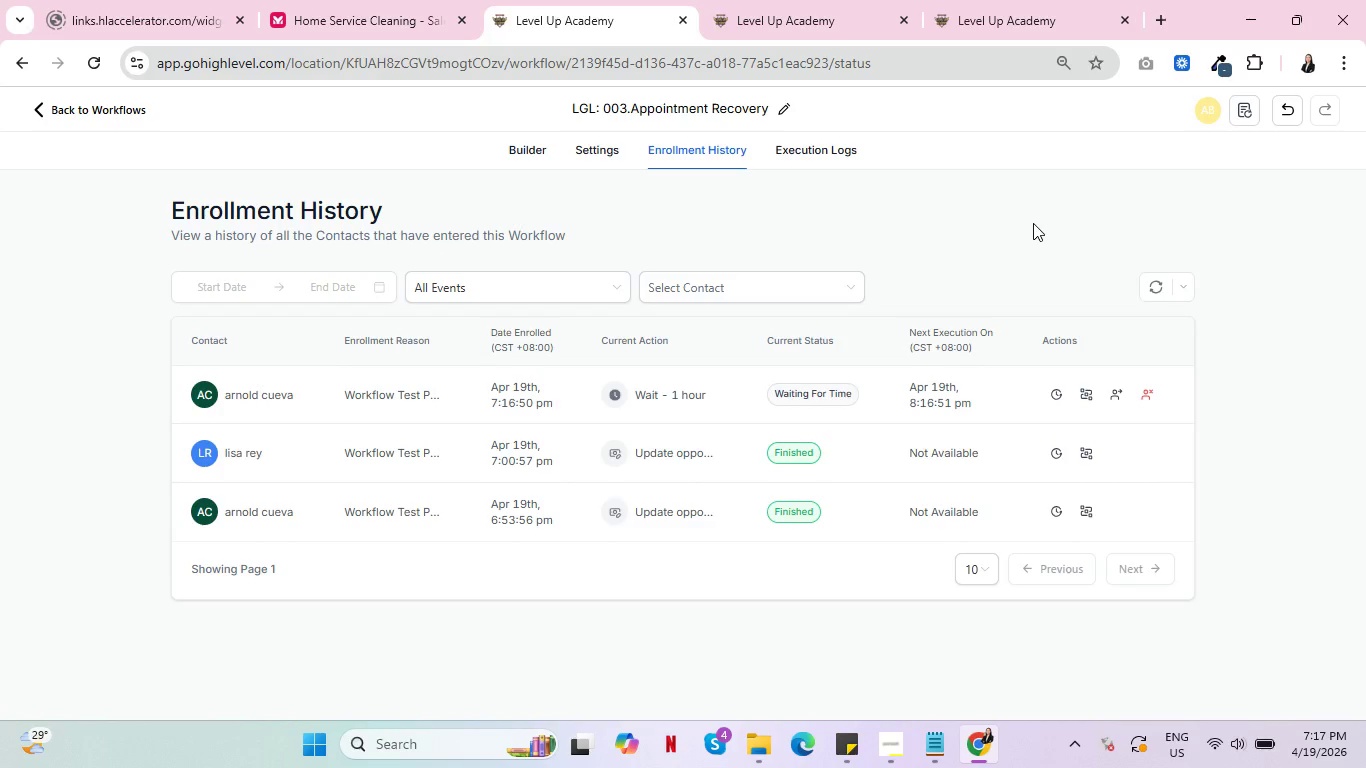 
wait(6.08)
 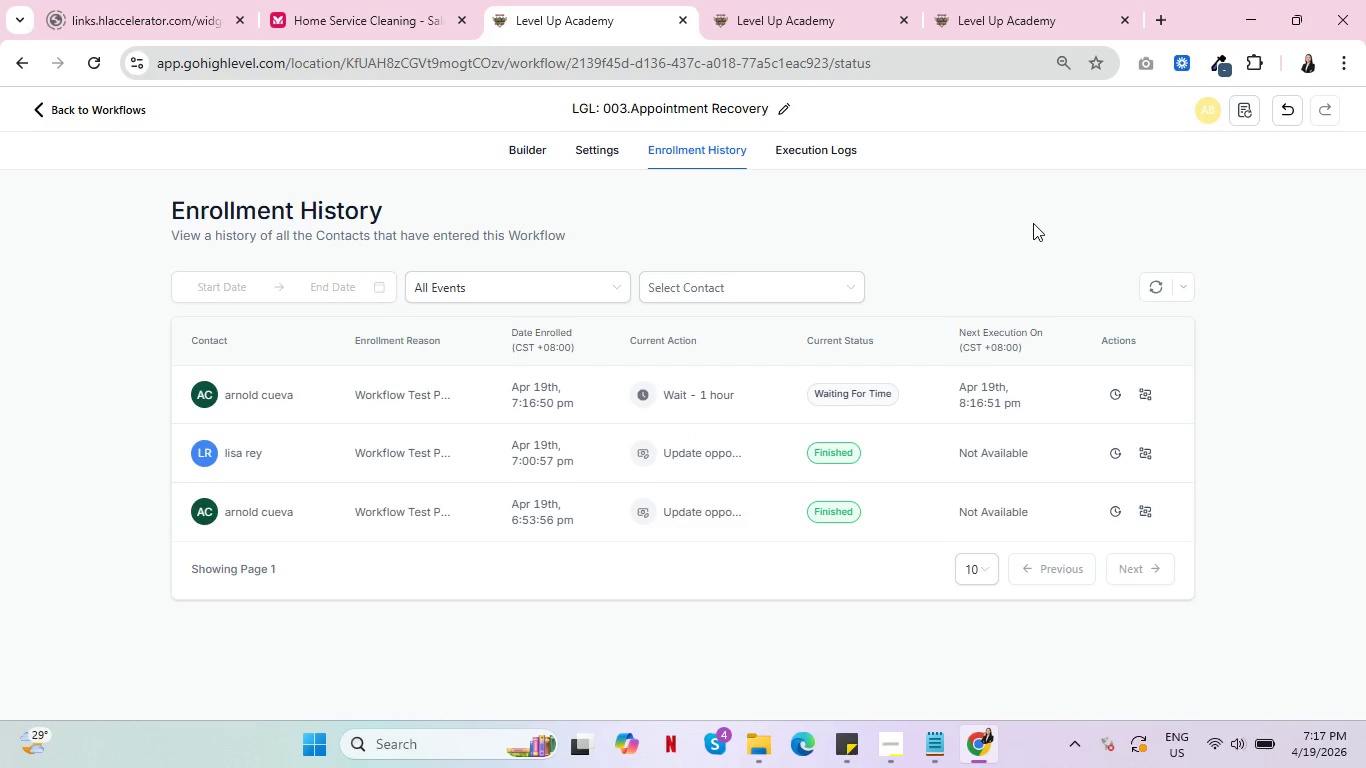 
left_click([811, 156])
 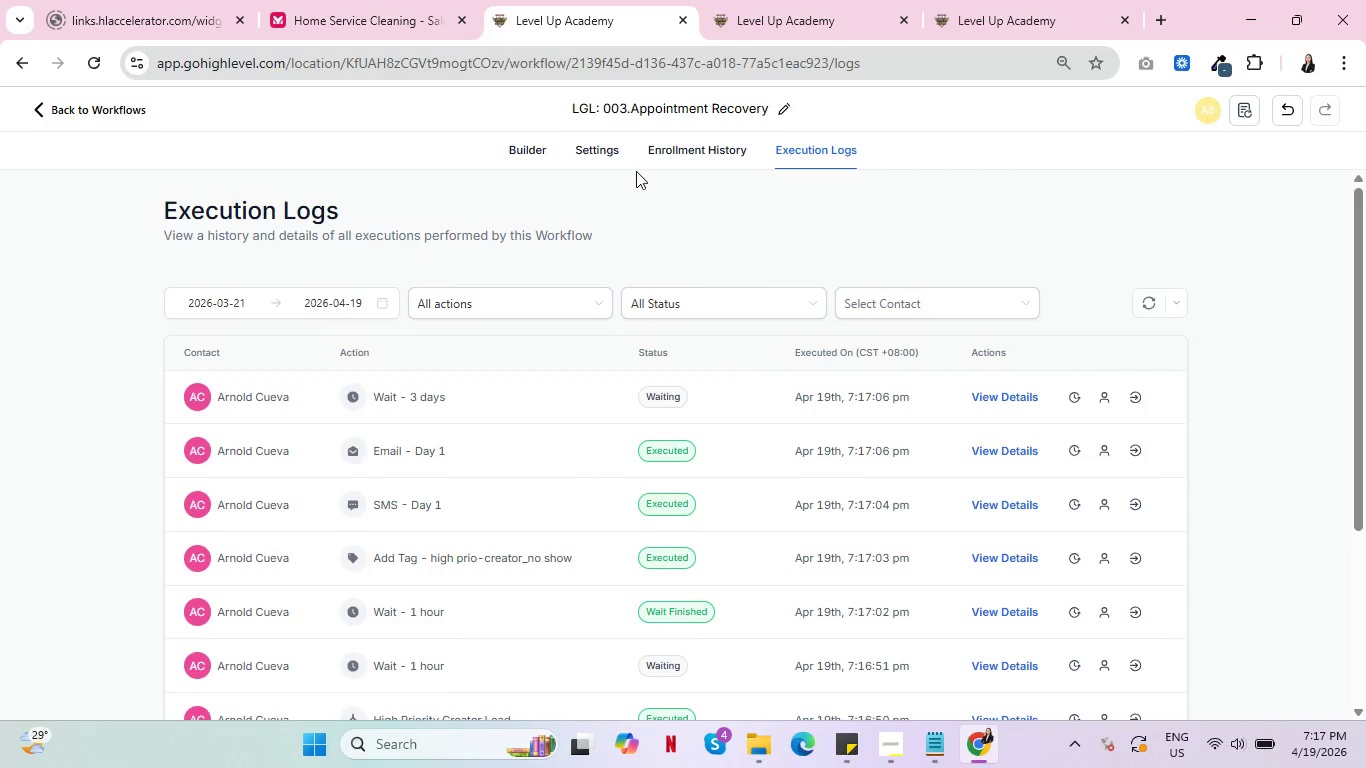 
left_click([696, 151])
 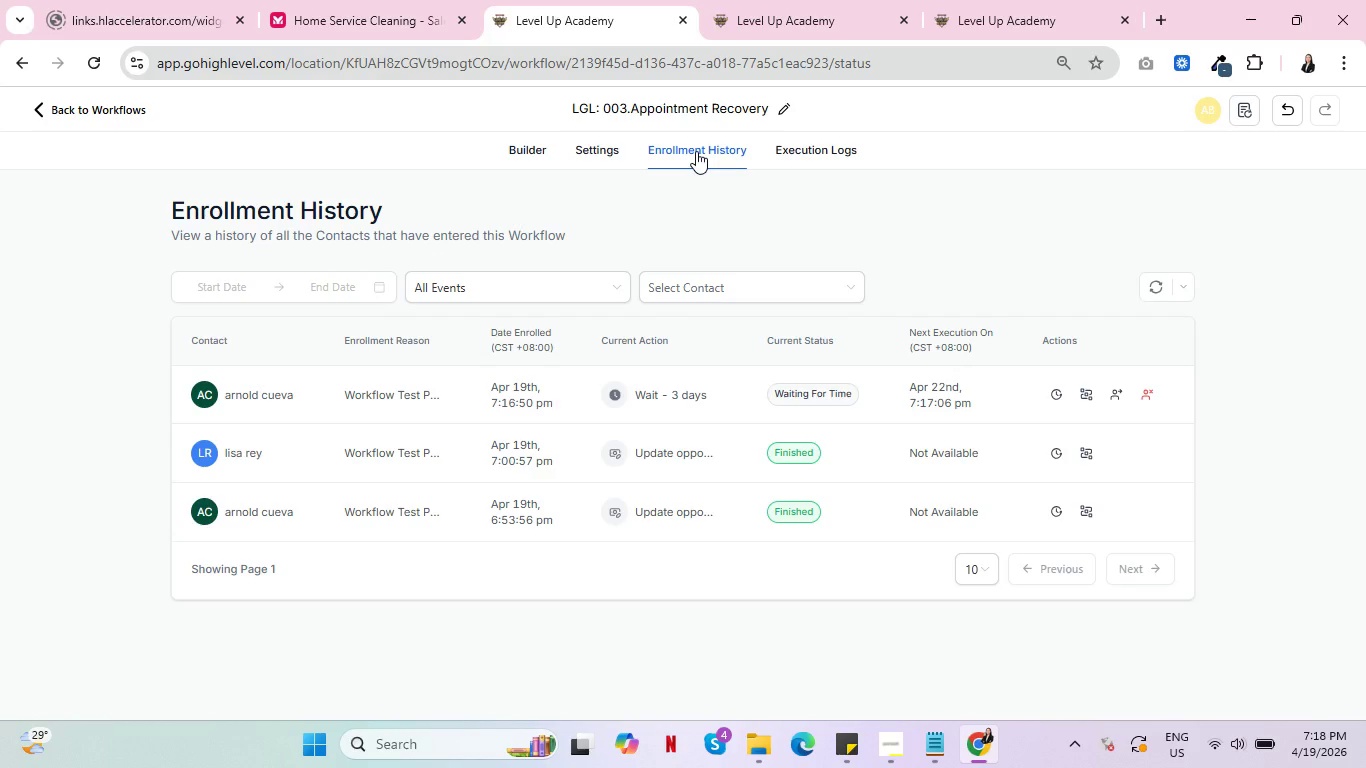 
wait(64.66)
 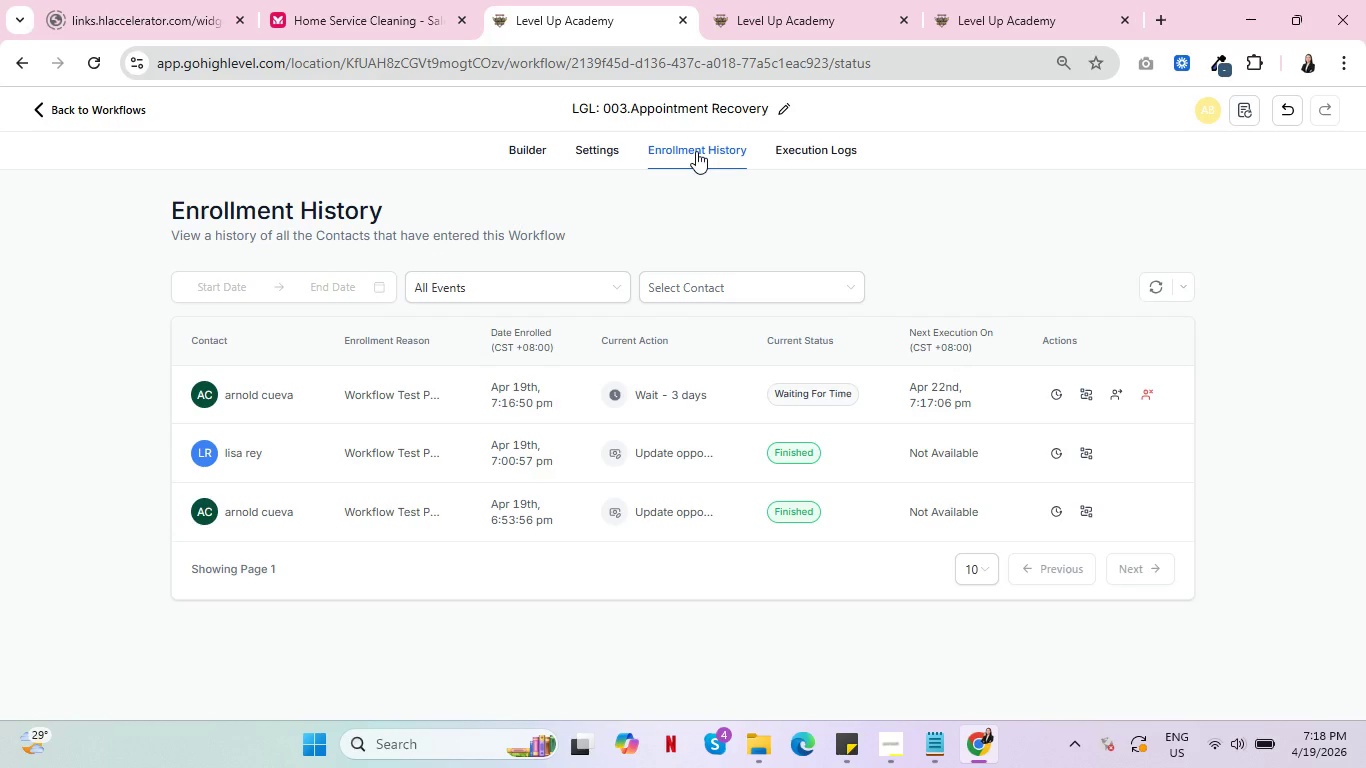 
left_click([1088, 394])
 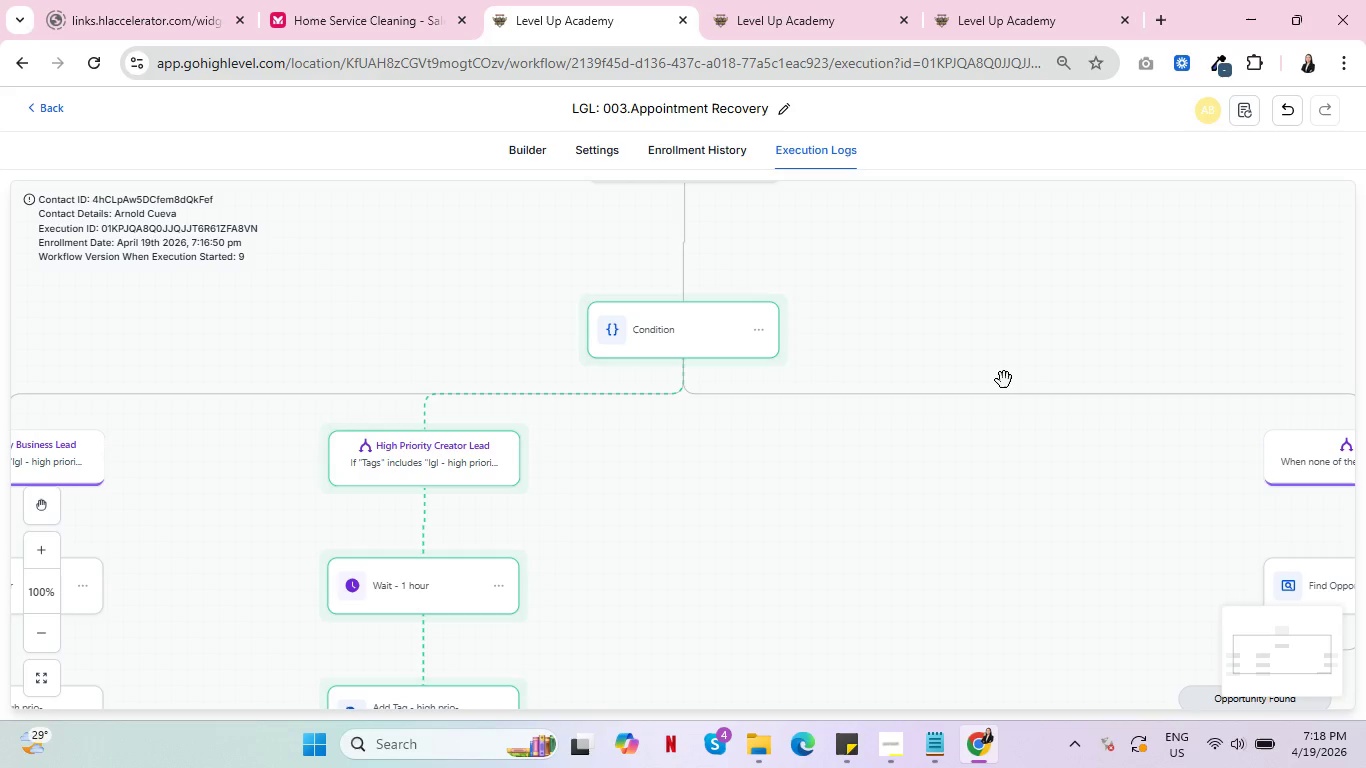 
wait(6.25)
 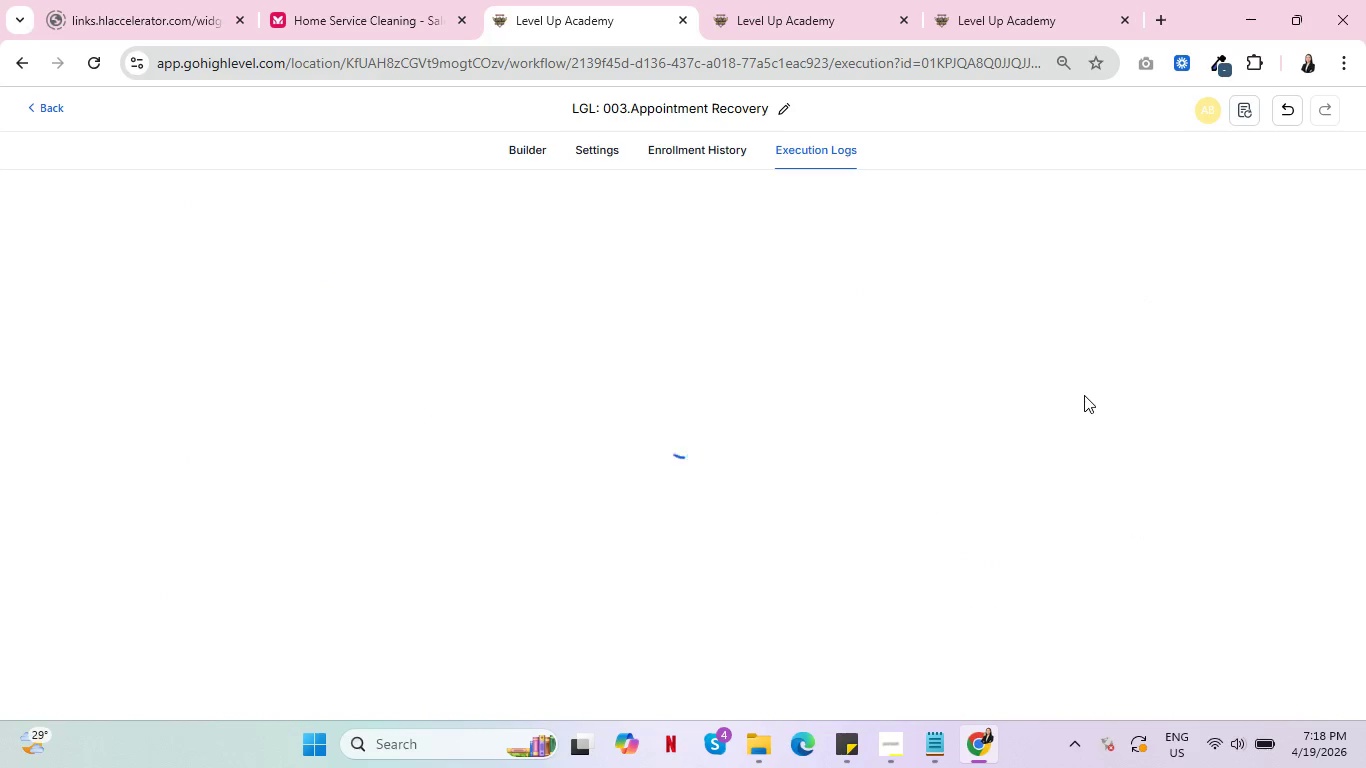 
left_click_drag(start_coordinate=[667, 604], to_coordinate=[844, 401])
 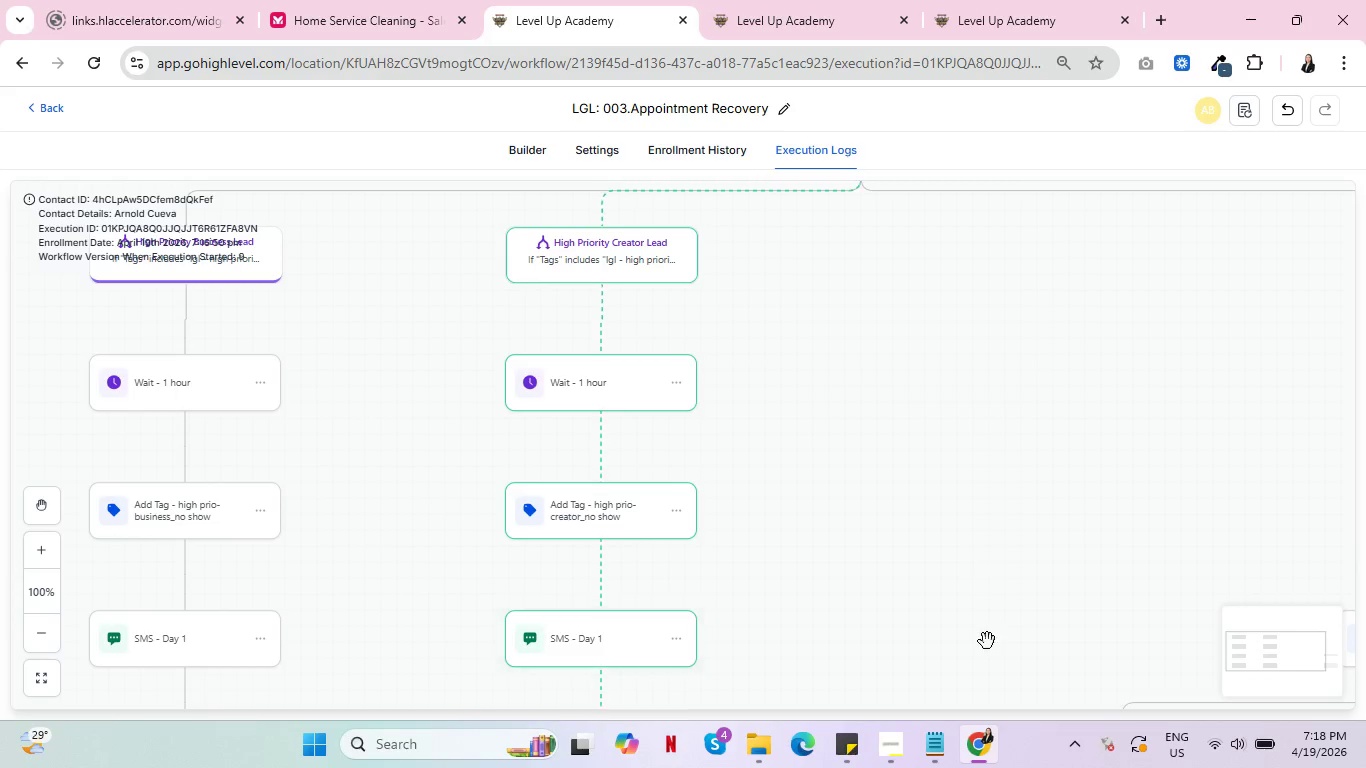 
left_click_drag(start_coordinate=[987, 641], to_coordinate=[957, 407])
 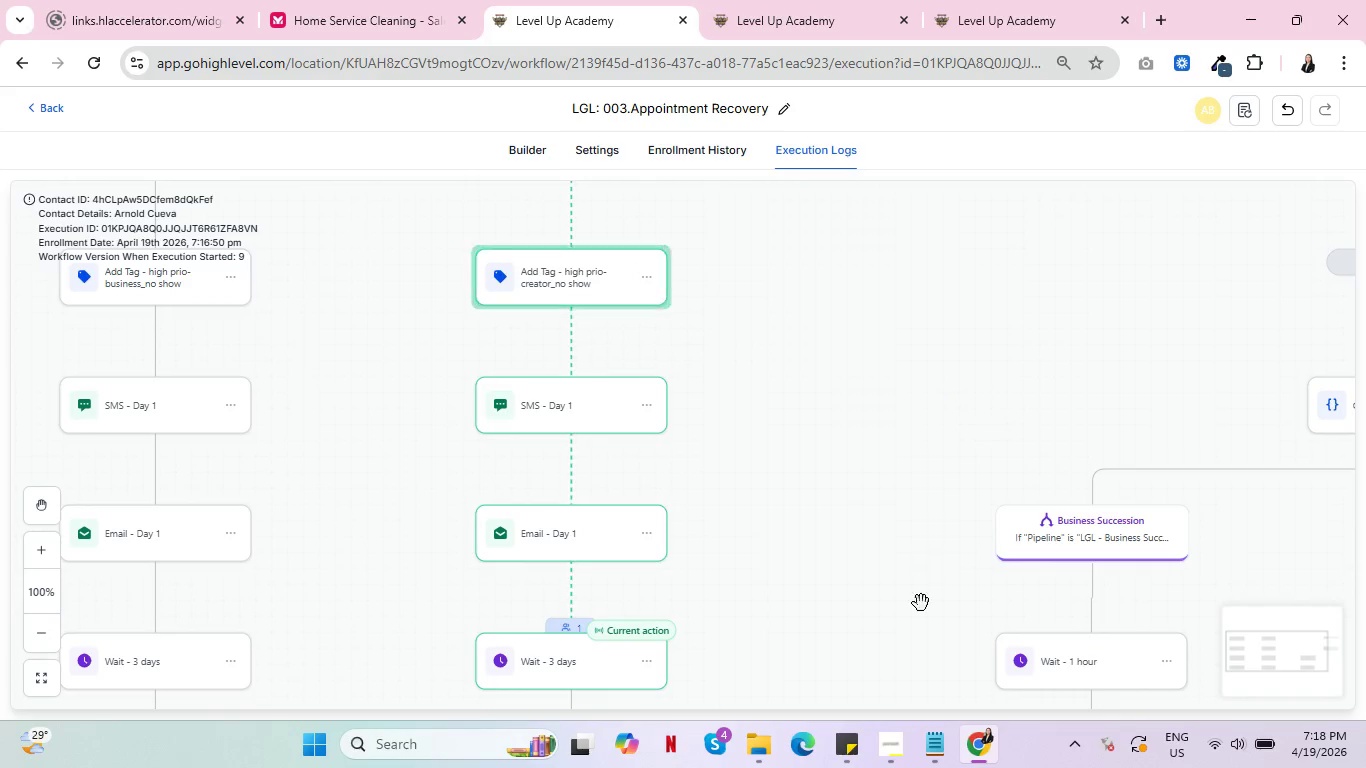 
left_click_drag(start_coordinate=[921, 607], to_coordinate=[954, 452])
 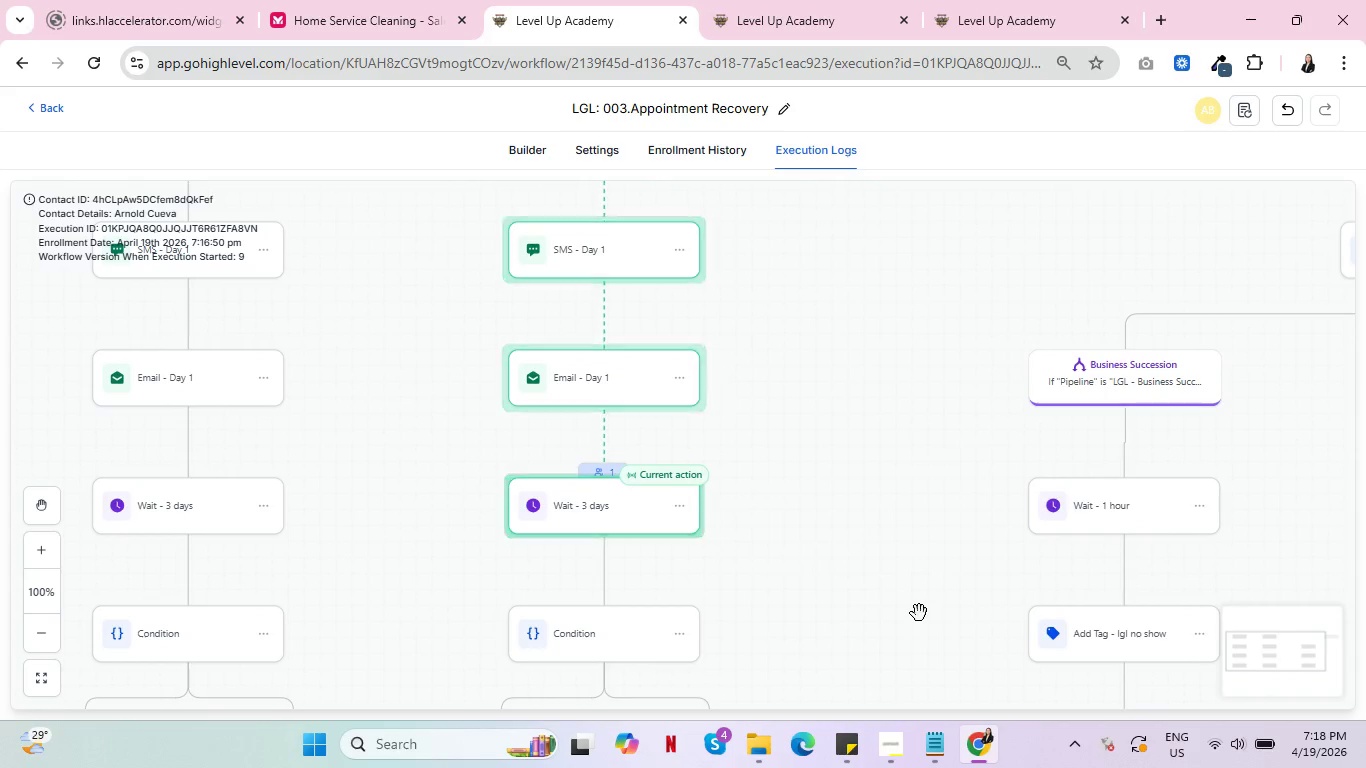 
left_click_drag(start_coordinate=[919, 613], to_coordinate=[905, 487])
 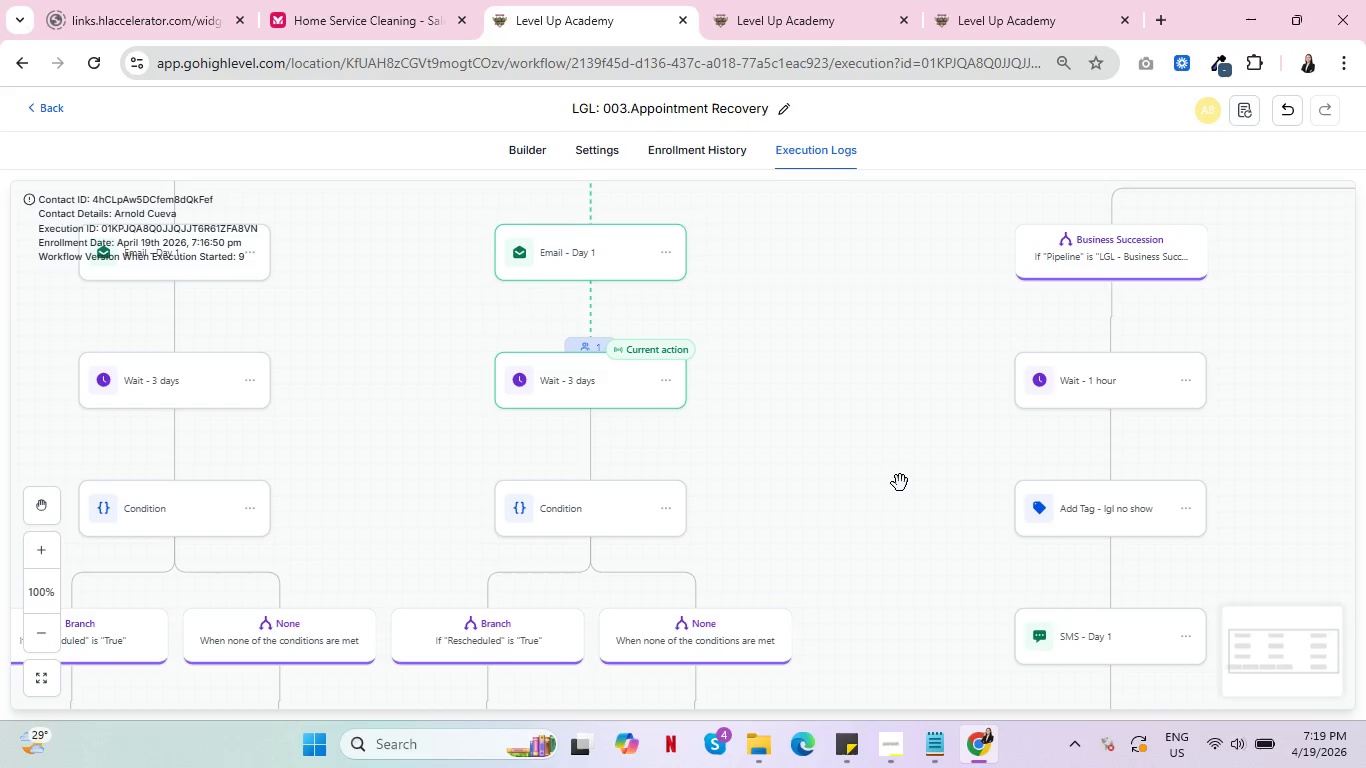 
wait(68.88)
 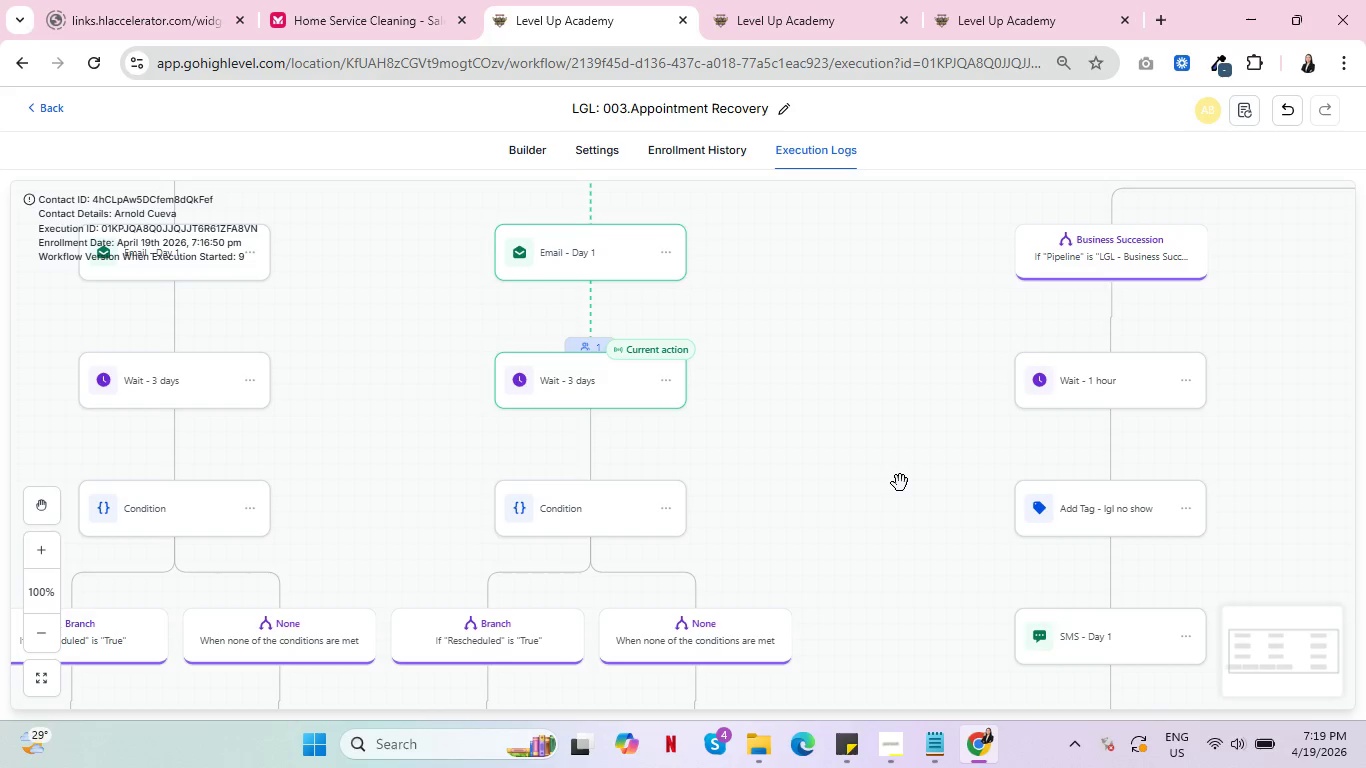 
left_click([851, 0])
 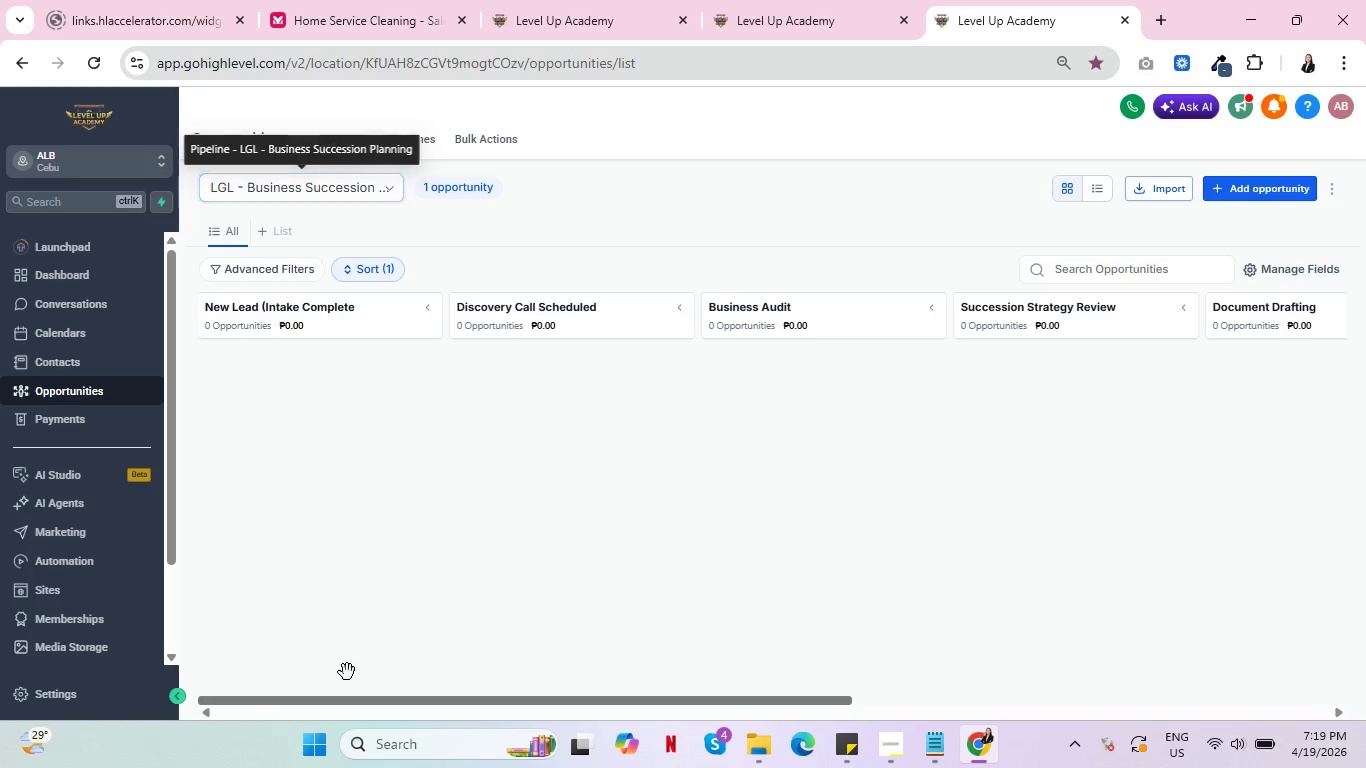 
left_click_drag(start_coordinate=[359, 704], to_coordinate=[877, 691])
 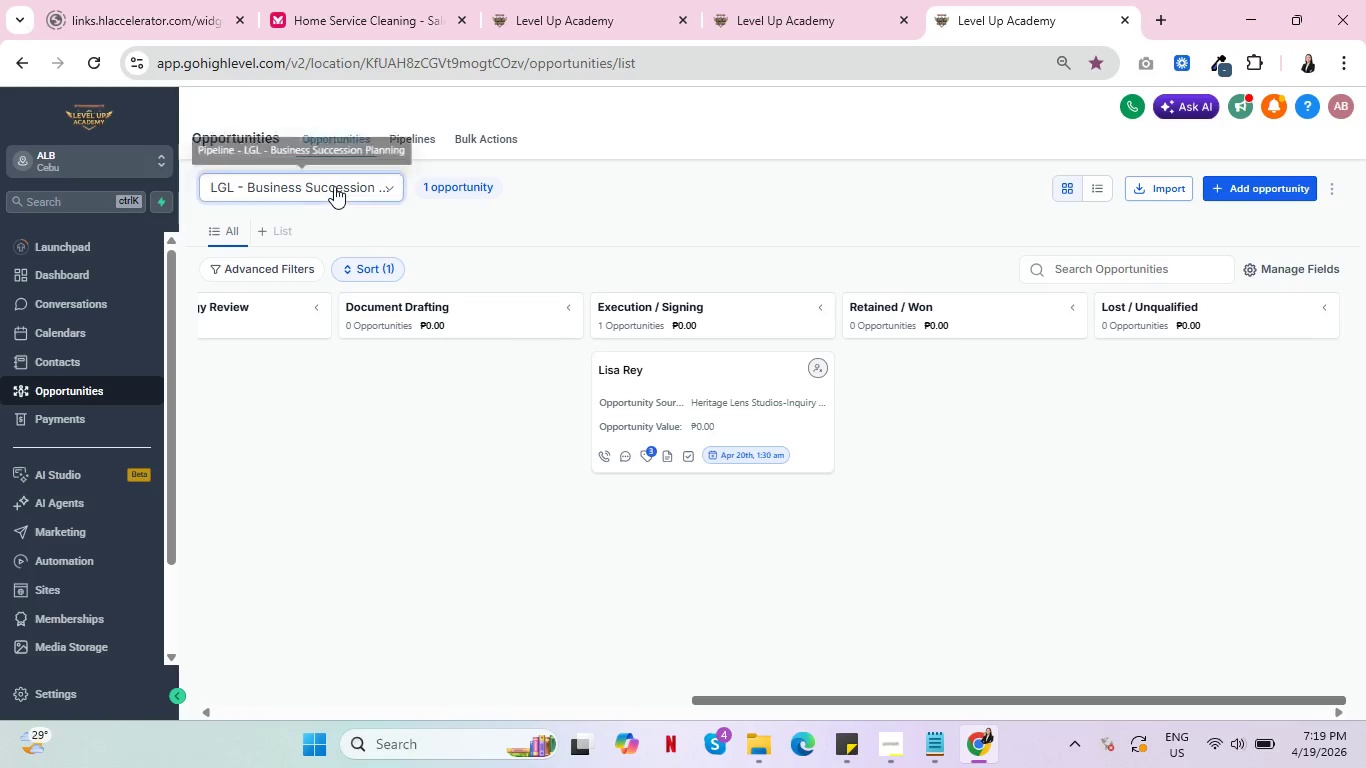 
left_click([337, 182])
 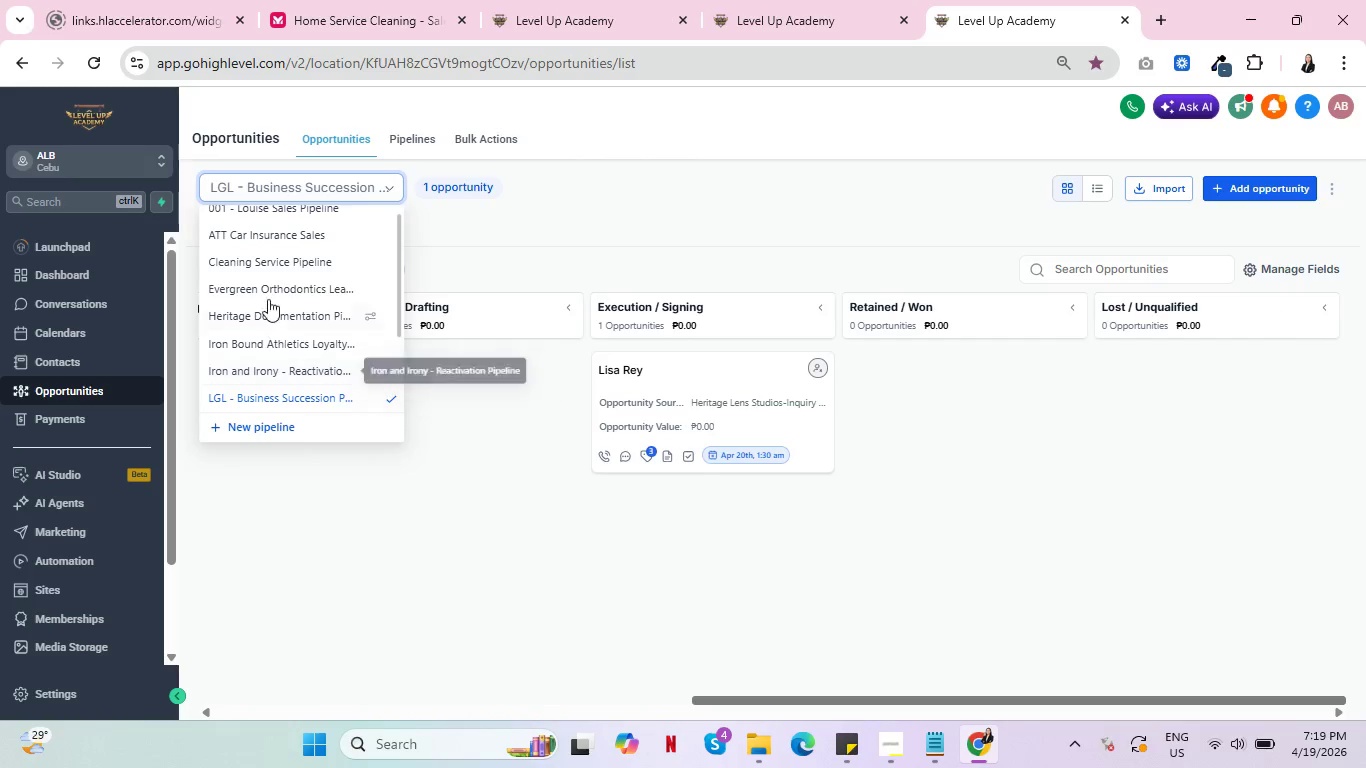 
scroll: coordinate [264, 252], scroll_direction: up, amount: 2.0
 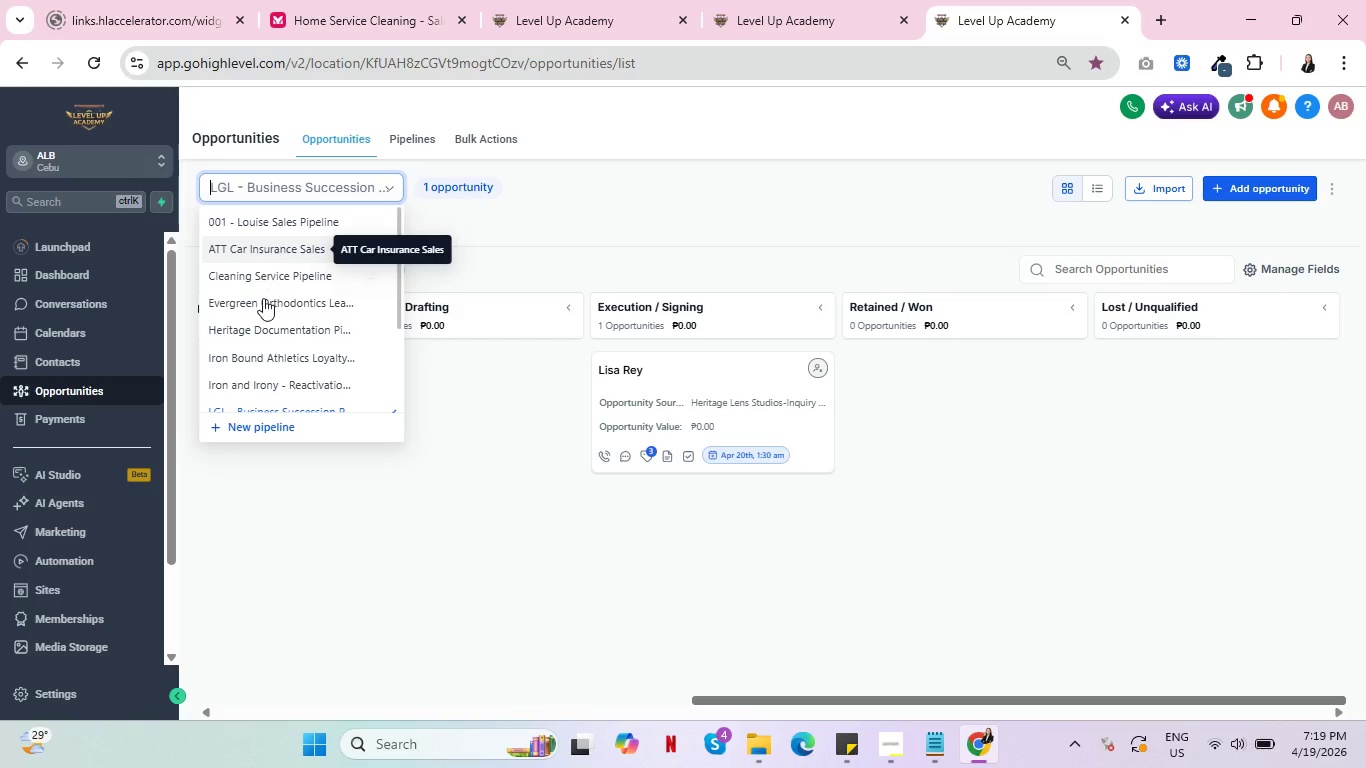 
scroll: coordinate [280, 367], scroll_direction: down, amount: 4.0
 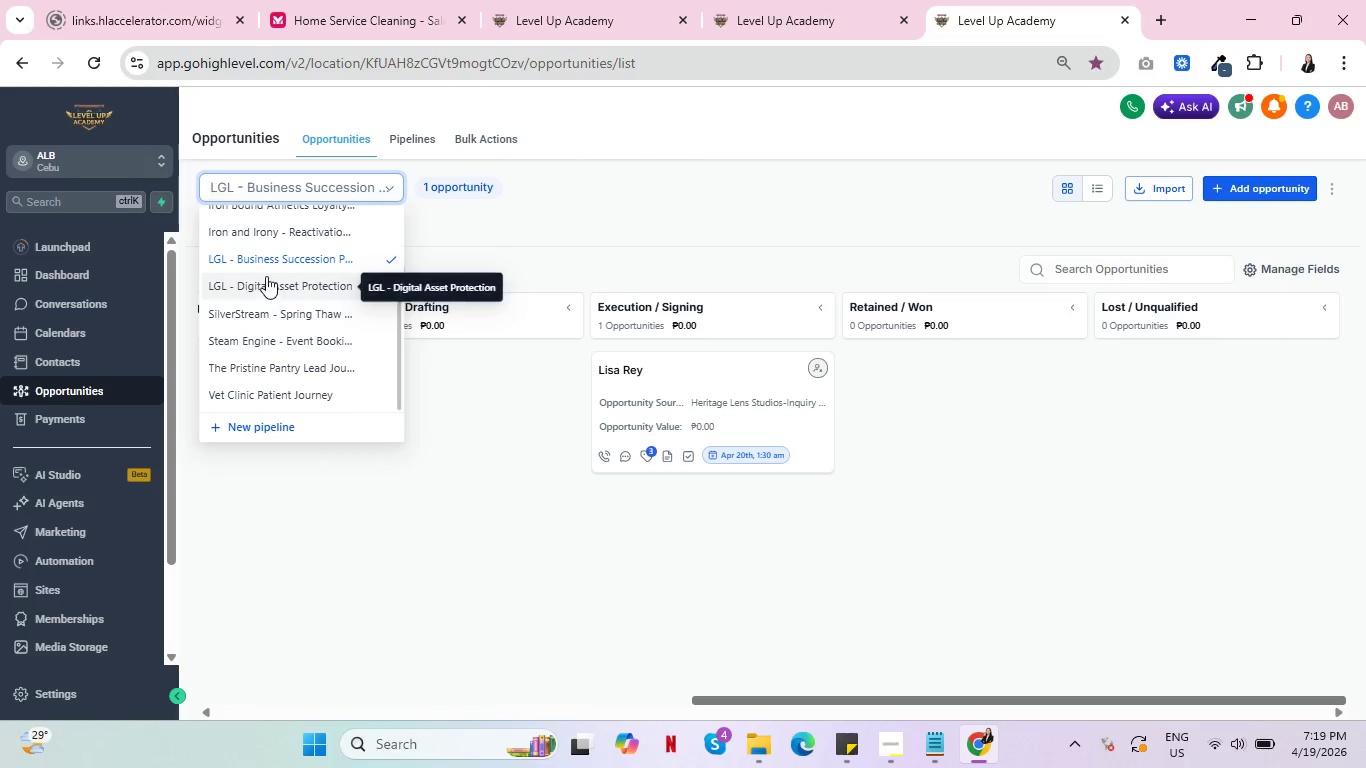 
left_click([266, 274])
 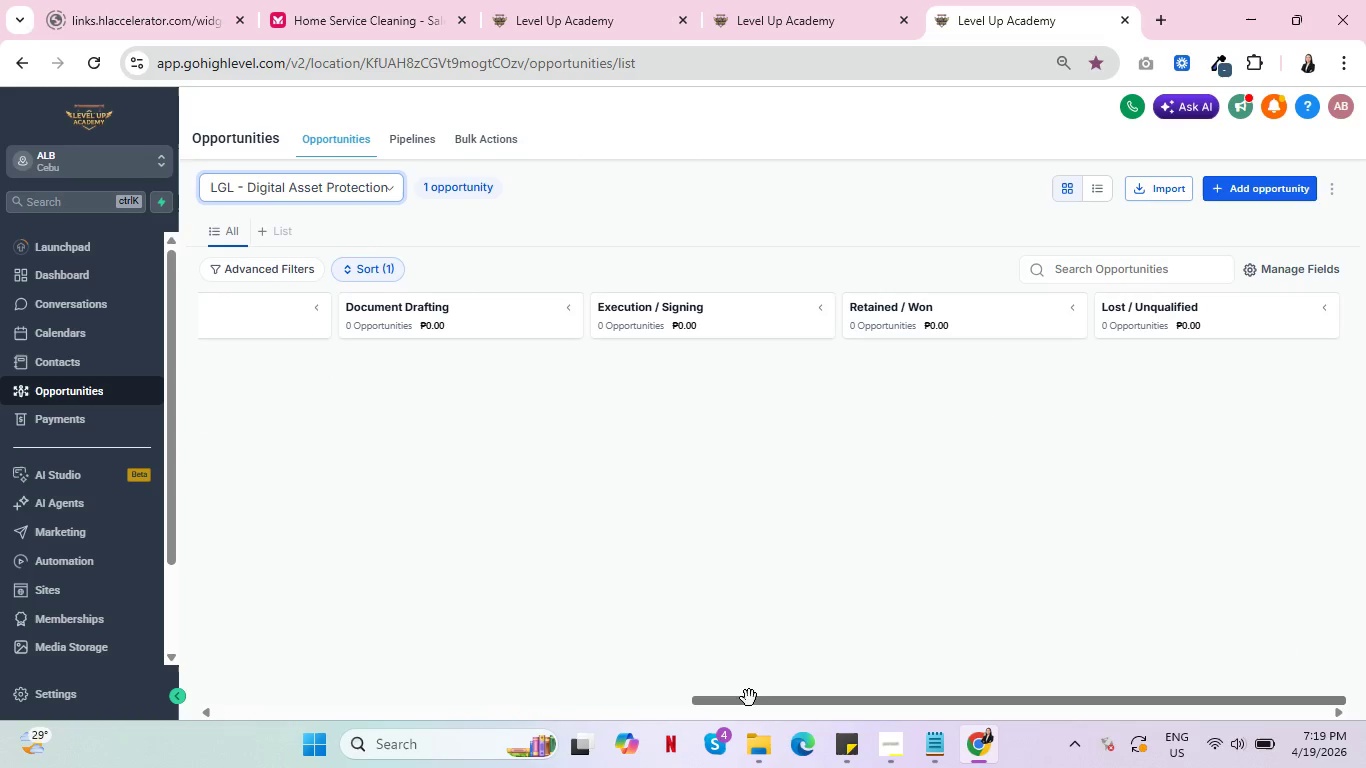 
left_click_drag(start_coordinate=[749, 703], to_coordinate=[196, 650])
 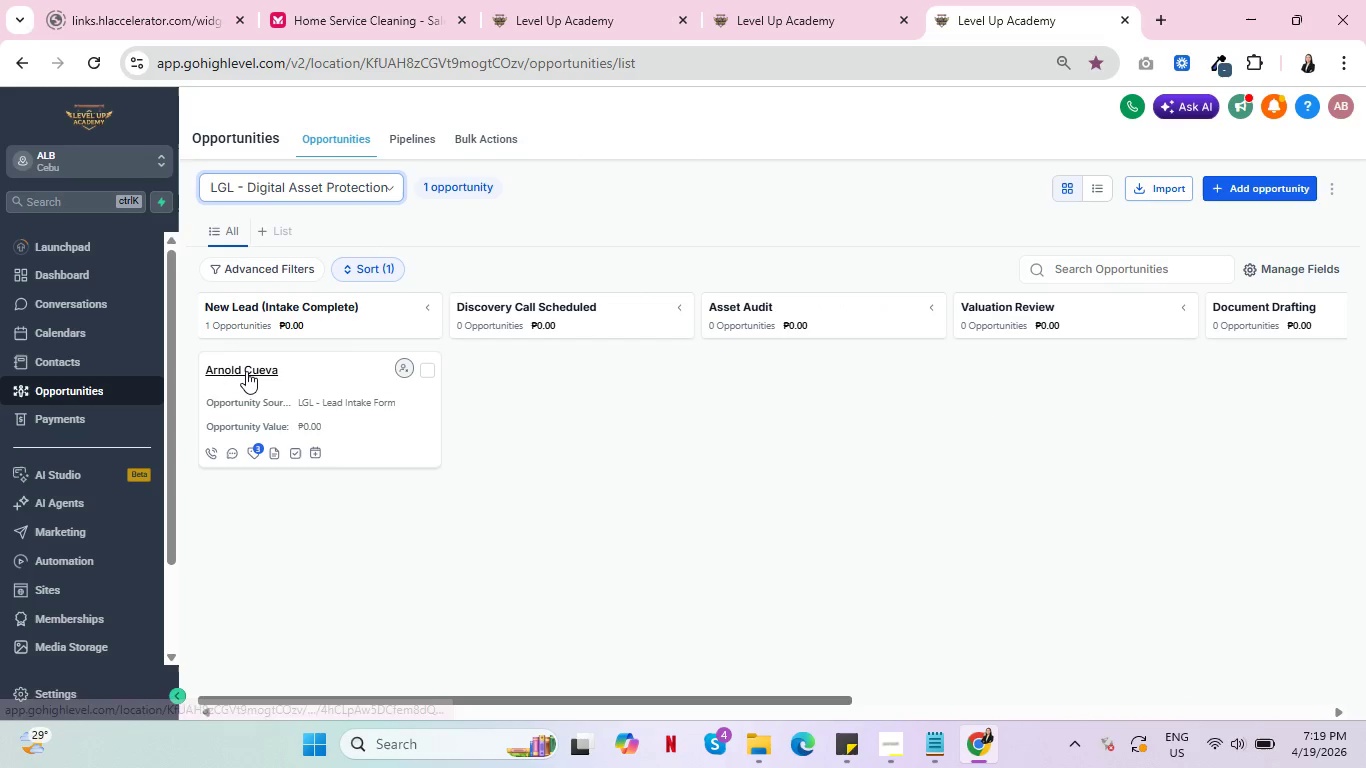 
left_click([246, 371])
 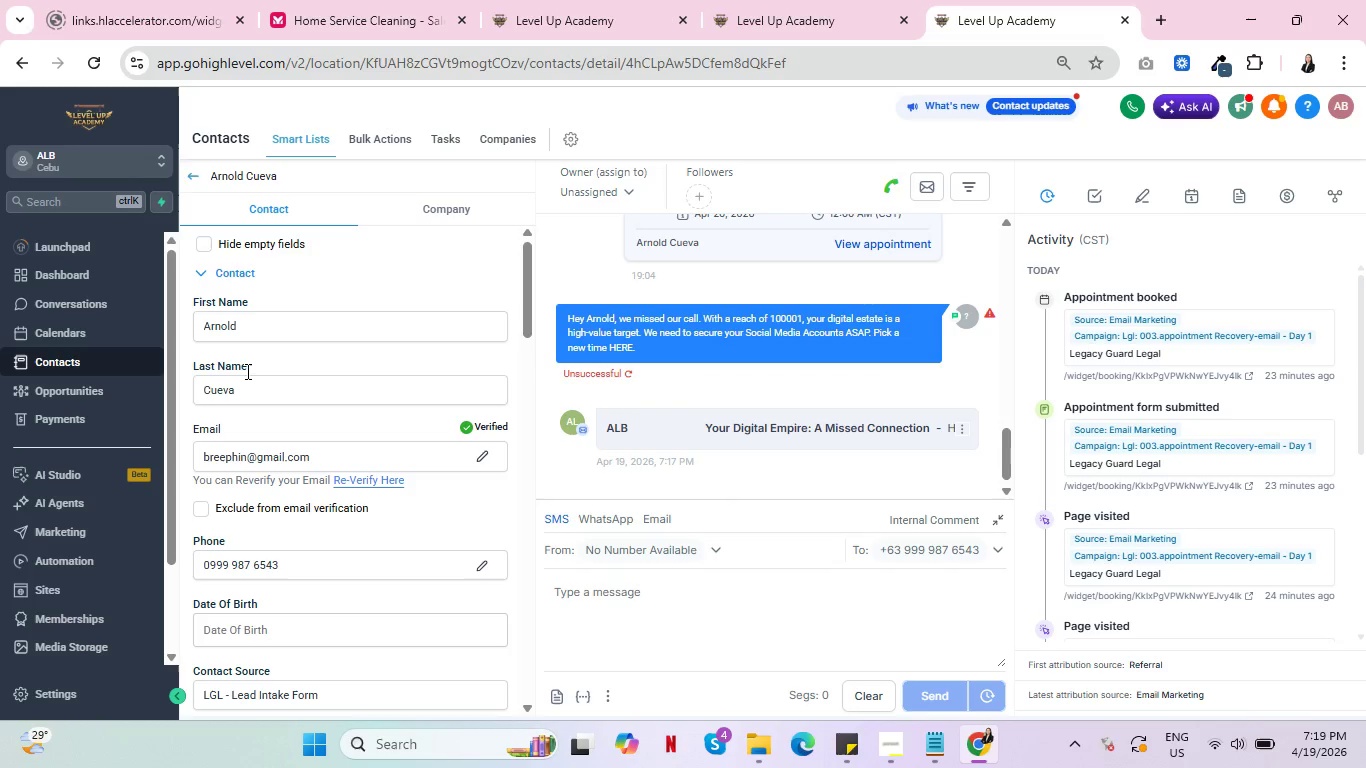 
wait(6.56)
 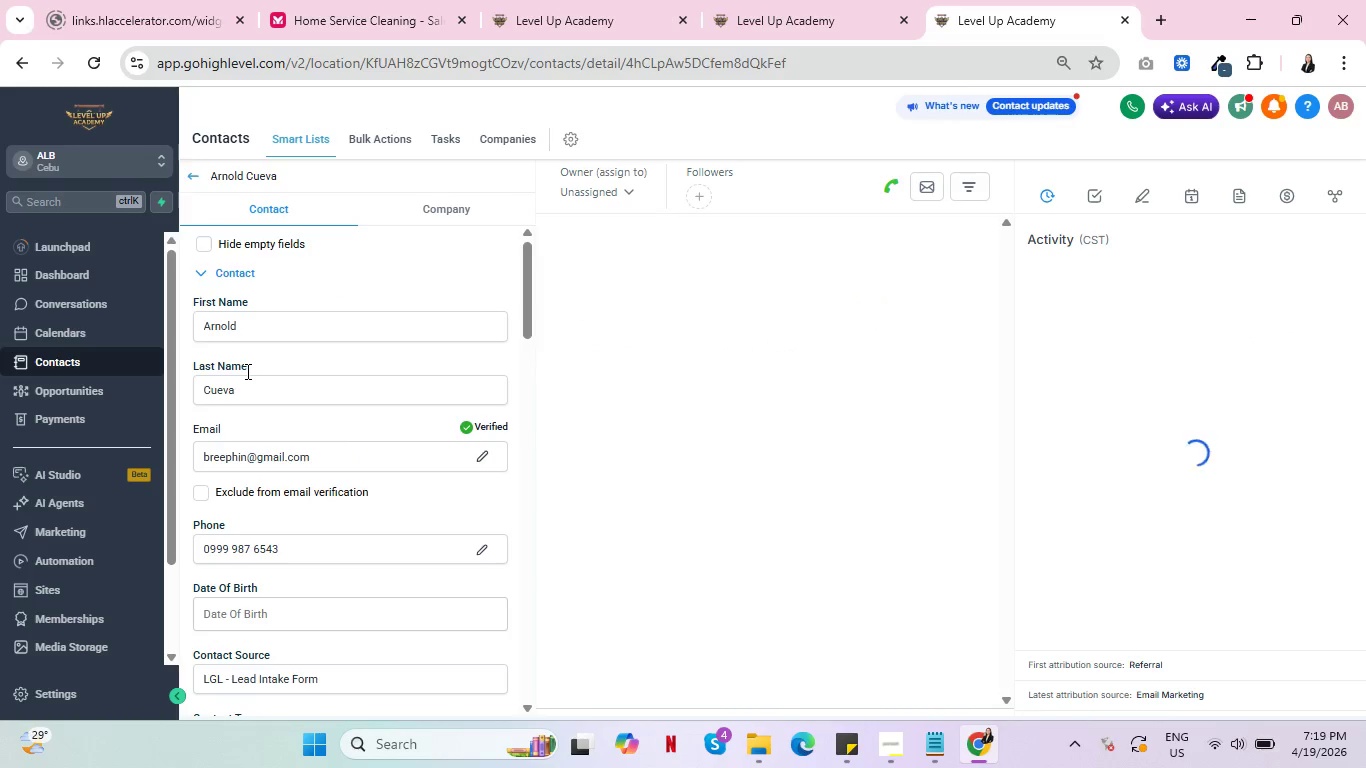 
scroll: coordinate [745, 415], scroll_direction: down, amount: 3.0
 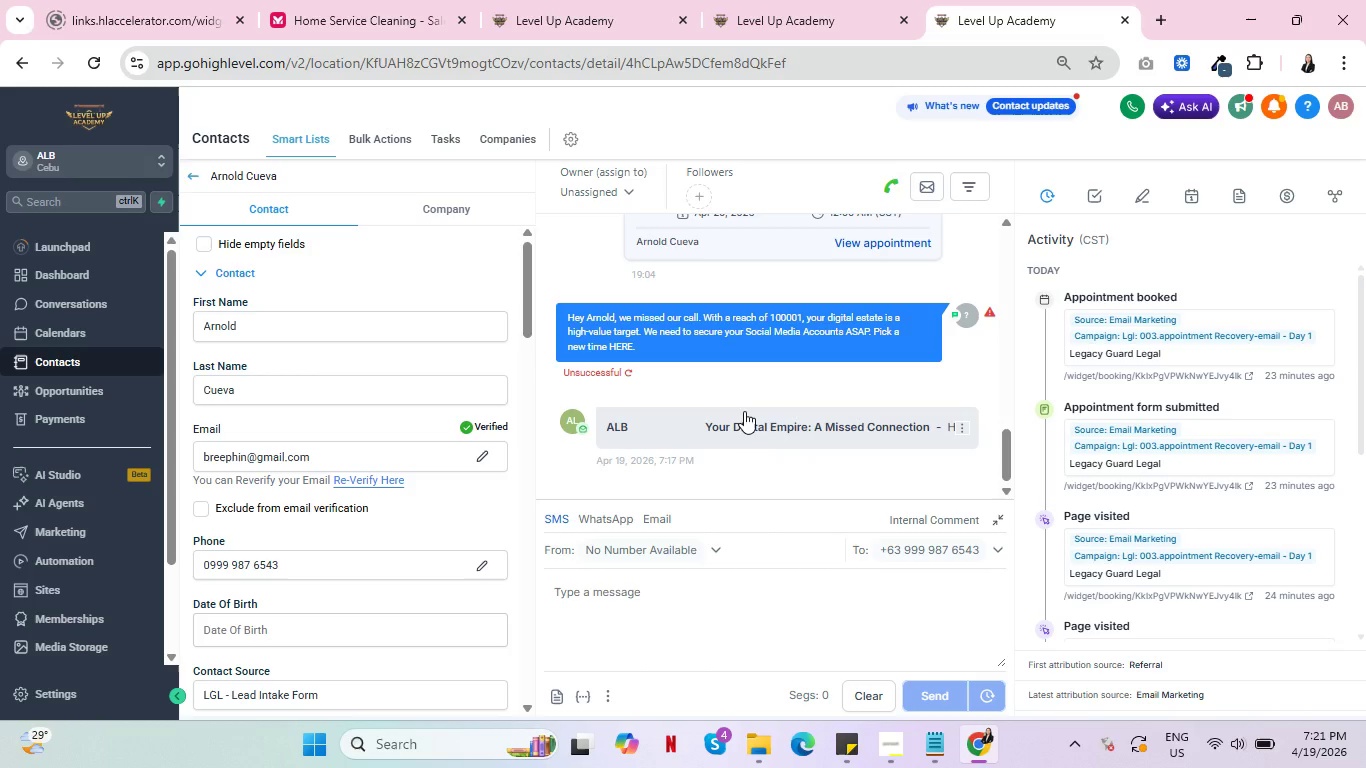 
wait(88.78)
 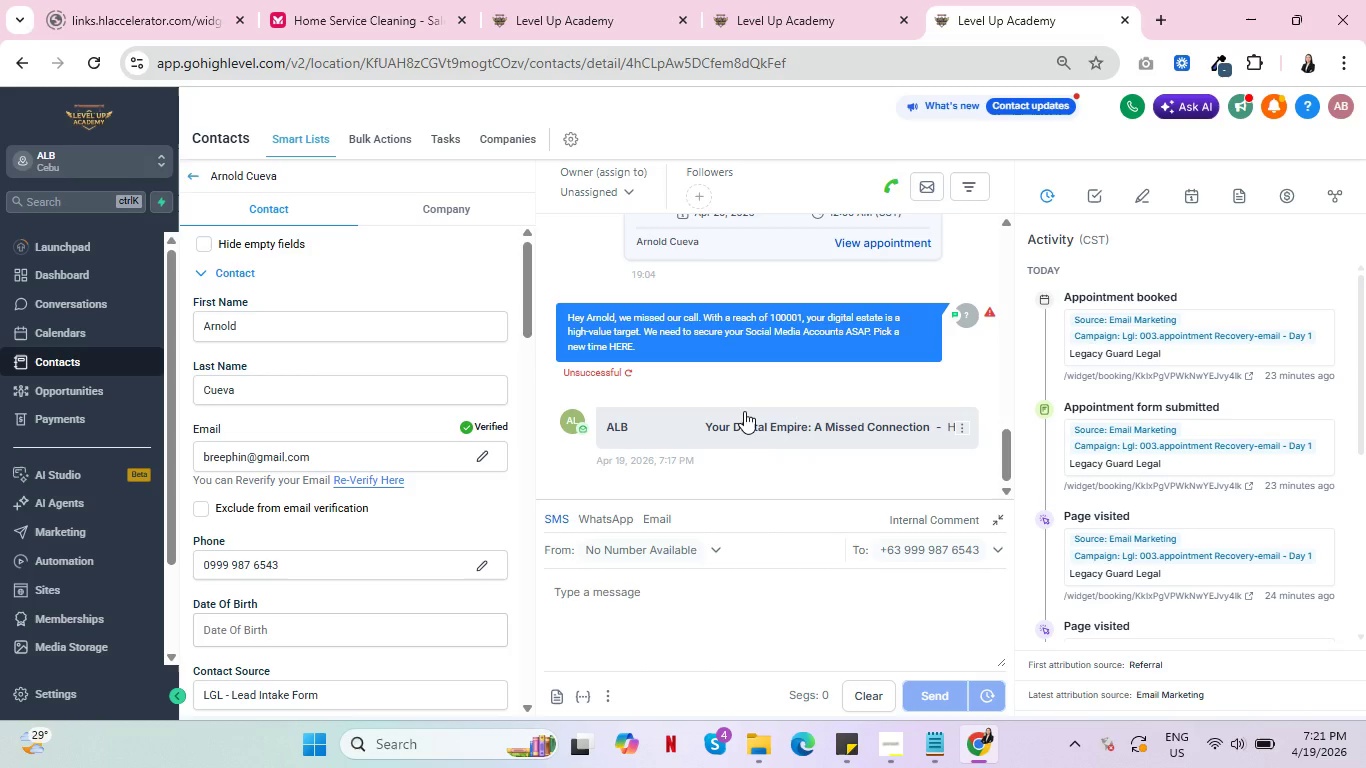 
scroll: coordinate [752, 407], scroll_direction: down, amount: 6.0
 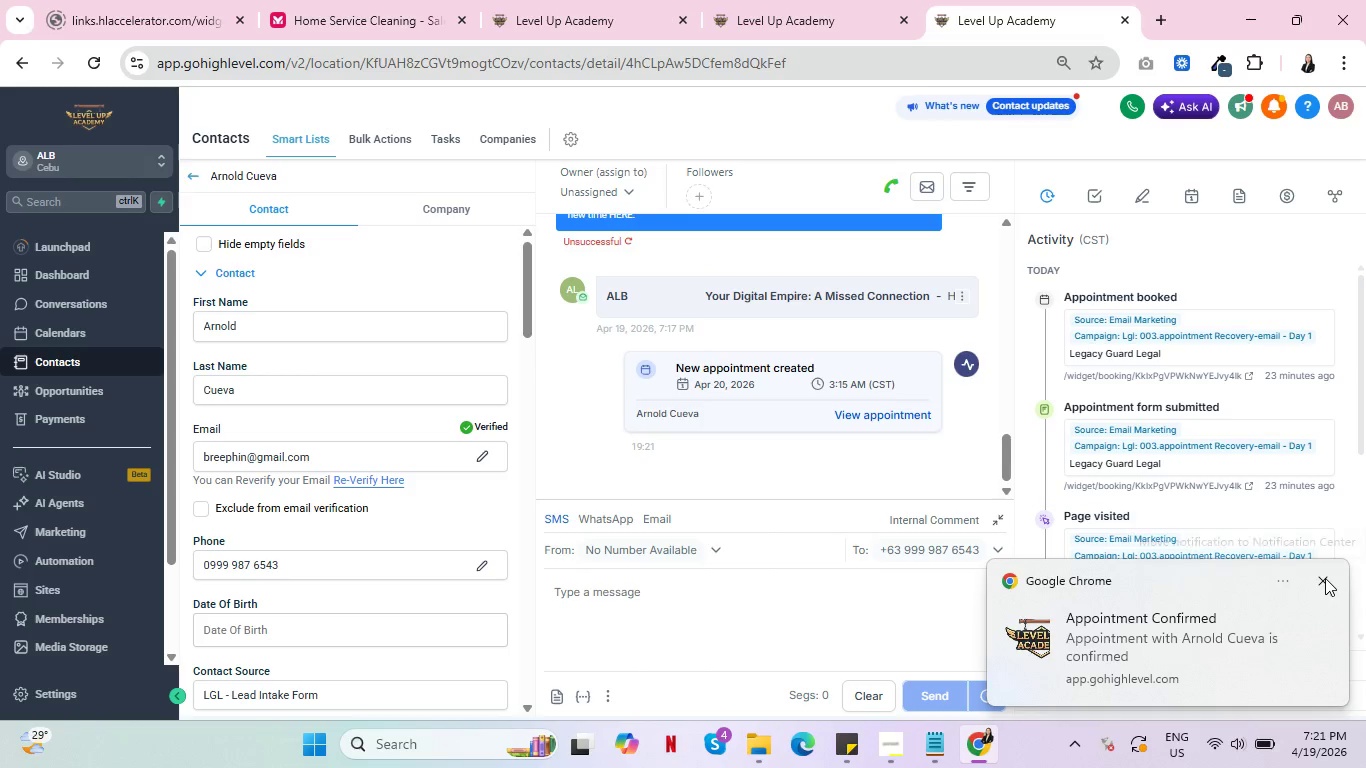 
left_click([1325, 578])
 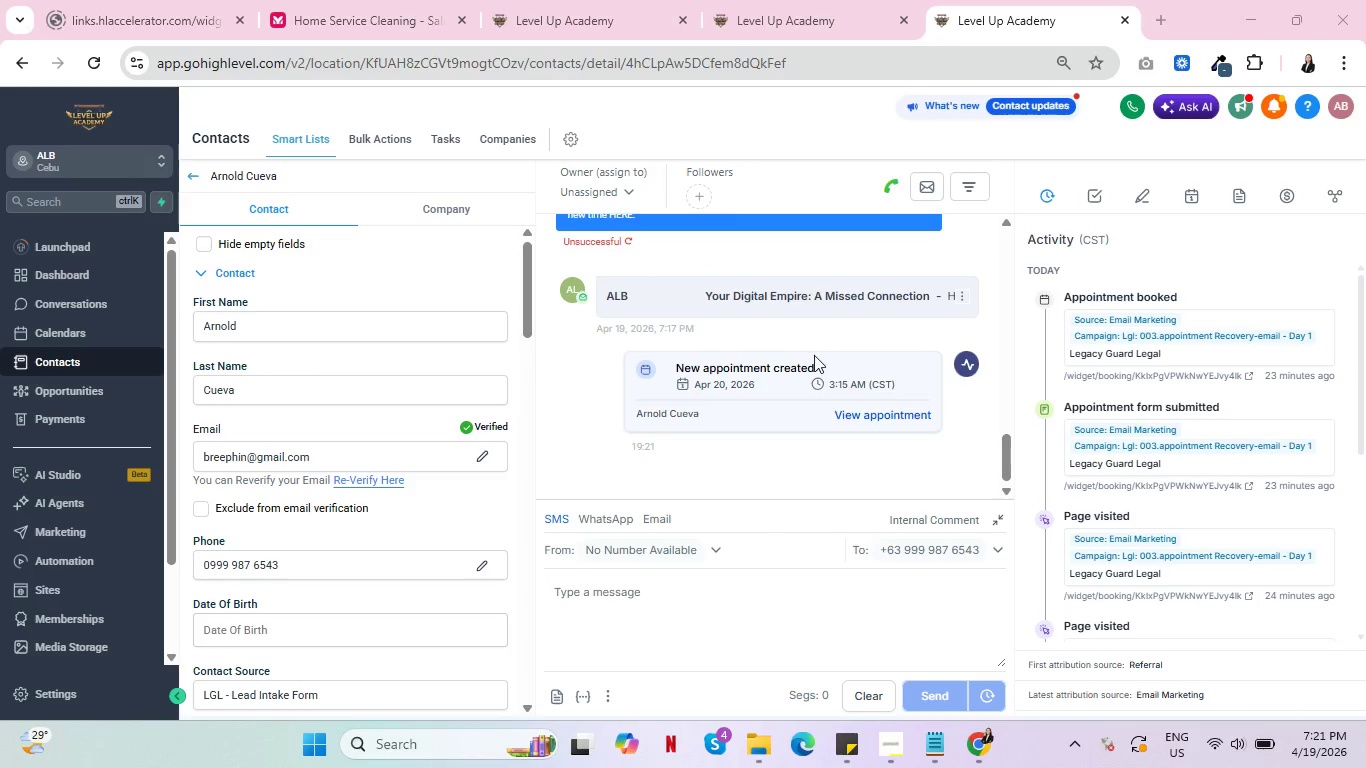 
scroll: coordinate [806, 393], scroll_direction: up, amount: 4.0
 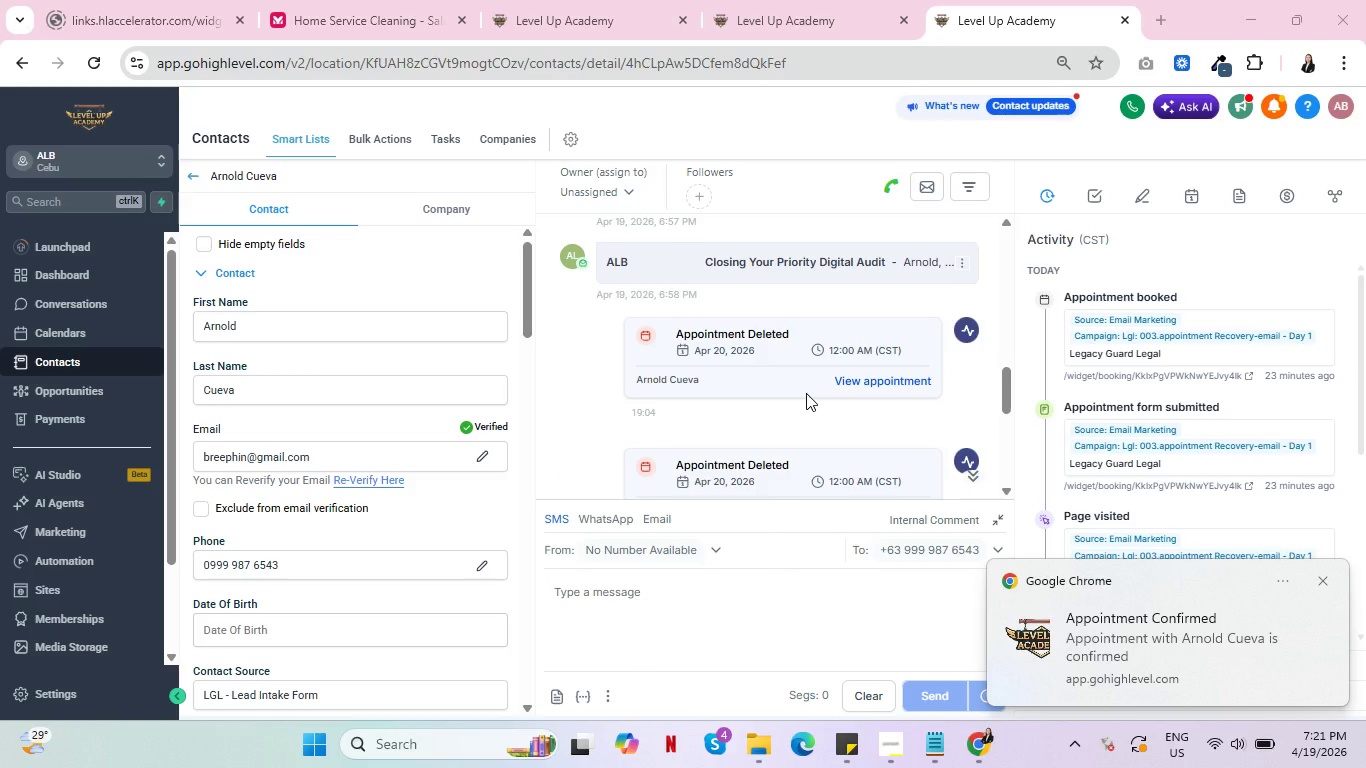 
scroll: coordinate [807, 393], scroll_direction: down, amount: 5.0
 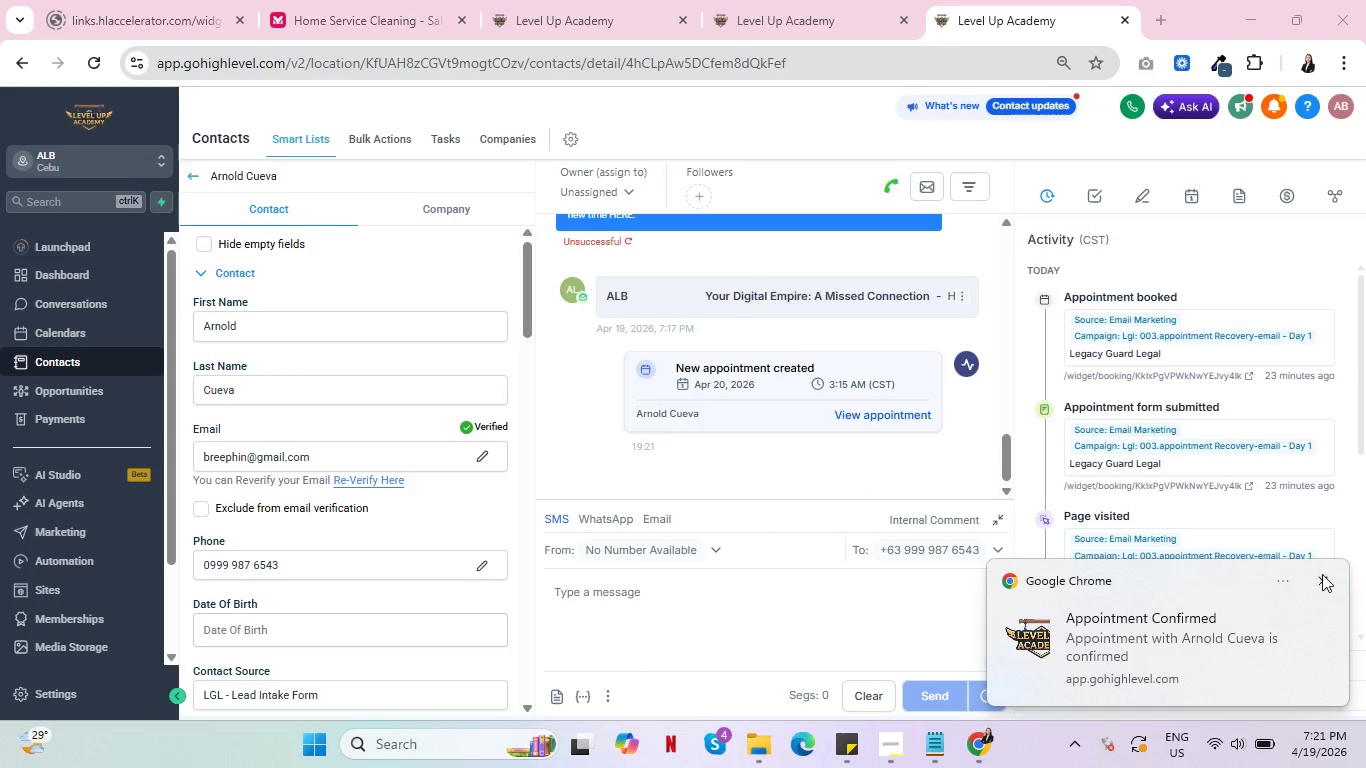 
left_click([1324, 575])
 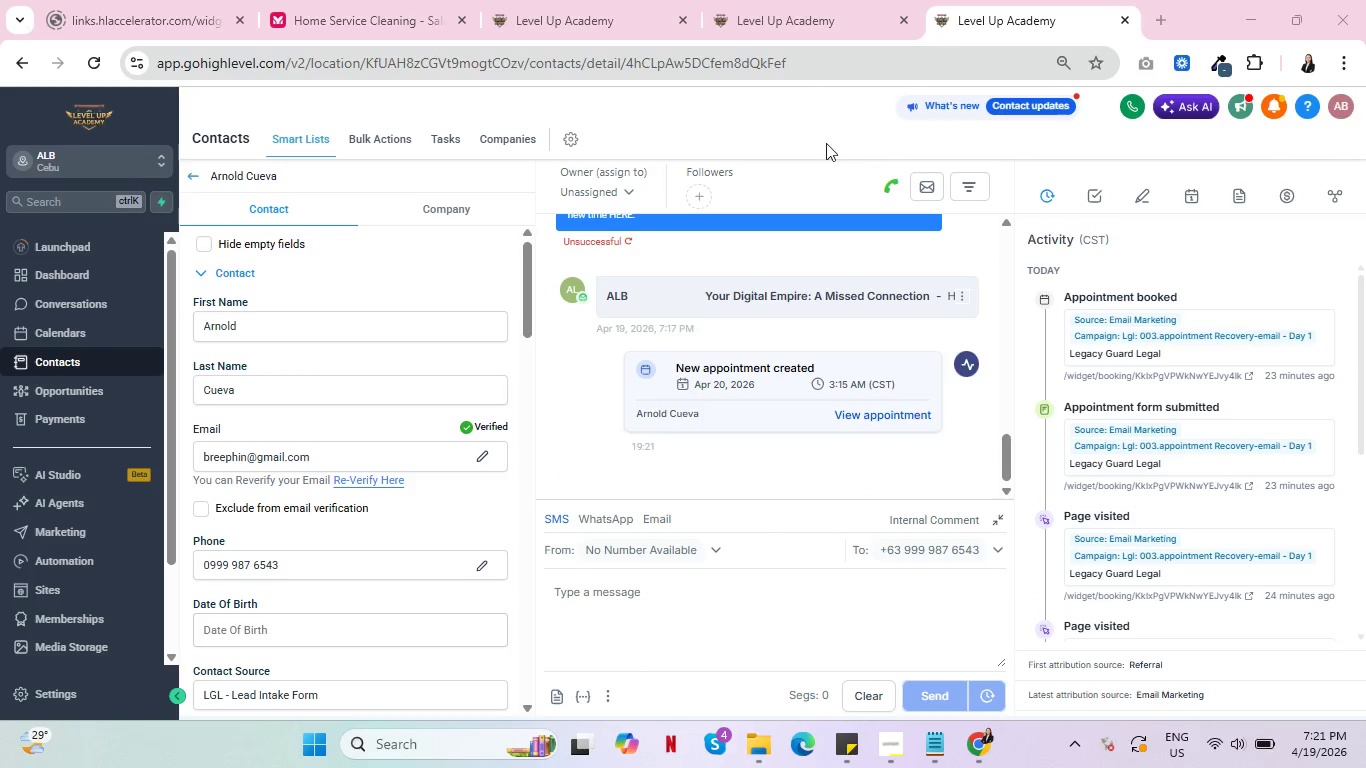 
left_click([807, 0])
 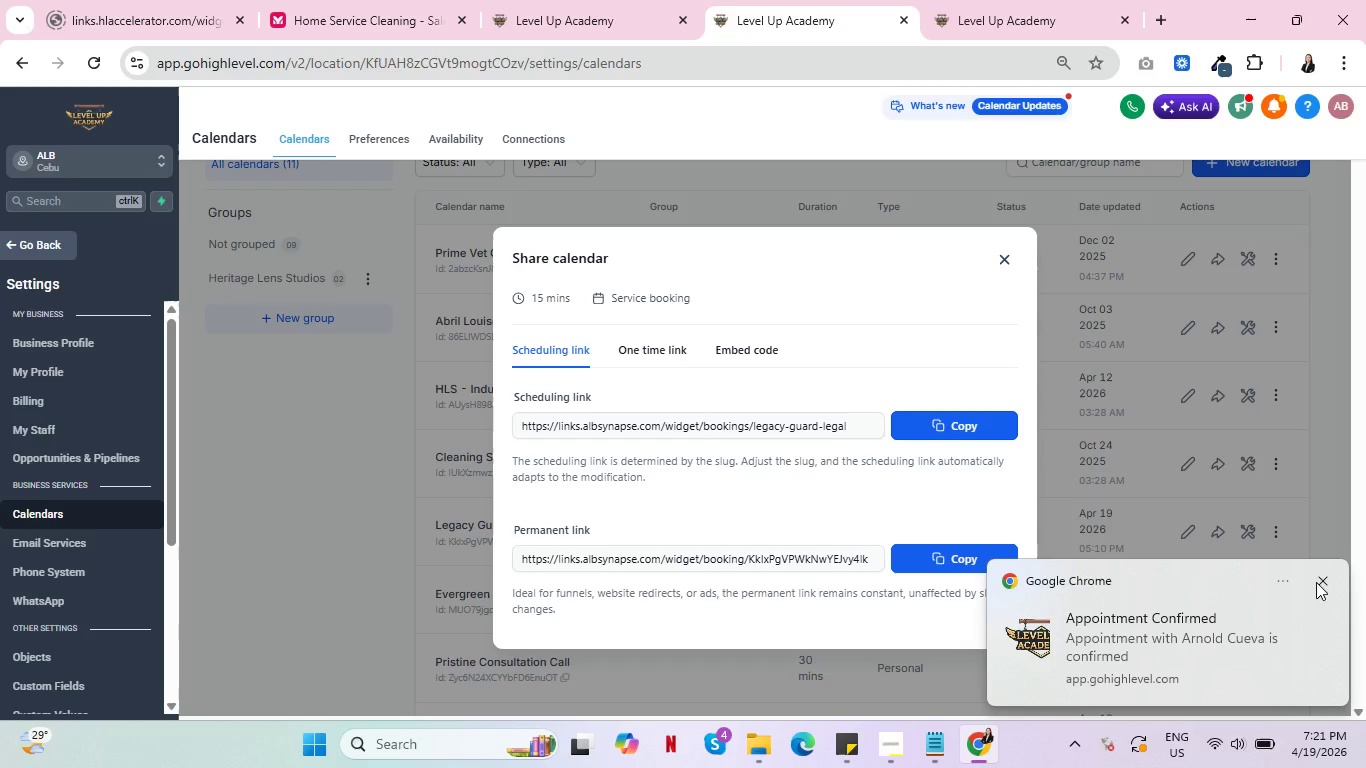 
left_click([1324, 580])
 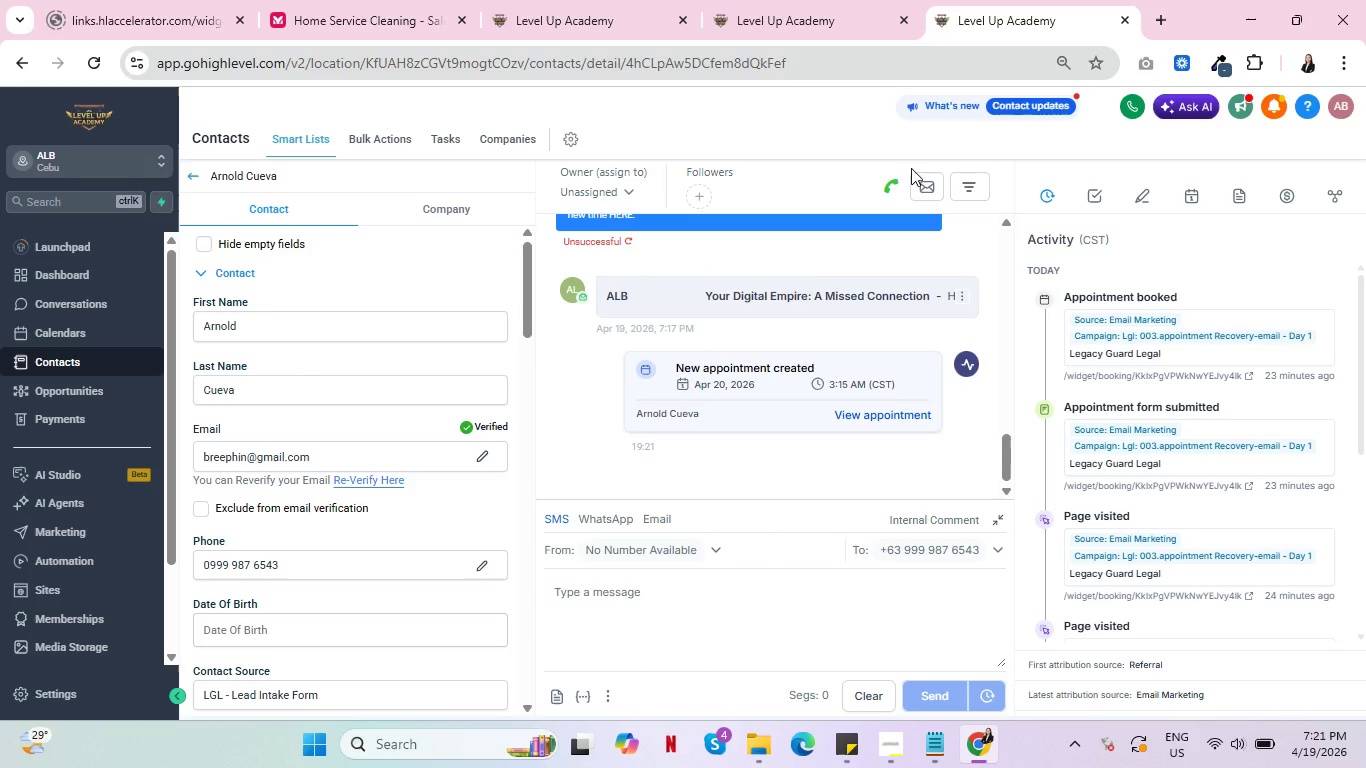 
scroll: coordinate [1098, 434], scroll_direction: down, amount: 9.0
 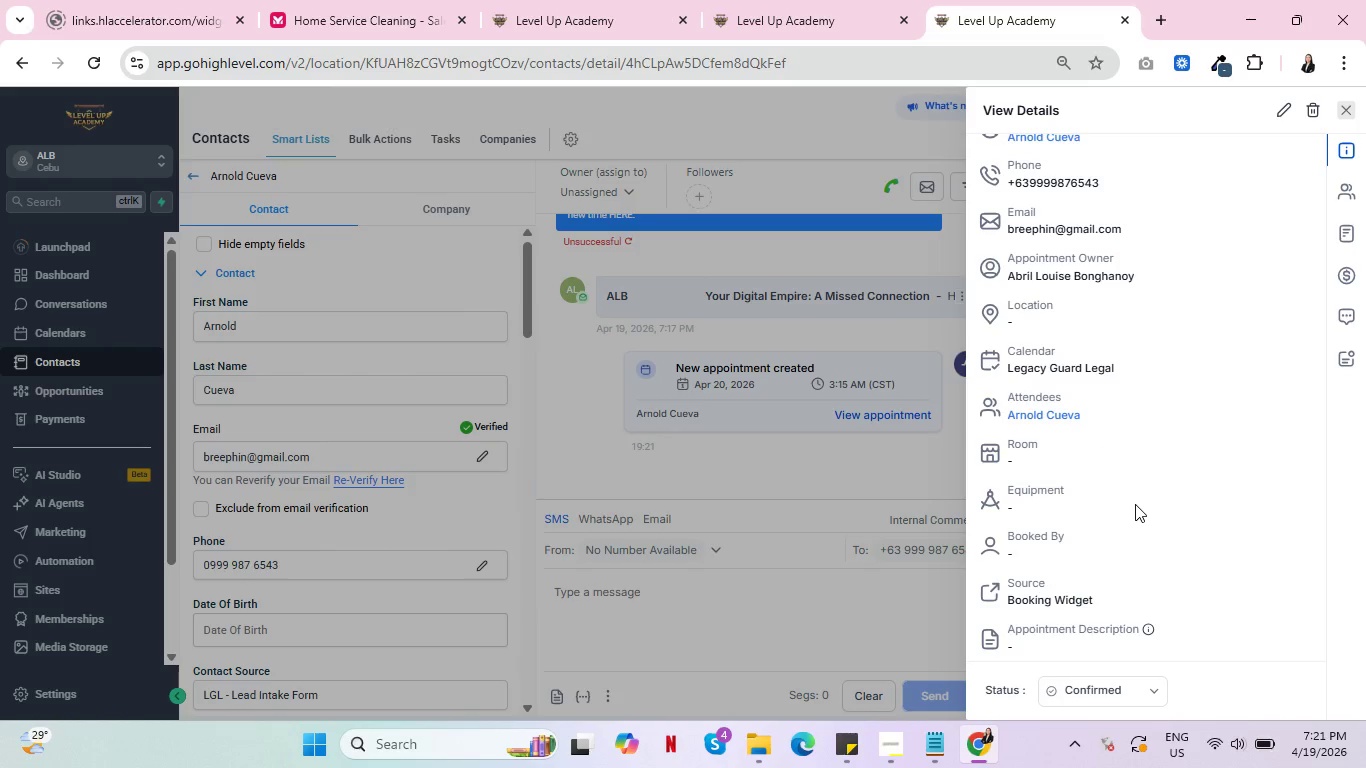 
scroll: coordinate [1136, 503], scroll_direction: up, amount: 1.0
 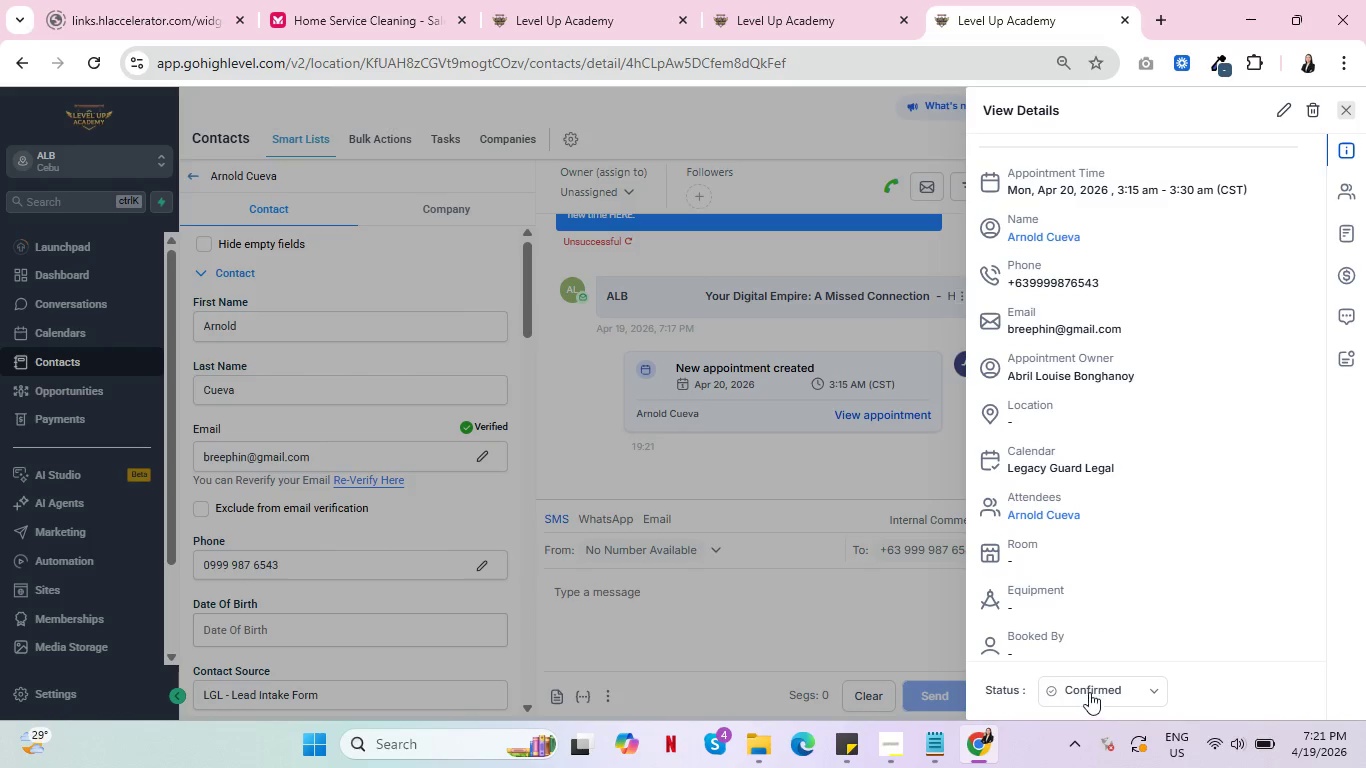 
left_click([1095, 689])
 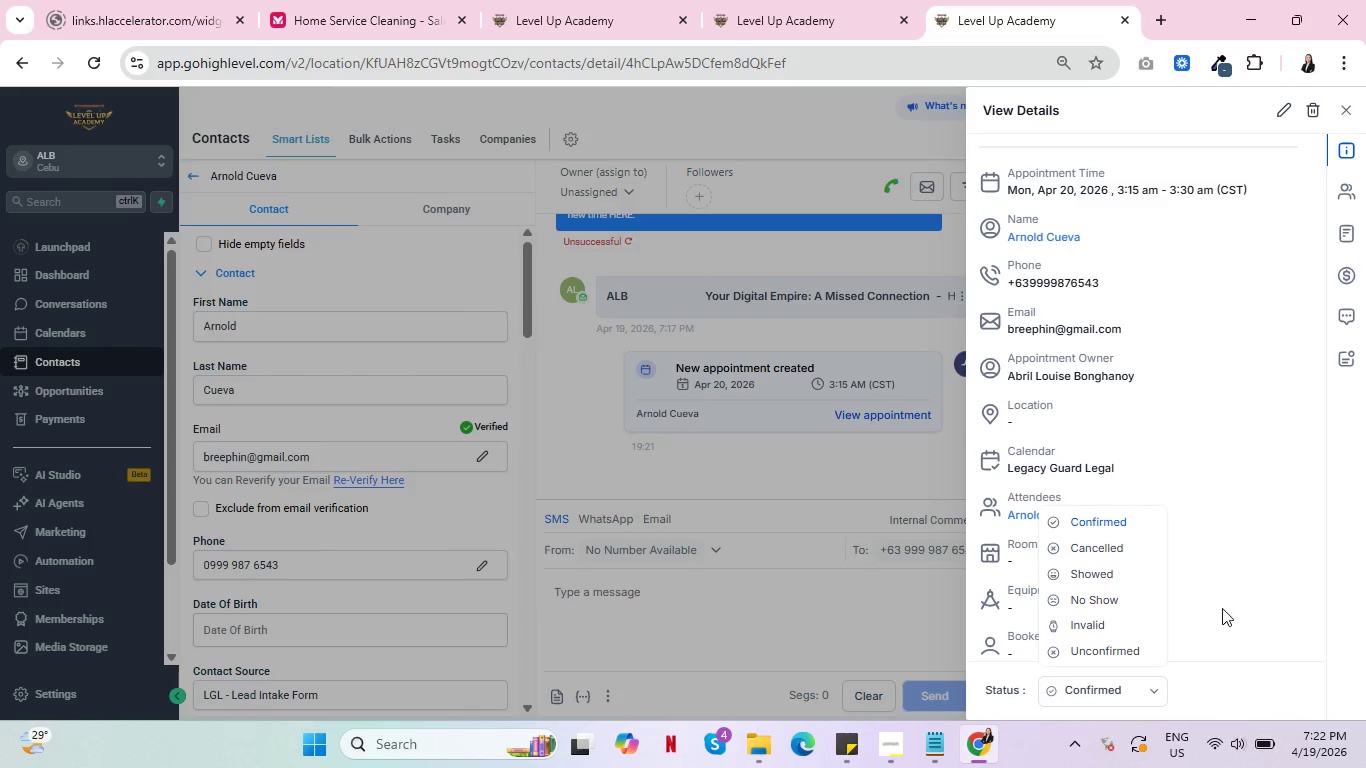 
left_click([1224, 608])
 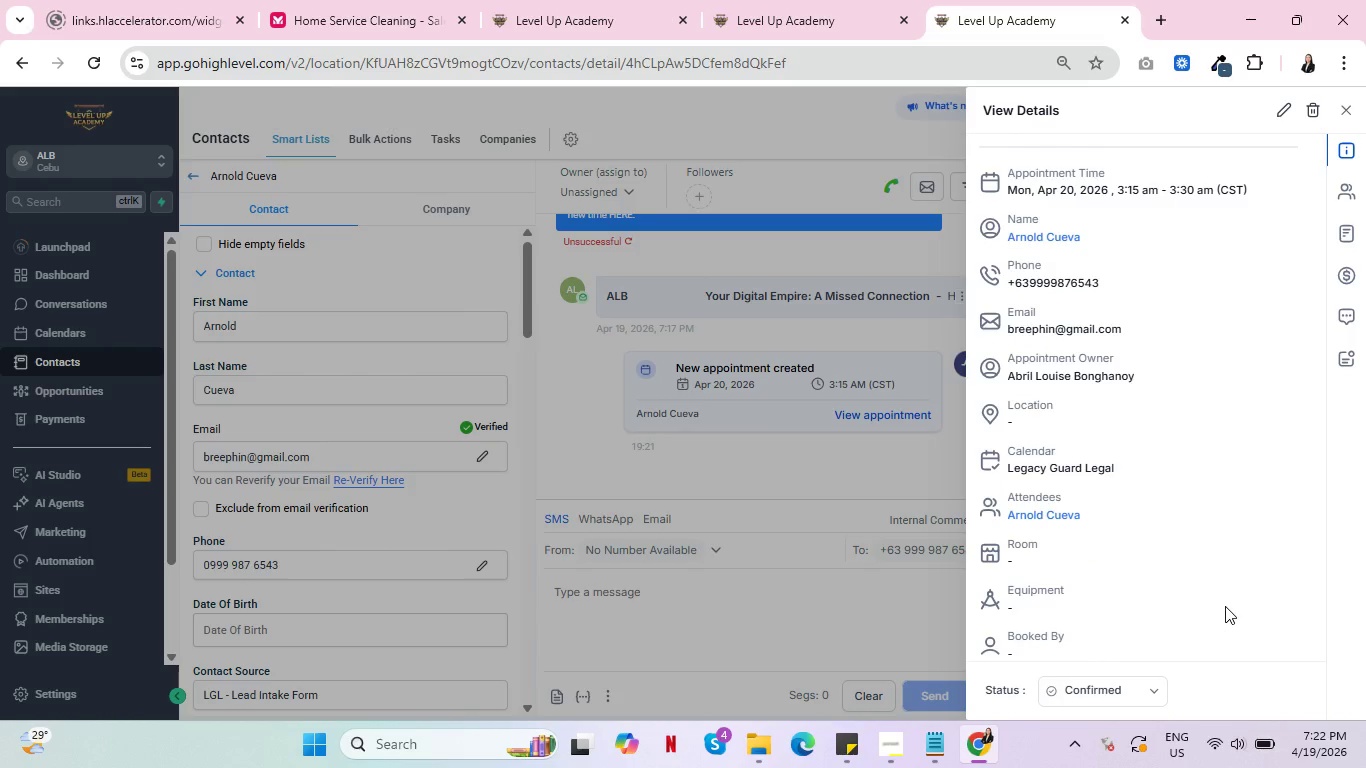 
scroll: coordinate [1225, 605], scroll_direction: up, amount: 9.0
 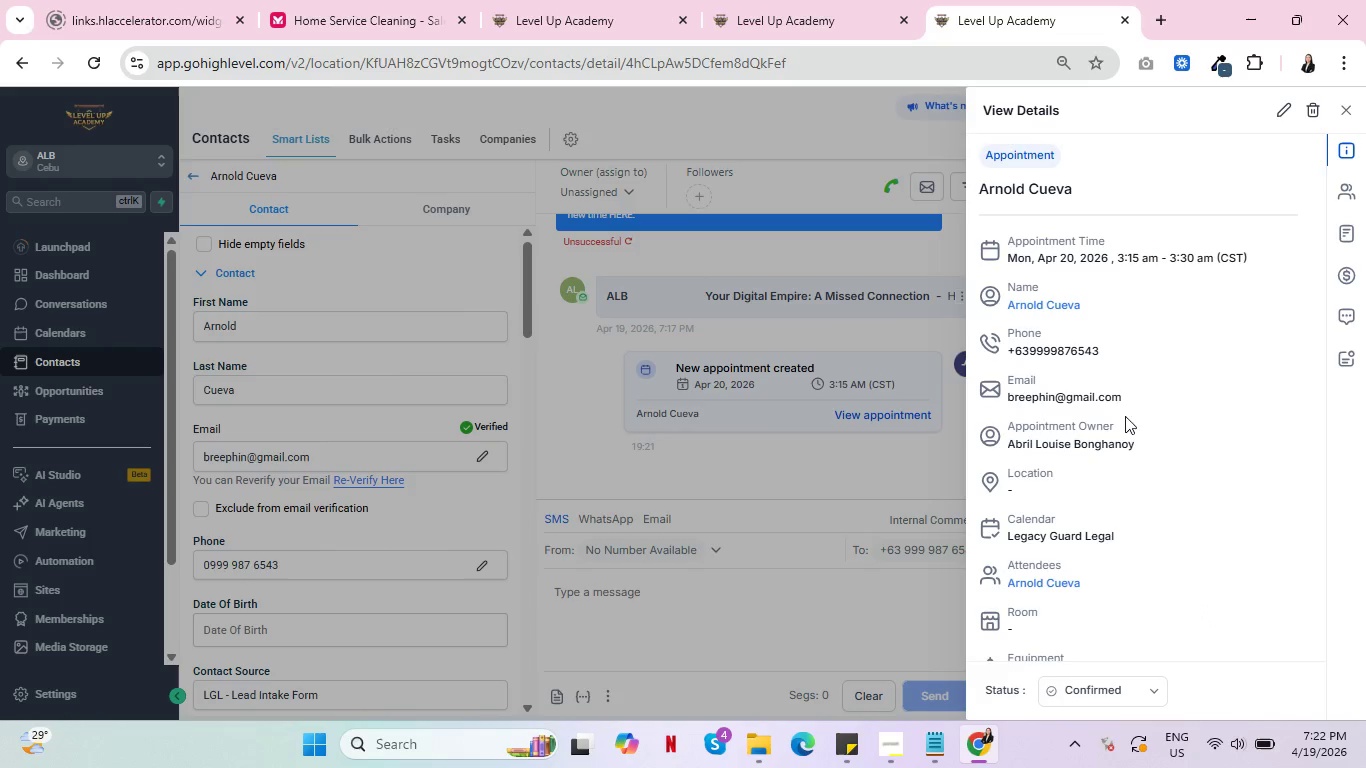 
left_click([752, 0])
 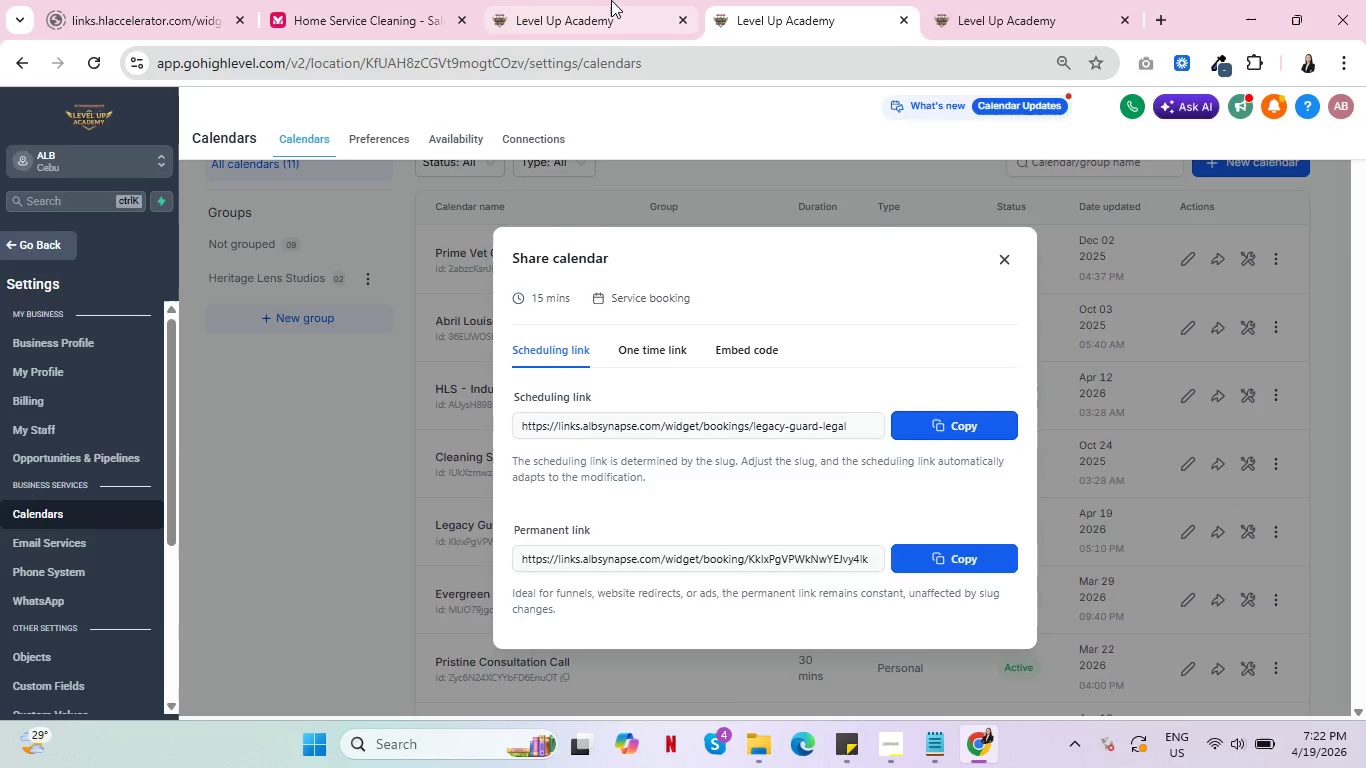 
left_click([605, 0])
 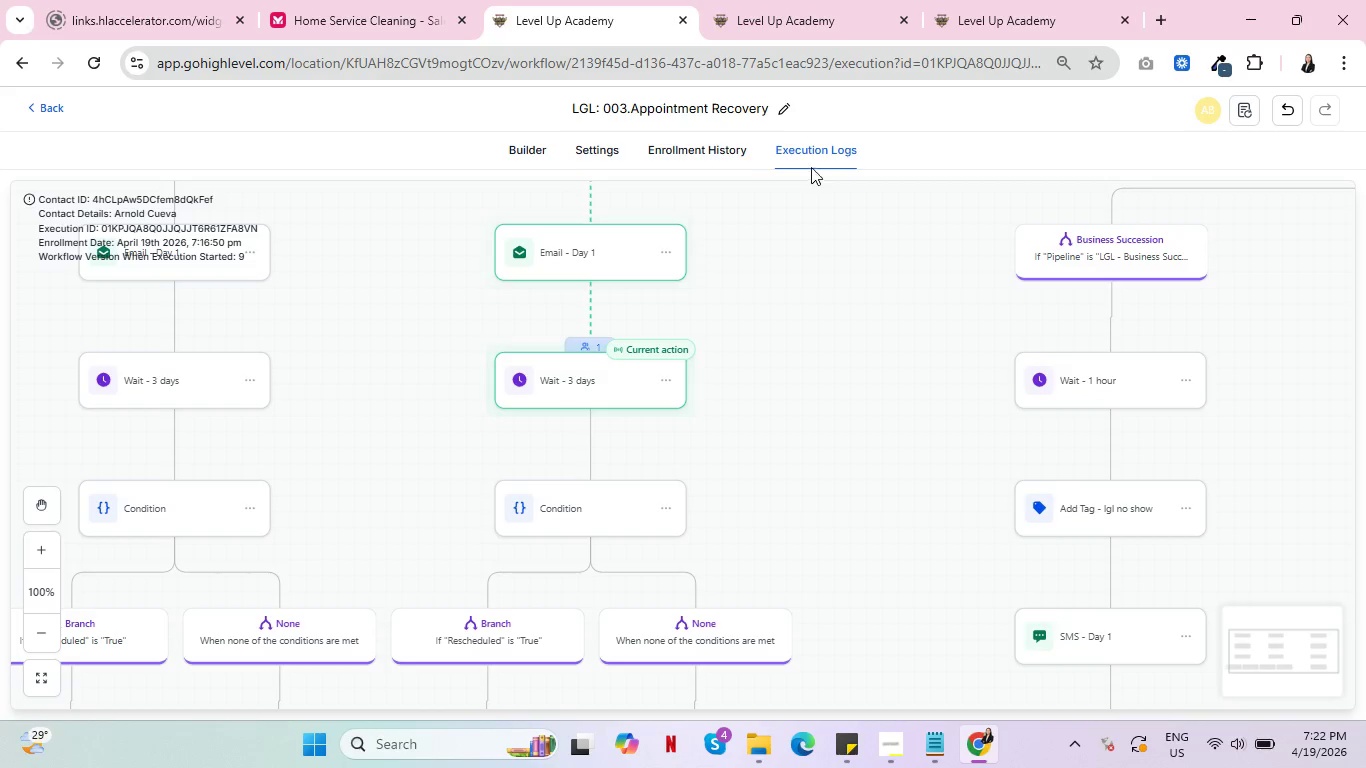 
left_click([700, 145])
 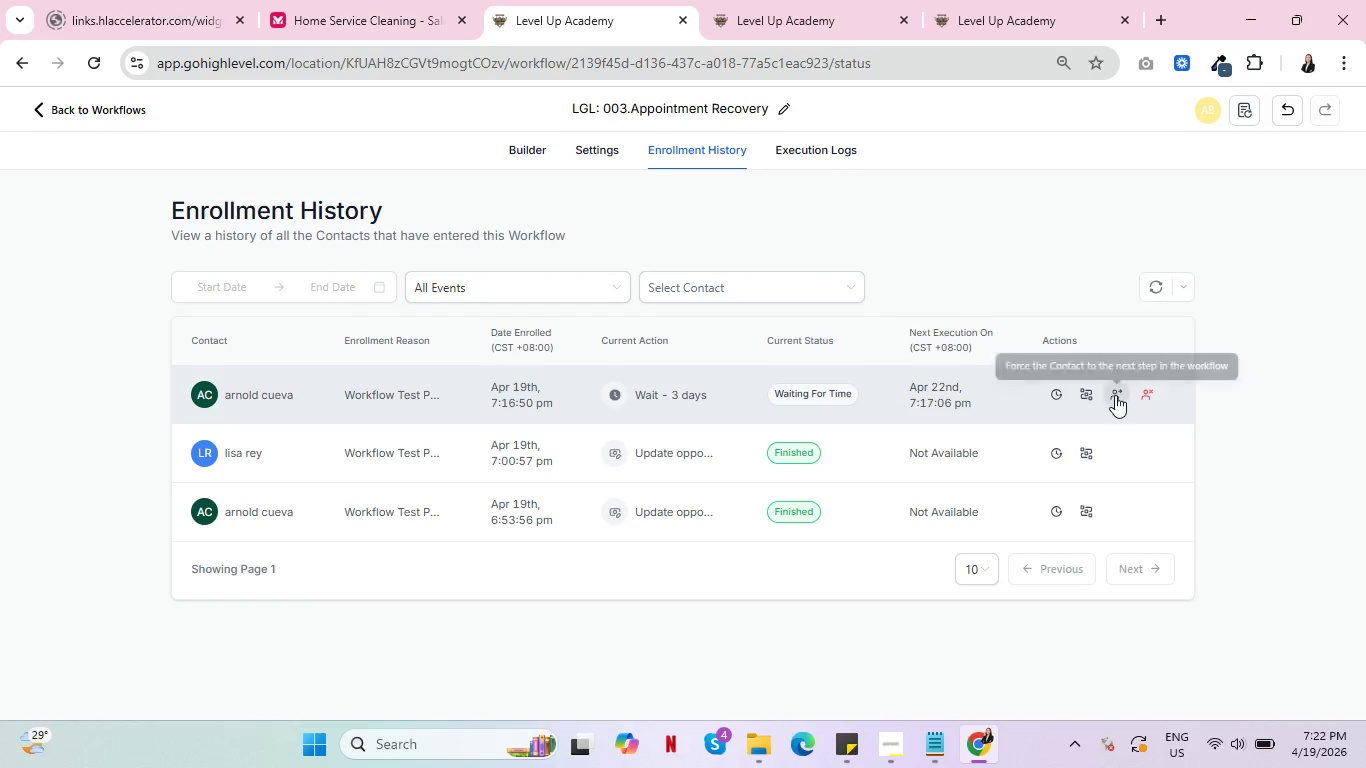 
wait(5.49)
 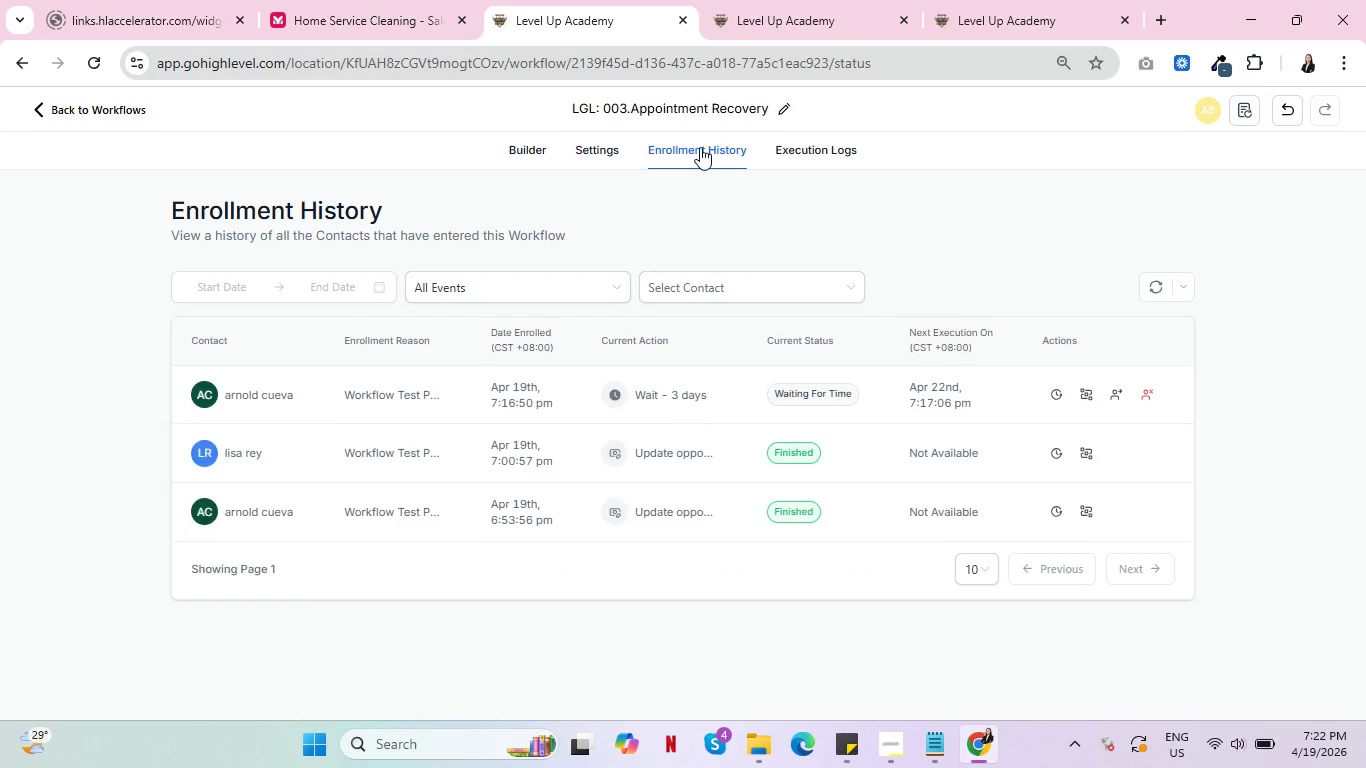 
left_click([1115, 395])
 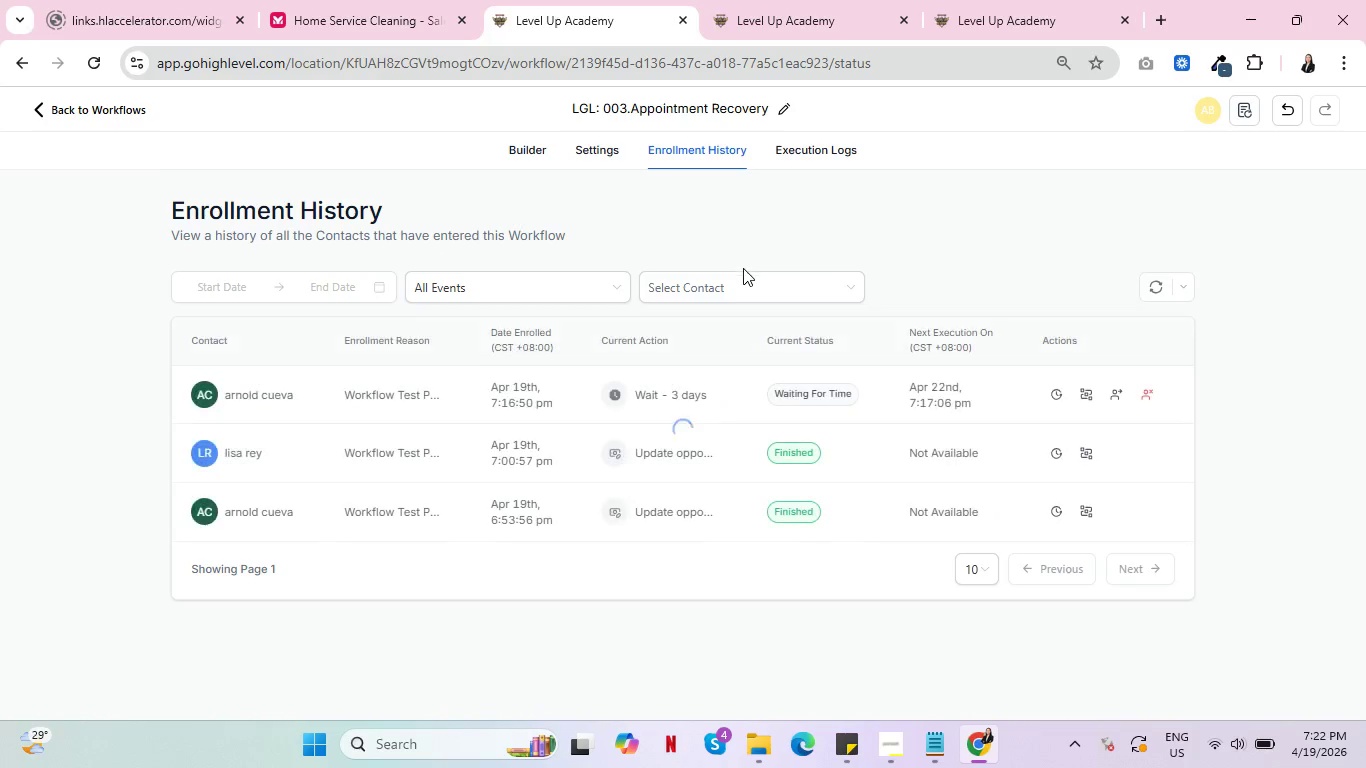 
left_click([805, 145])
 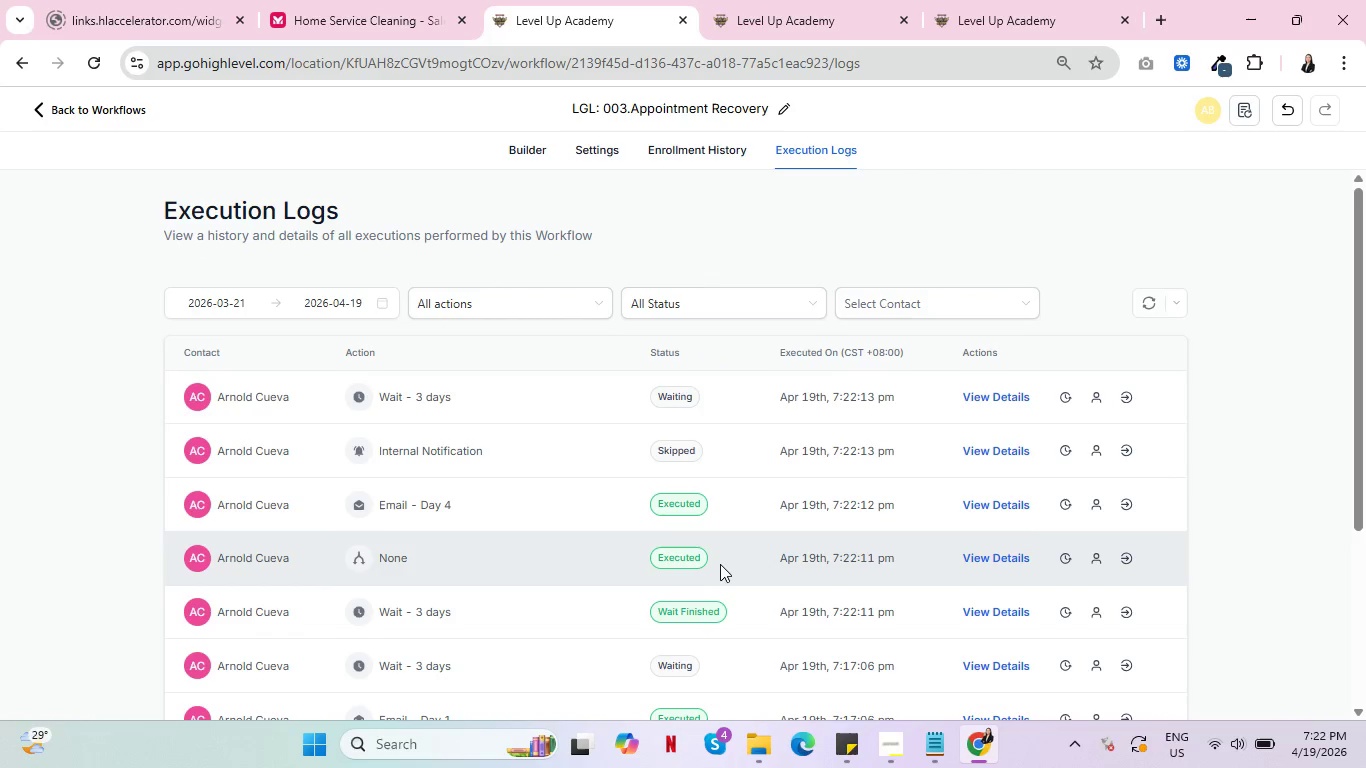 
wait(6.39)
 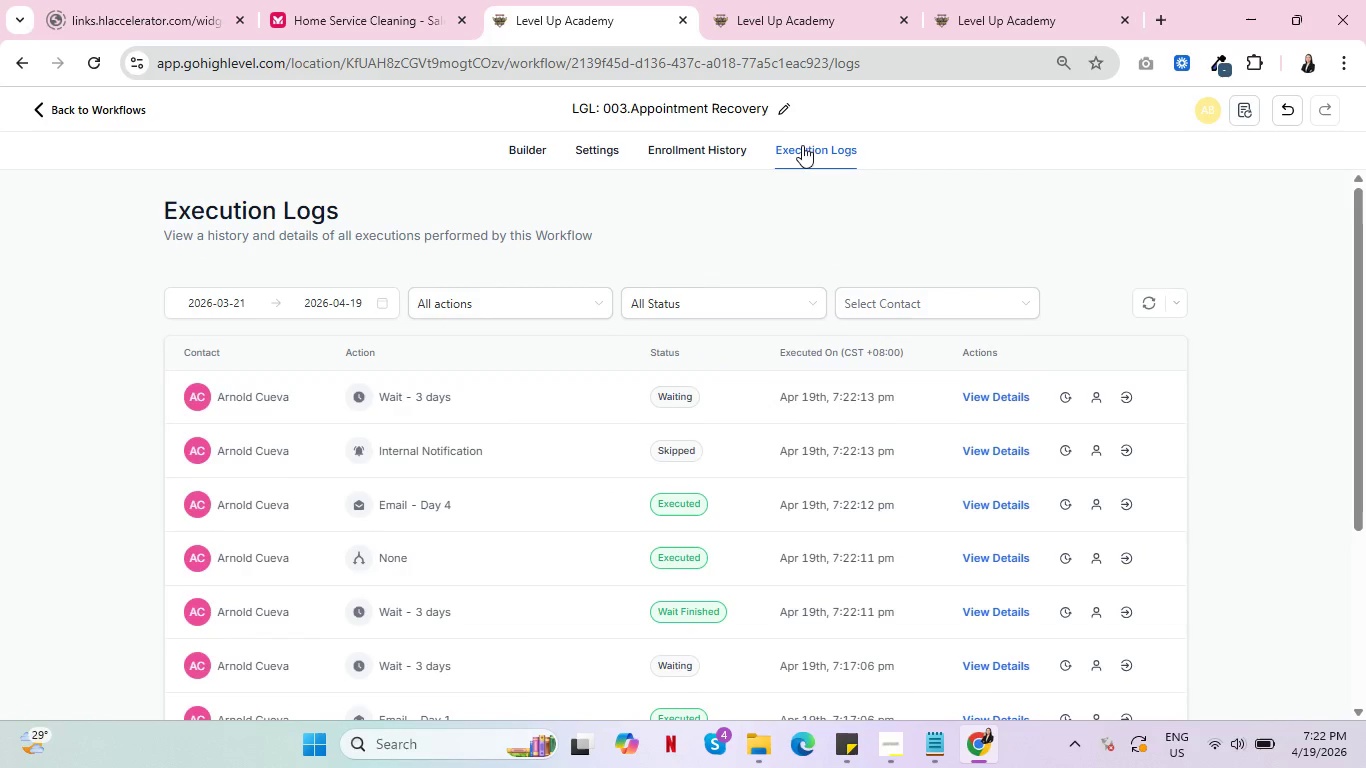 
left_click([690, 159])
 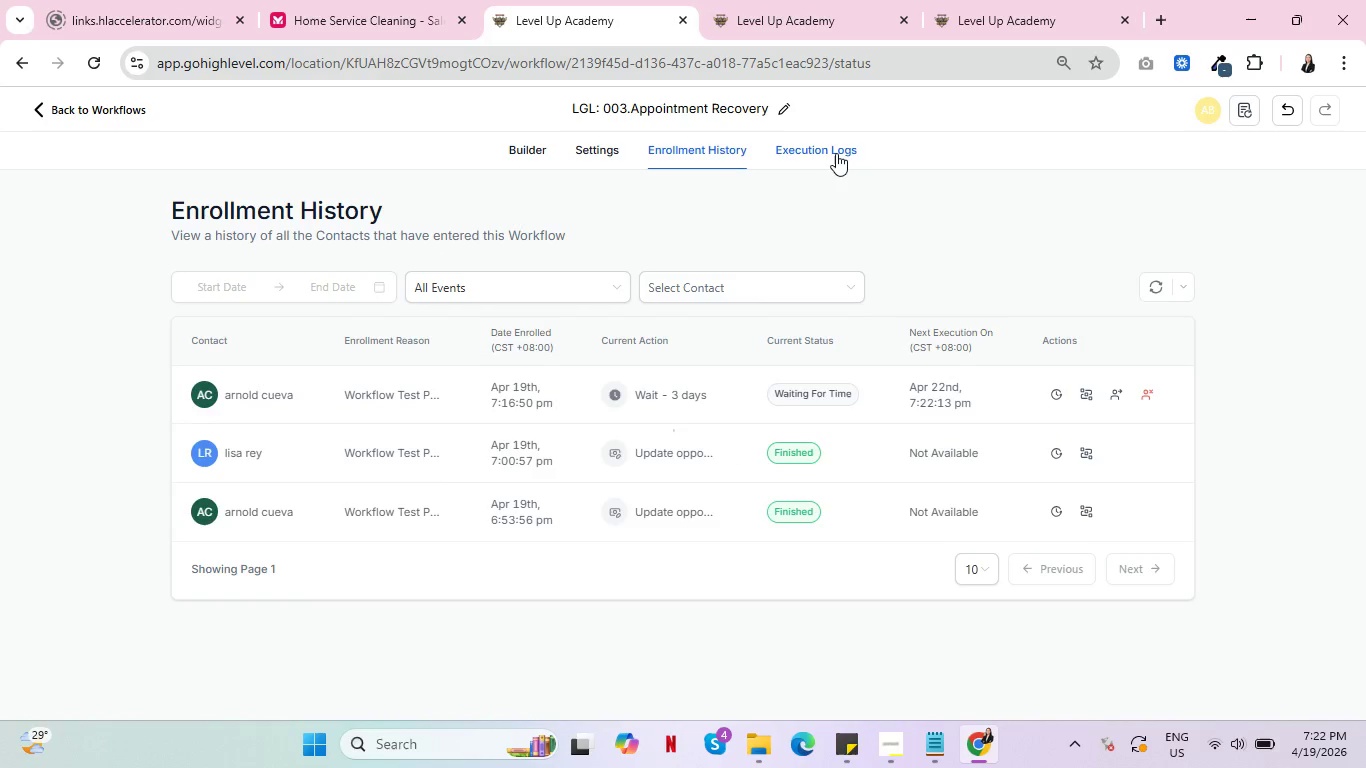 
left_click([836, 153])
 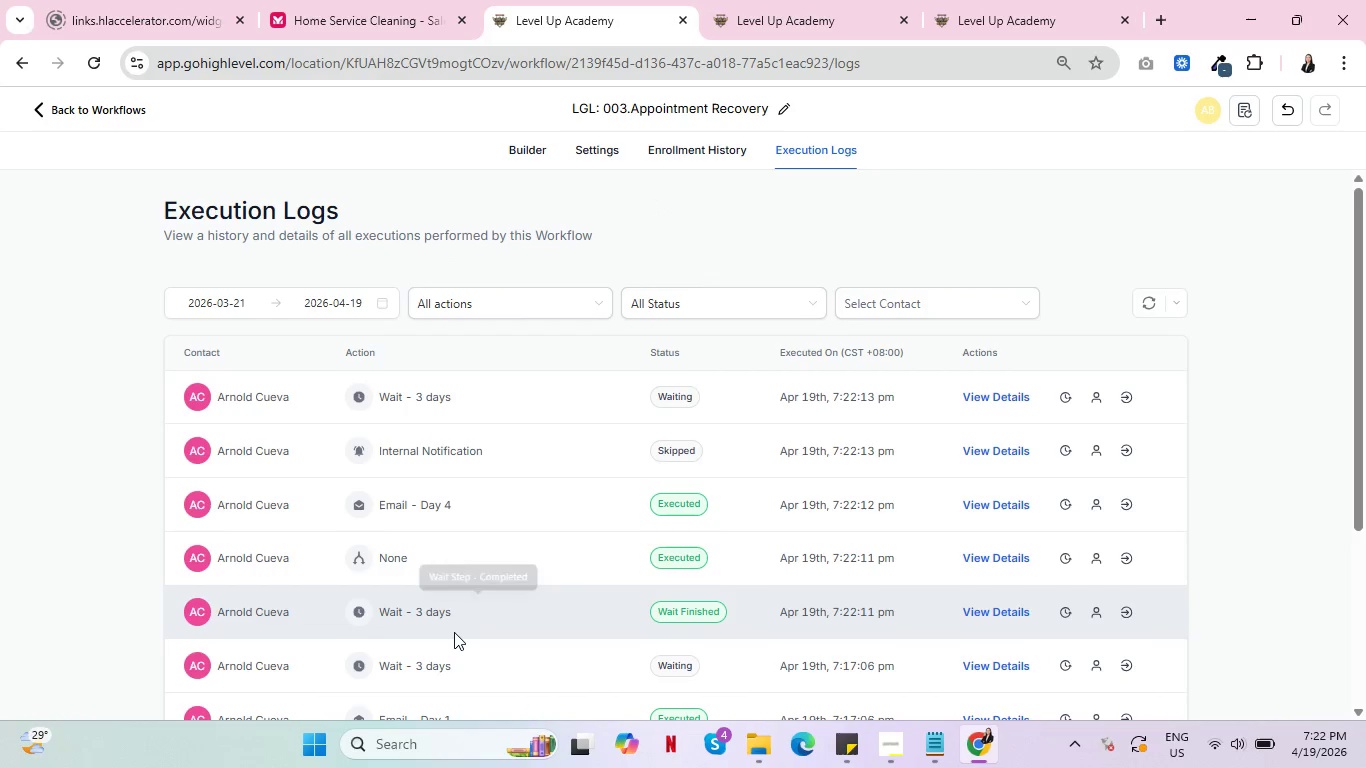 
wait(5.67)
 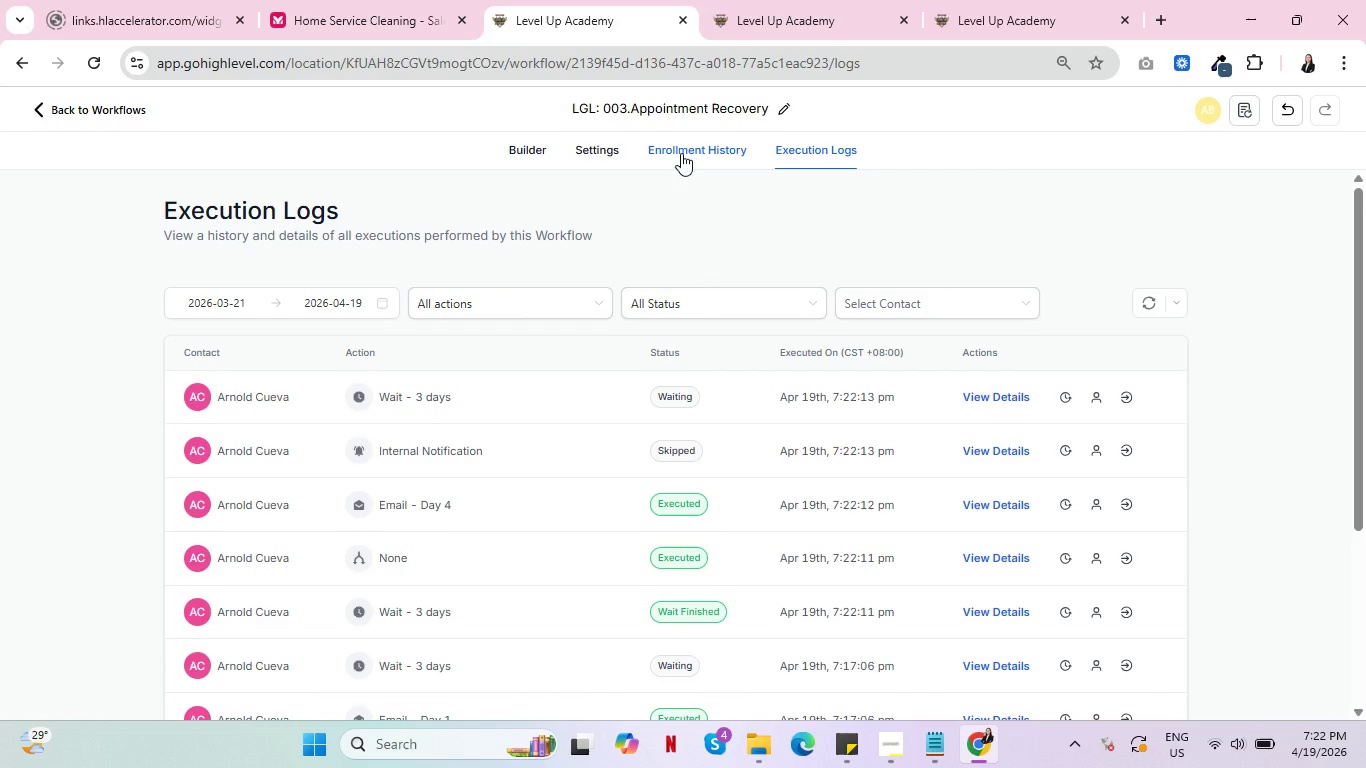 
scroll: coordinate [641, 551], scroll_direction: down, amount: 1.0
 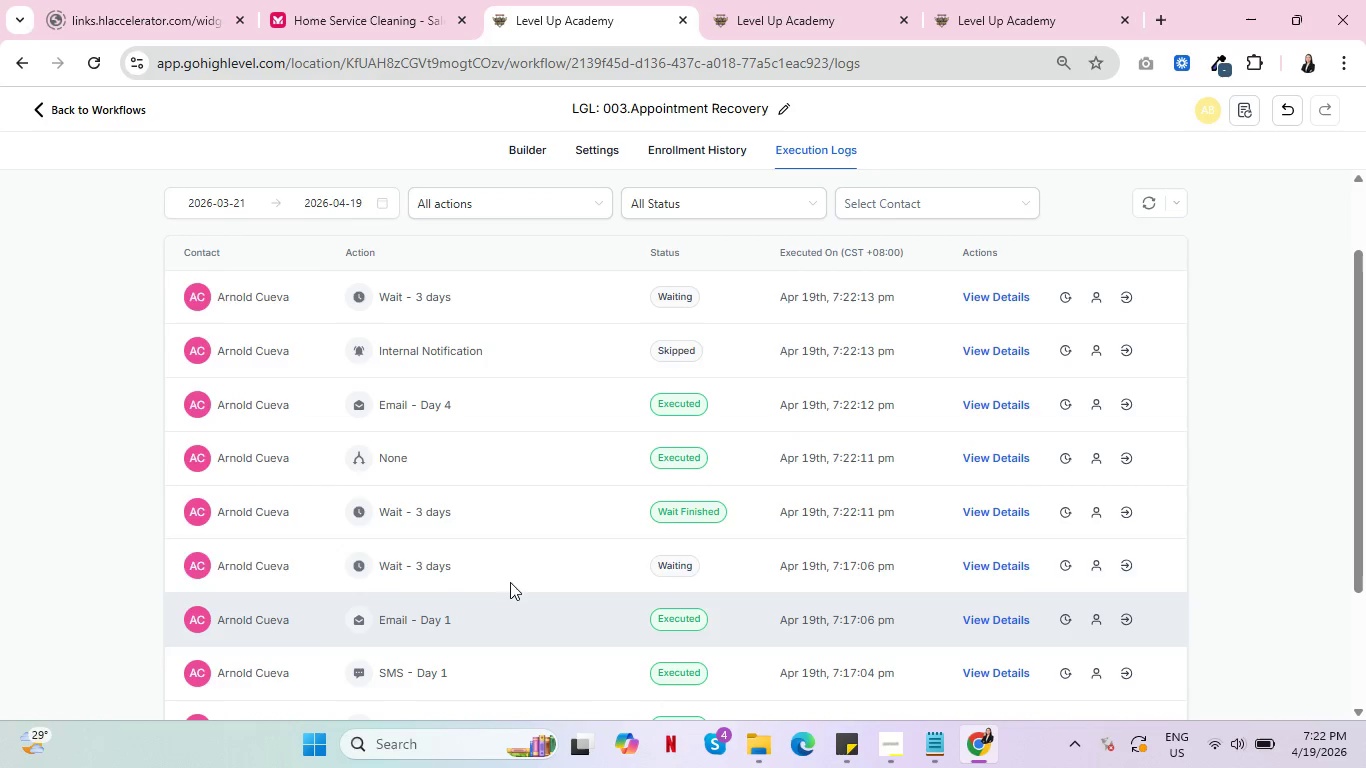 
scroll: coordinate [528, 561], scroll_direction: up, amount: 1.0
 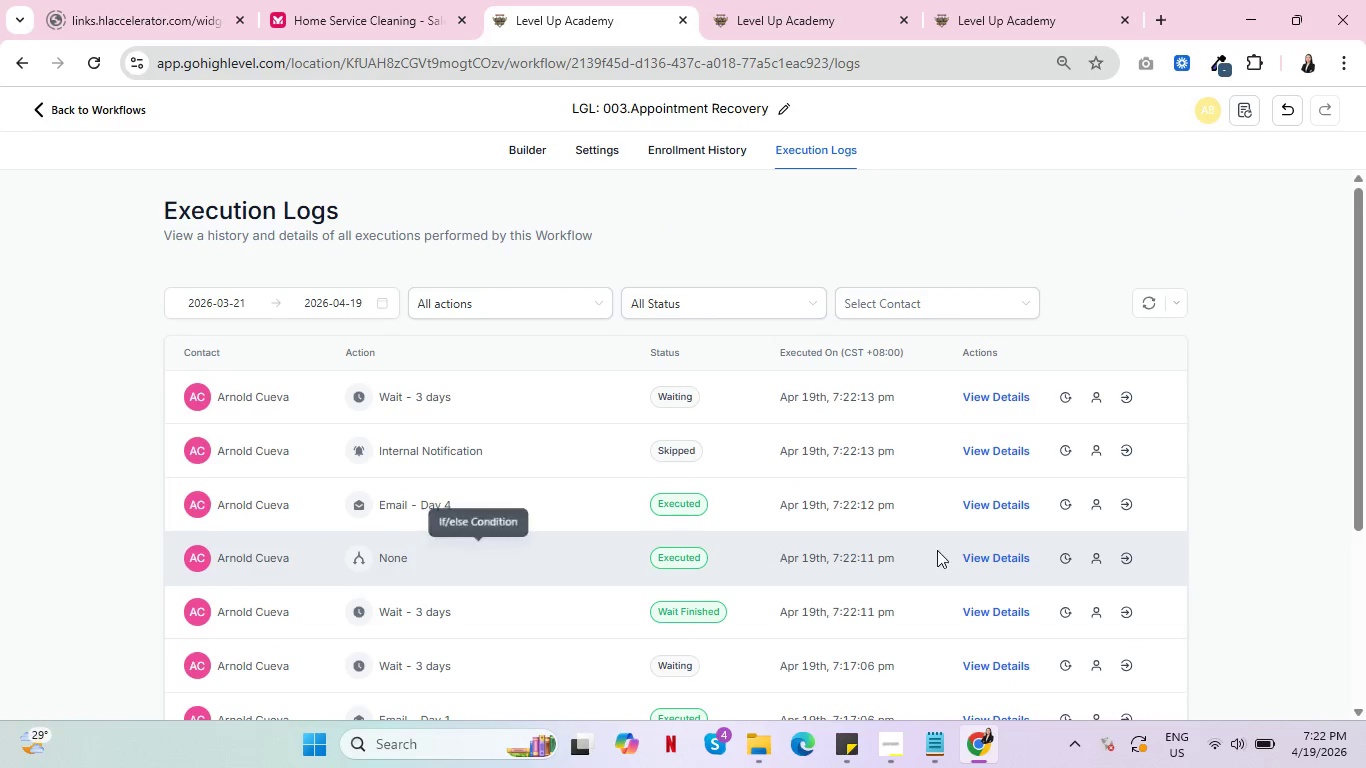 
mouse_move([983, 535])
 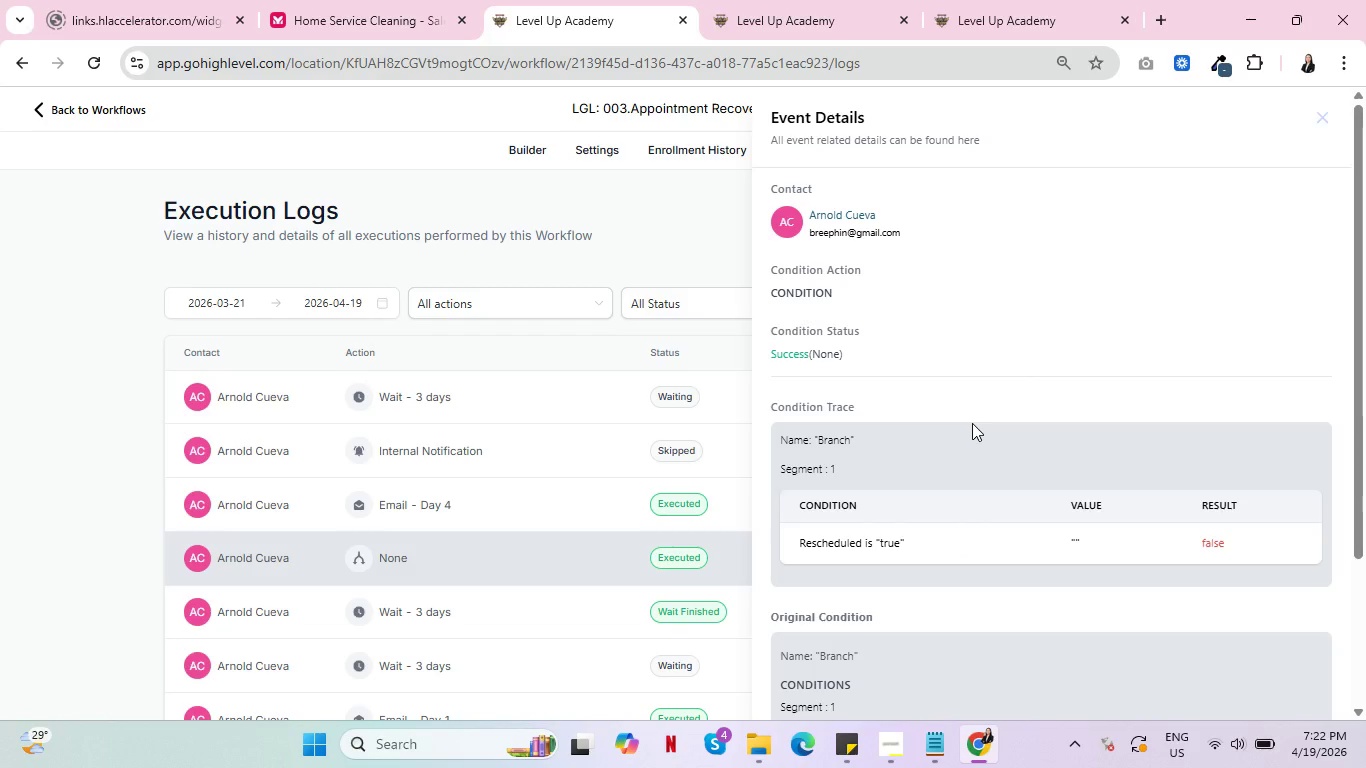 
scroll: coordinate [1063, 457], scroll_direction: down, amount: 3.0
 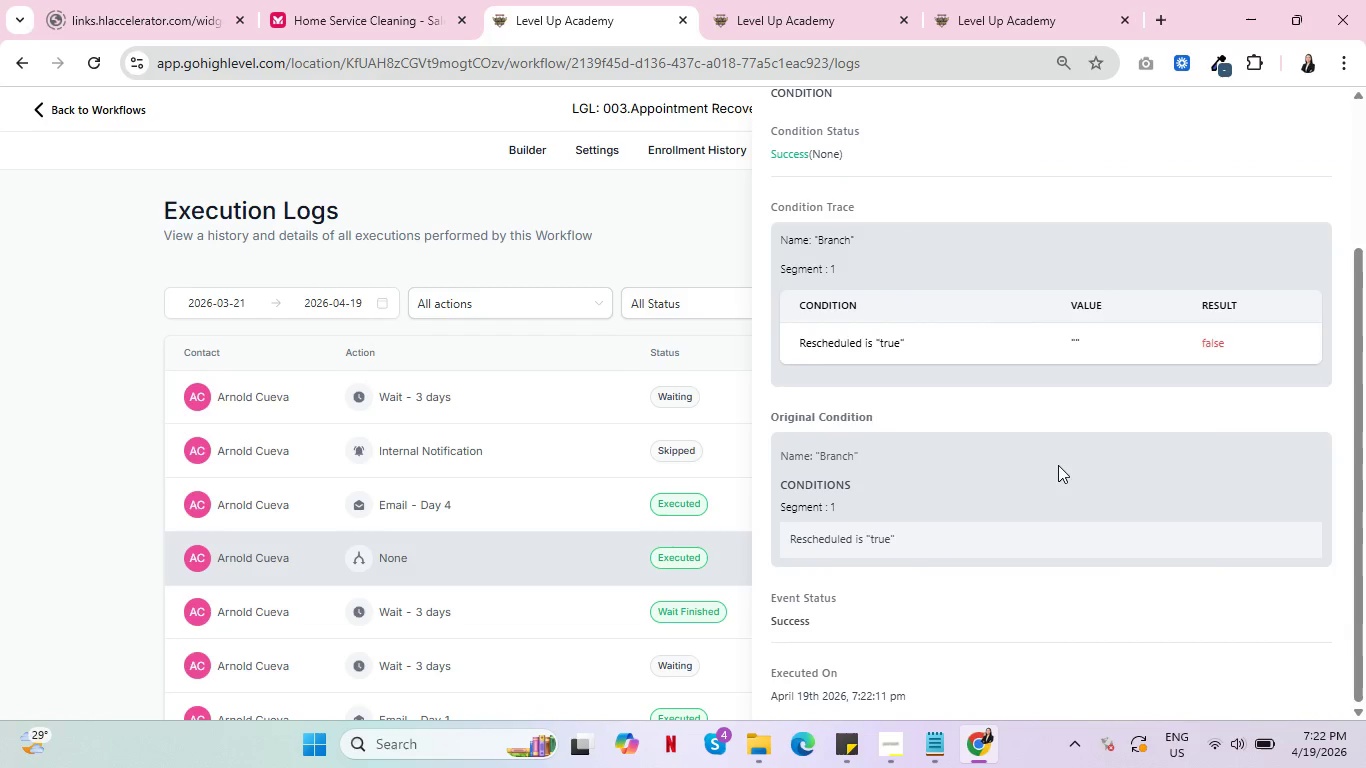 
scroll: coordinate [1056, 464], scroll_direction: up, amount: 4.0
 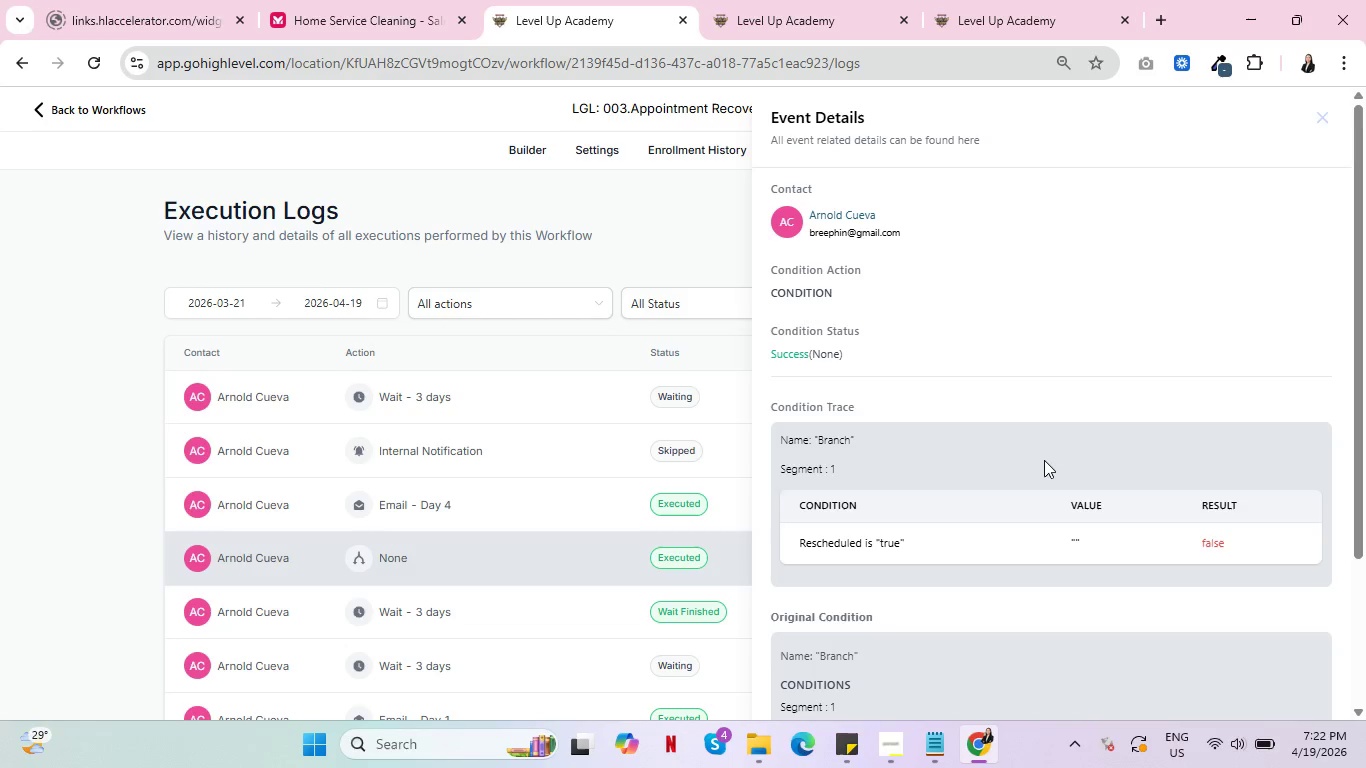 
wait(6.25)
 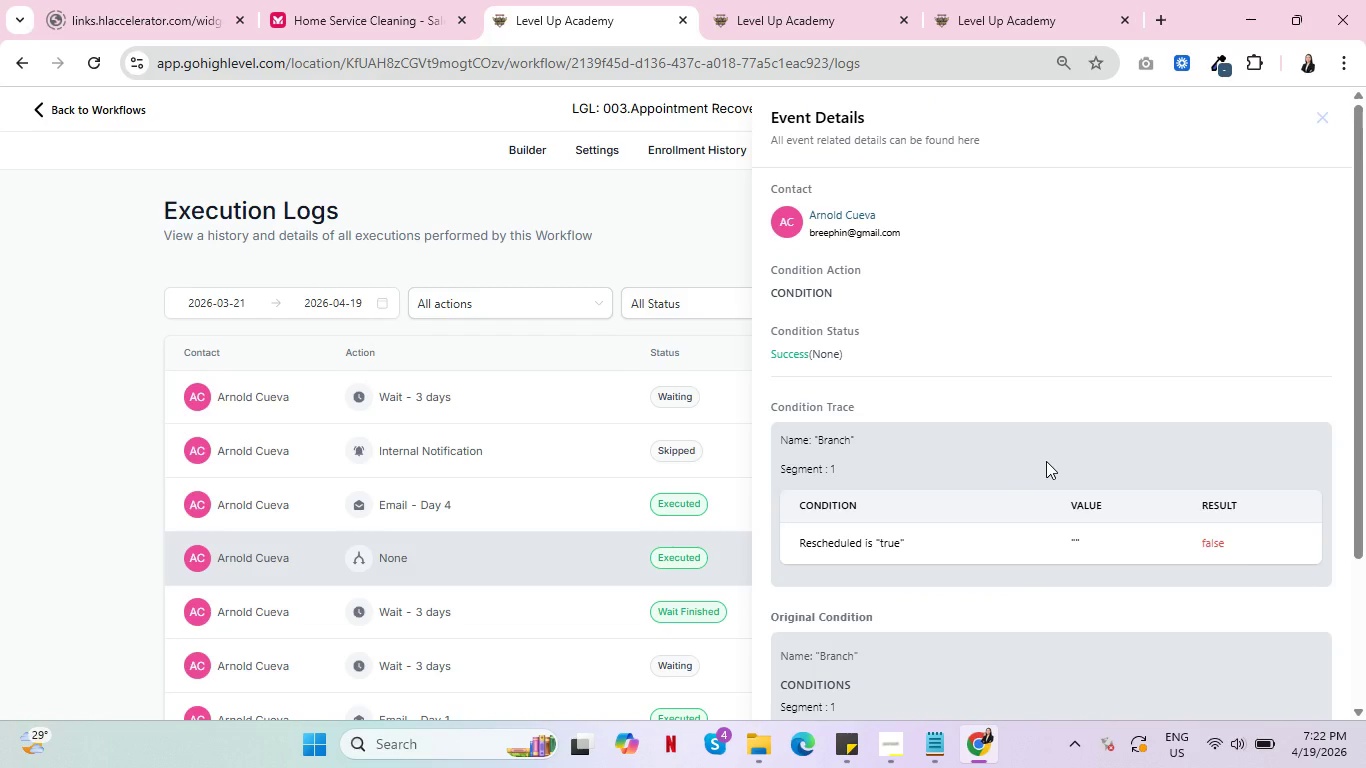 
left_click([1319, 112])
 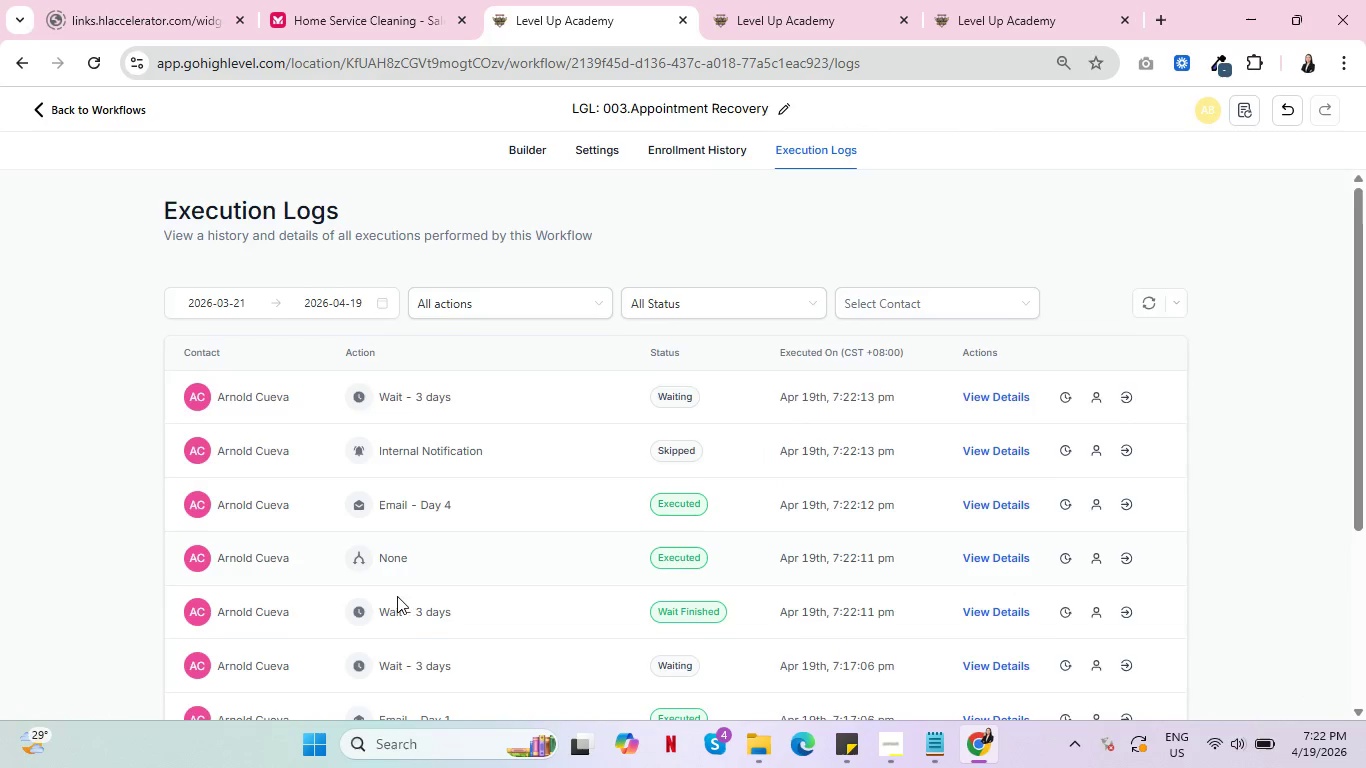 
scroll: coordinate [450, 594], scroll_direction: down, amount: 3.0
 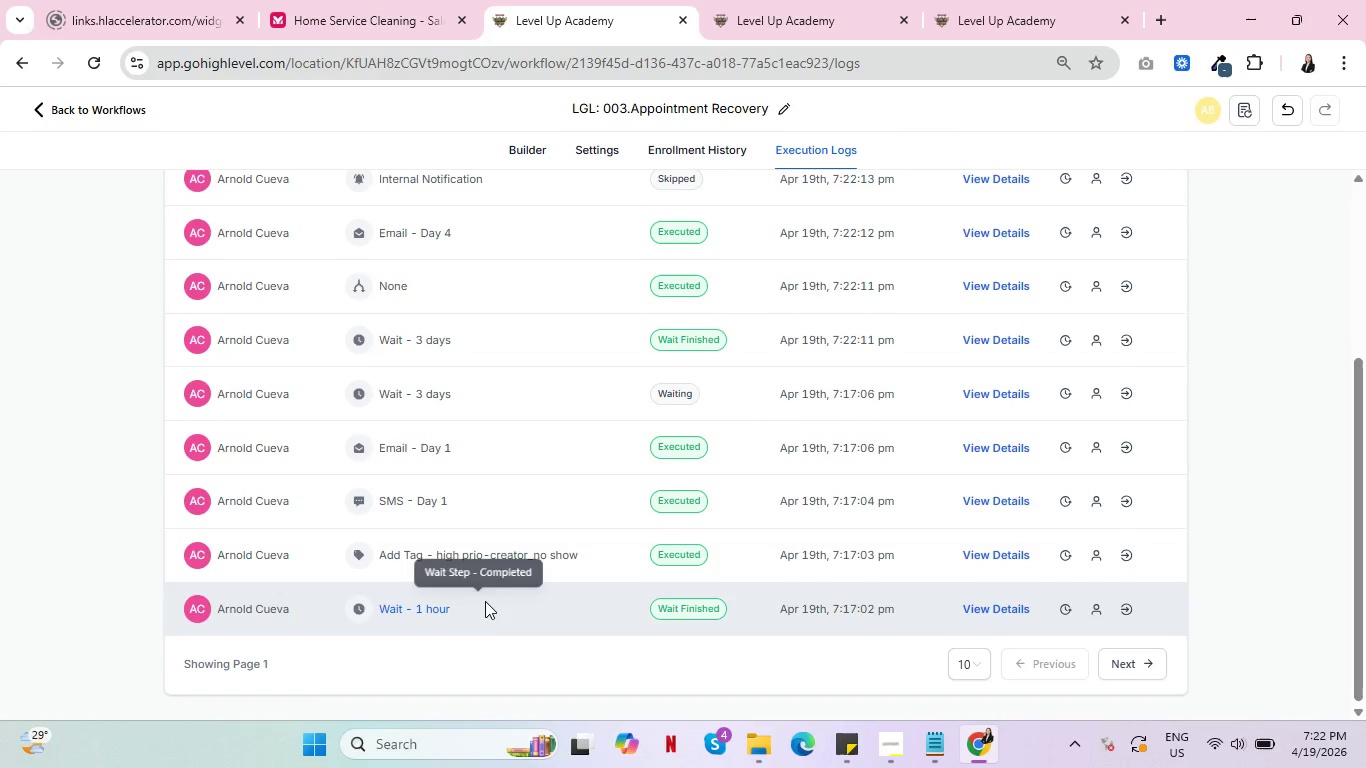 
scroll: coordinate [493, 598], scroll_direction: up, amount: 5.0
 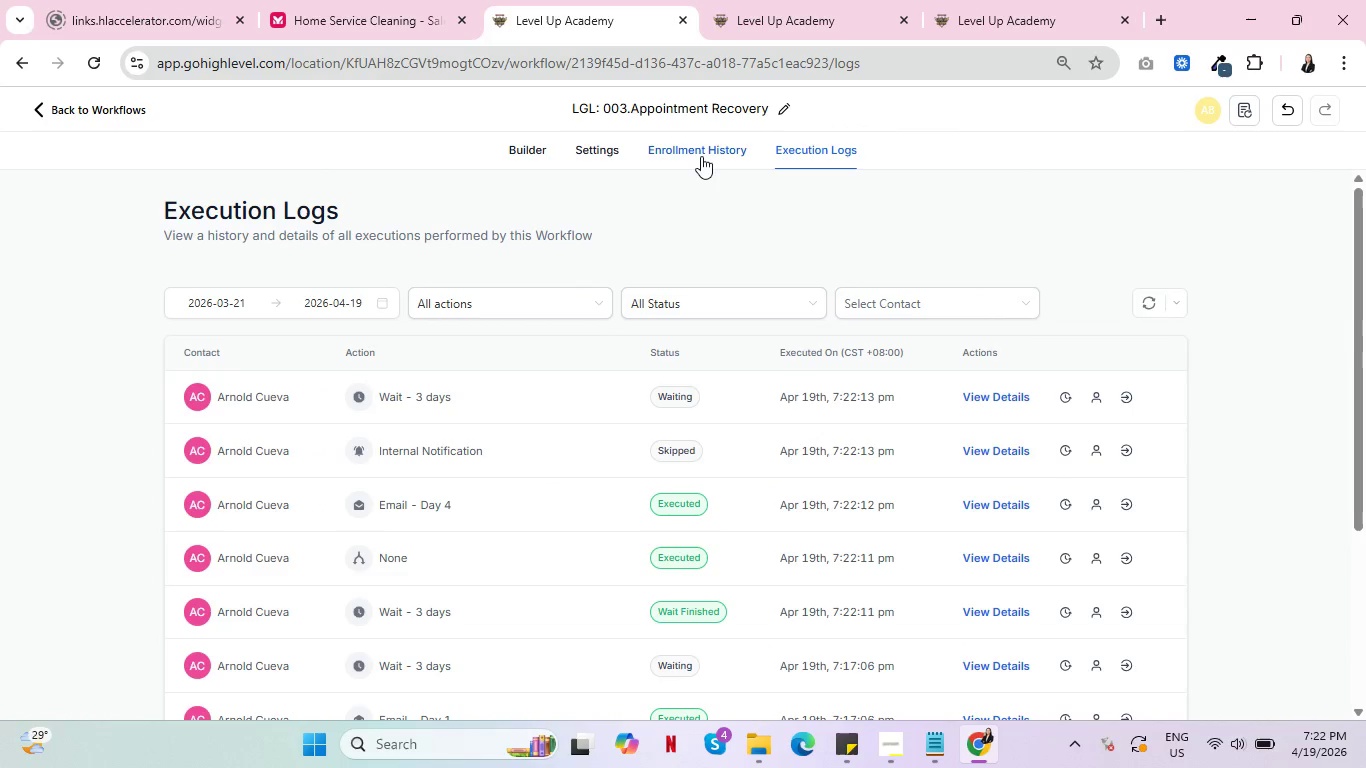 
left_click([698, 152])
 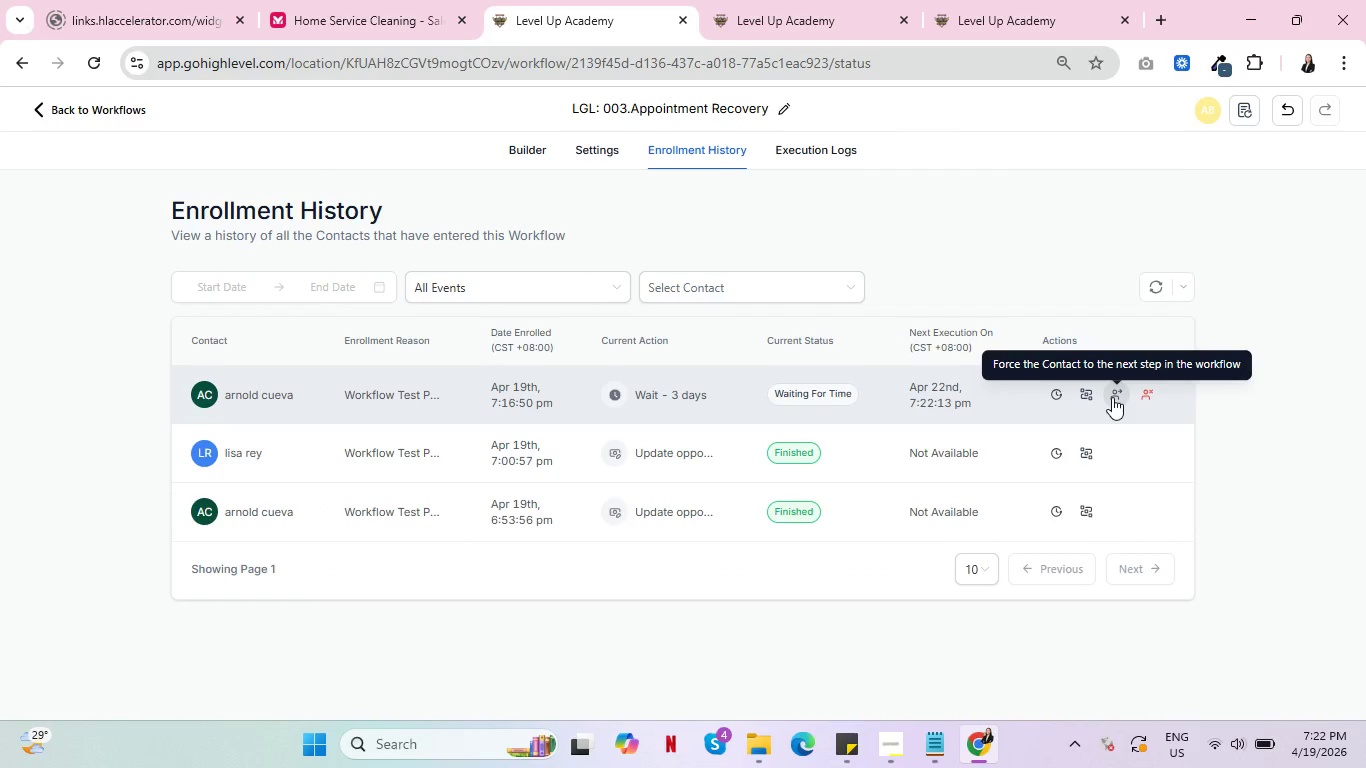 
left_click([1112, 397])
 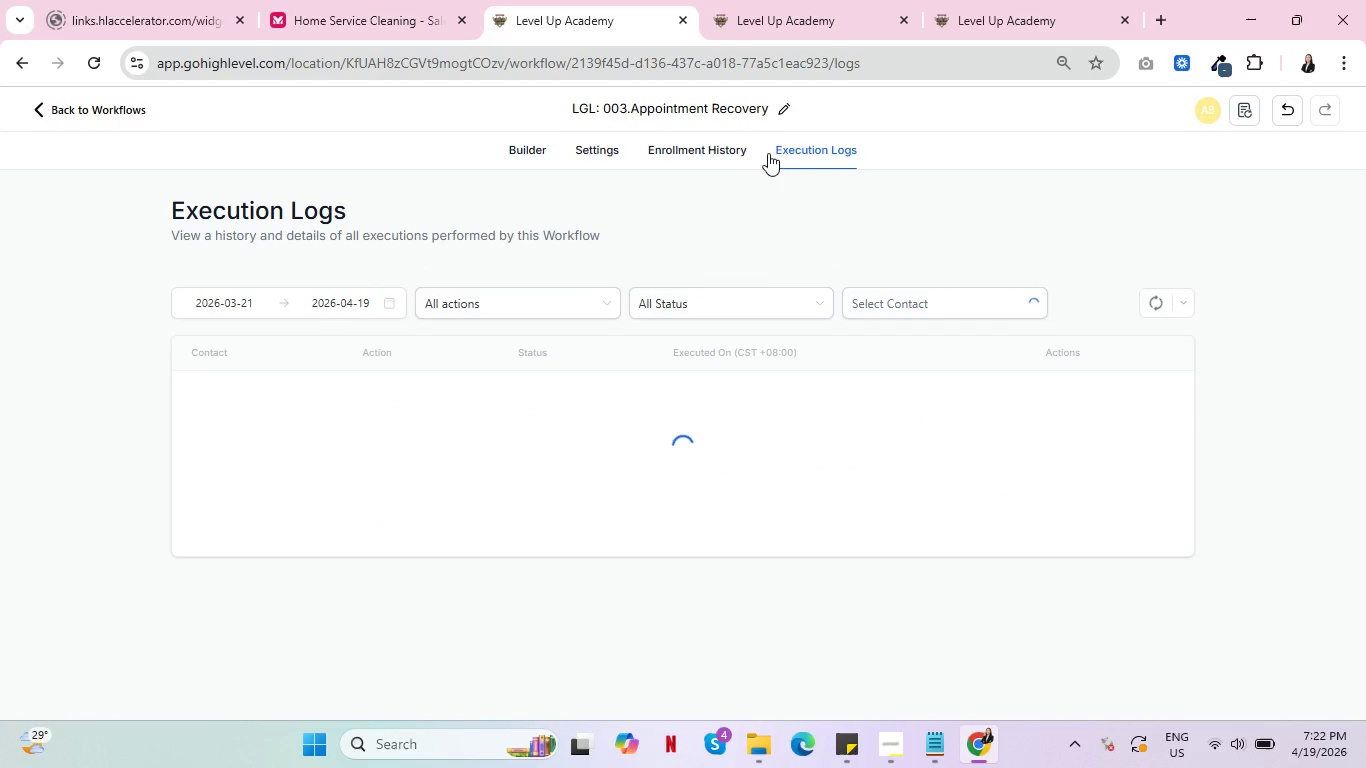 
left_click([688, 146])
 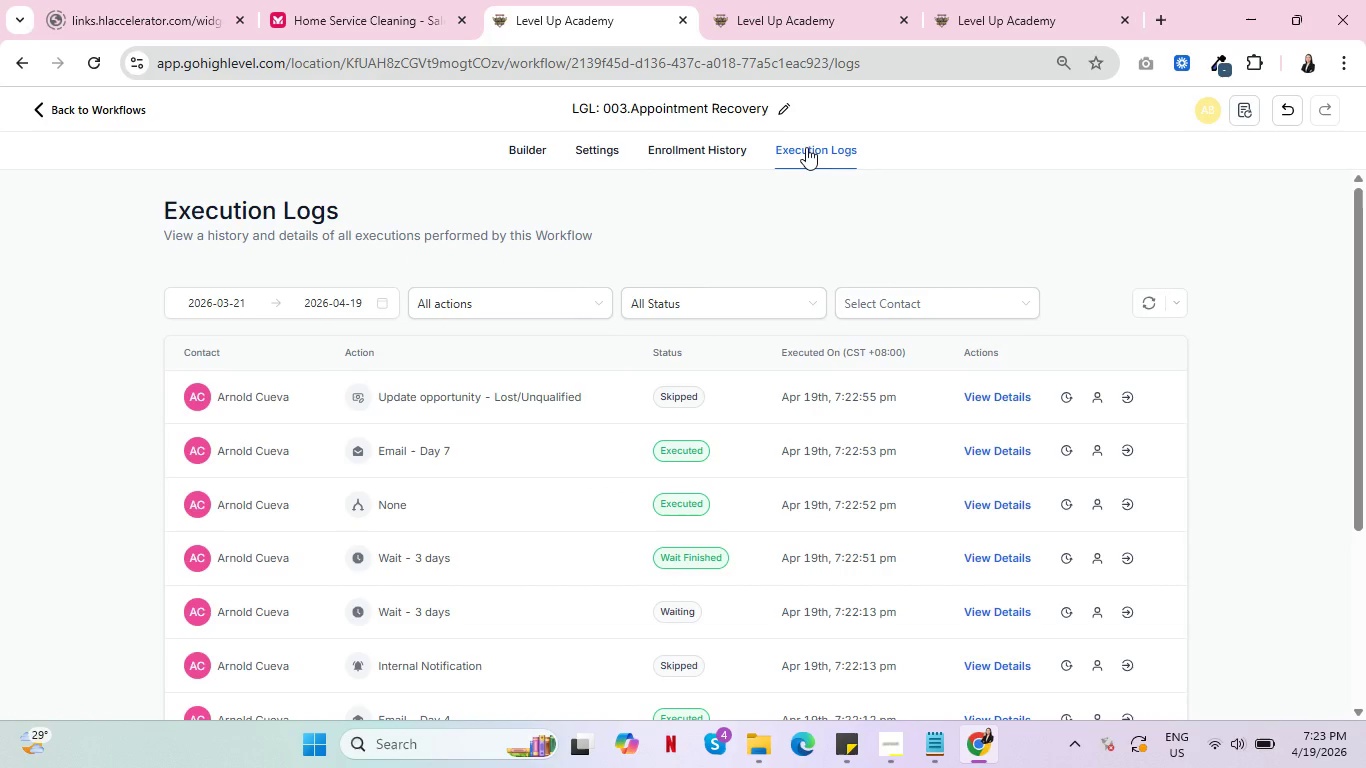 
wait(10.03)
 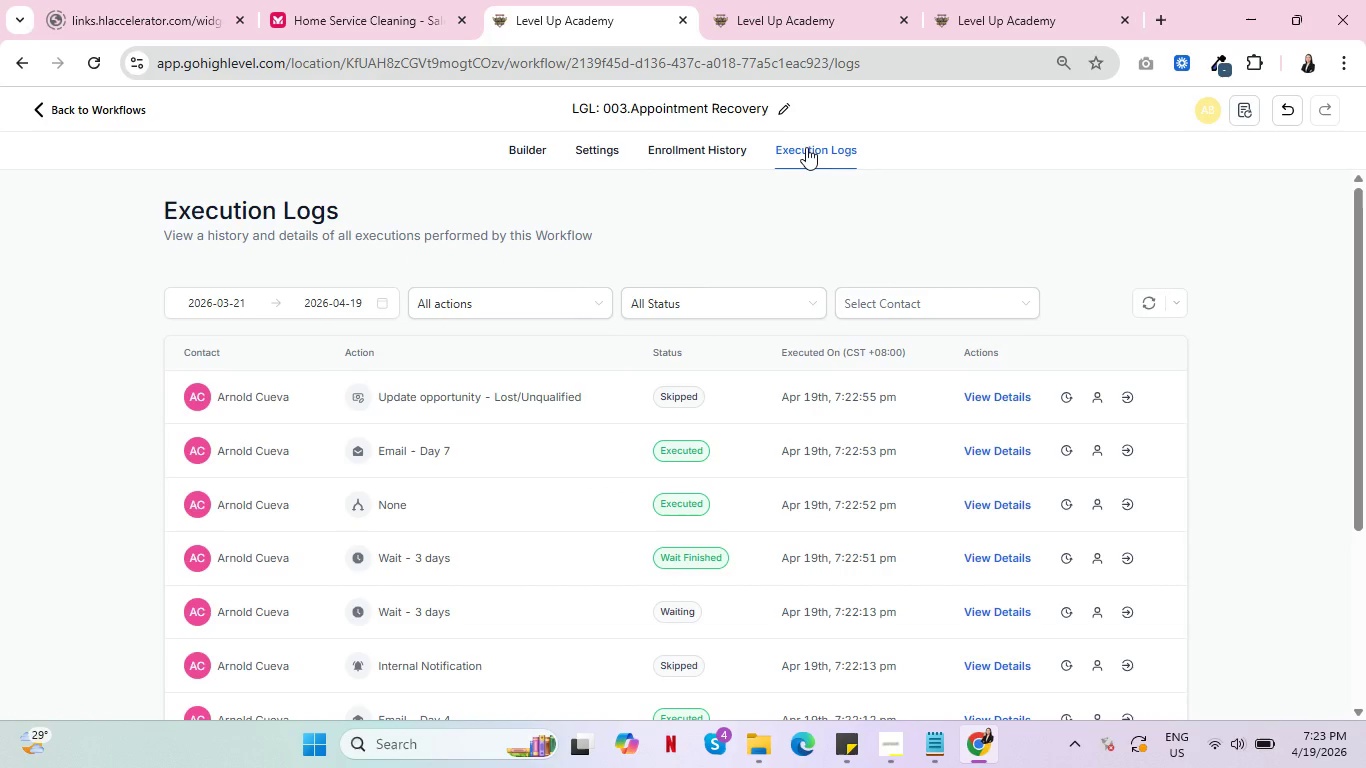 
left_click([1005, 503])
 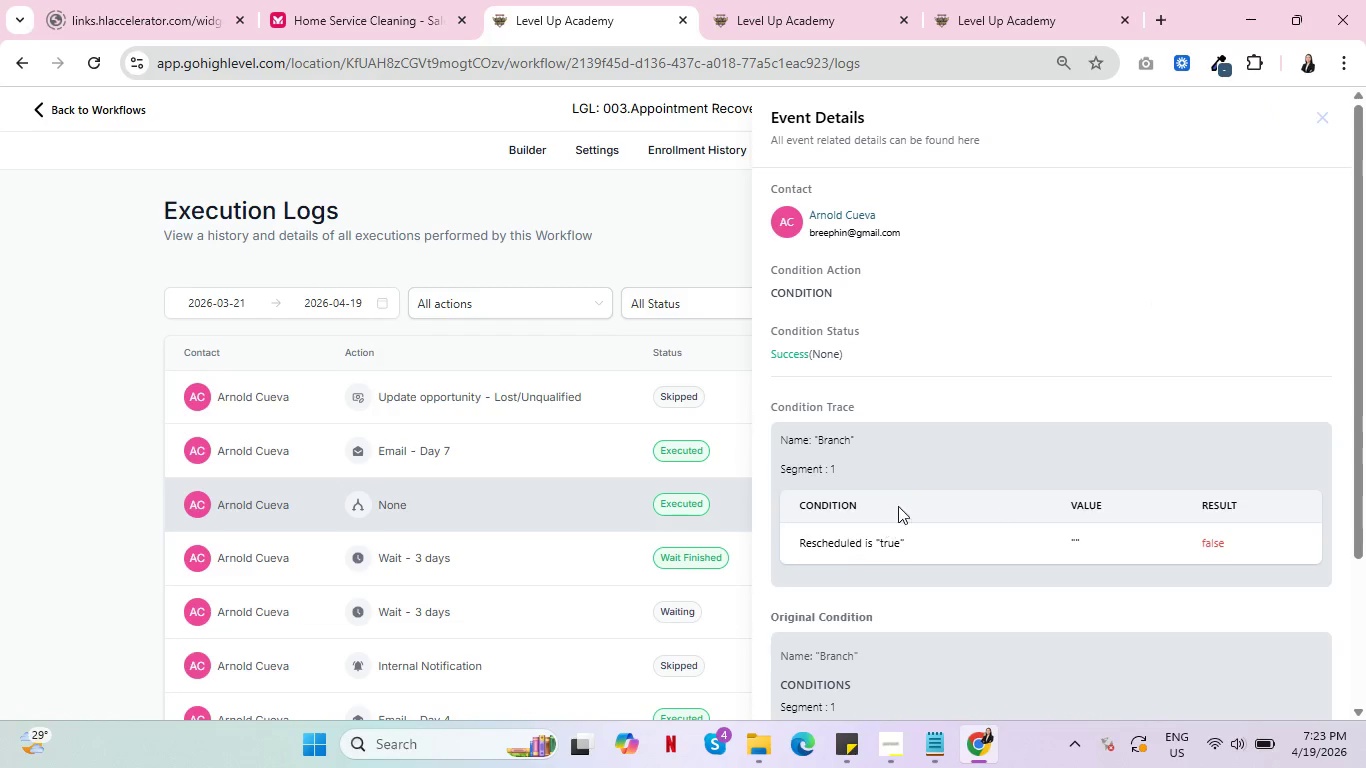 
scroll: coordinate [912, 455], scroll_direction: down, amount: 8.0
 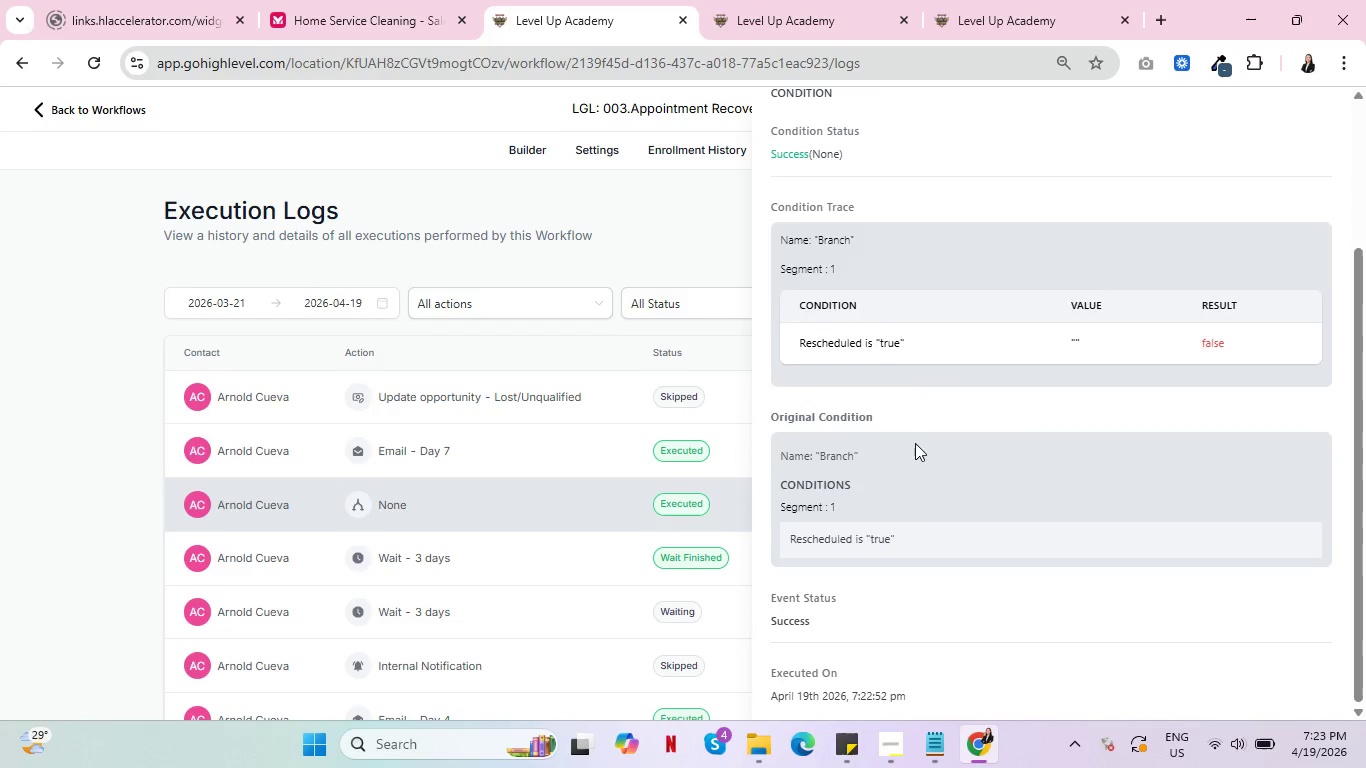 
scroll: coordinate [911, 435], scroll_direction: up, amount: 5.0
 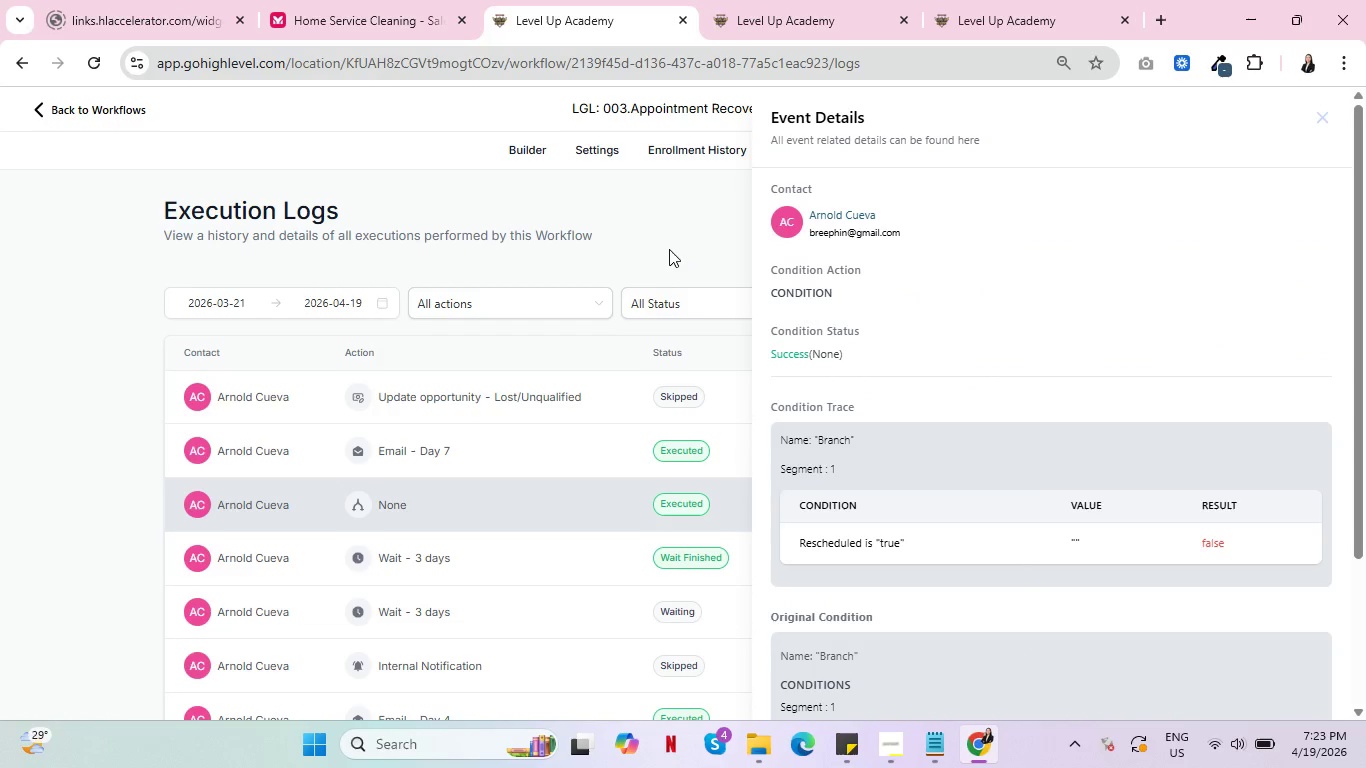 
left_click([666, 243])
 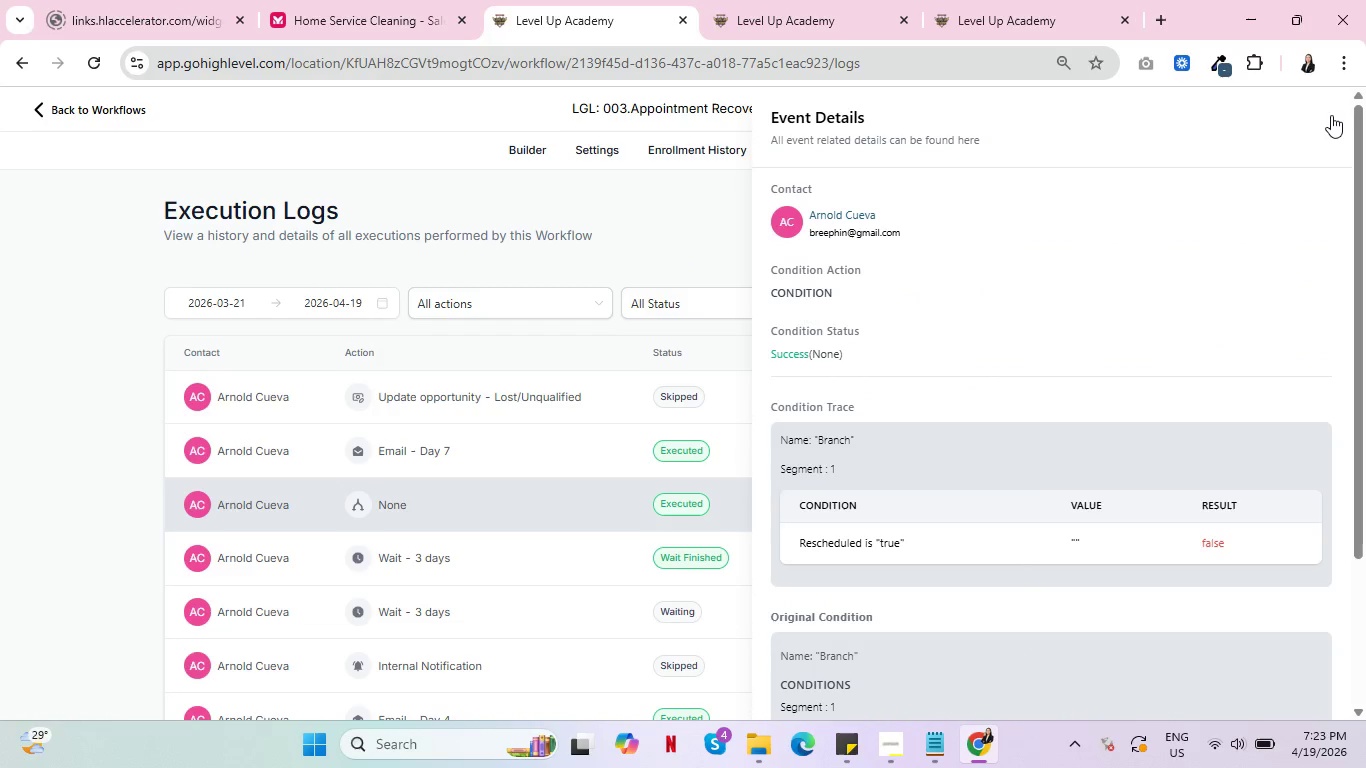 
left_click([1330, 116])
 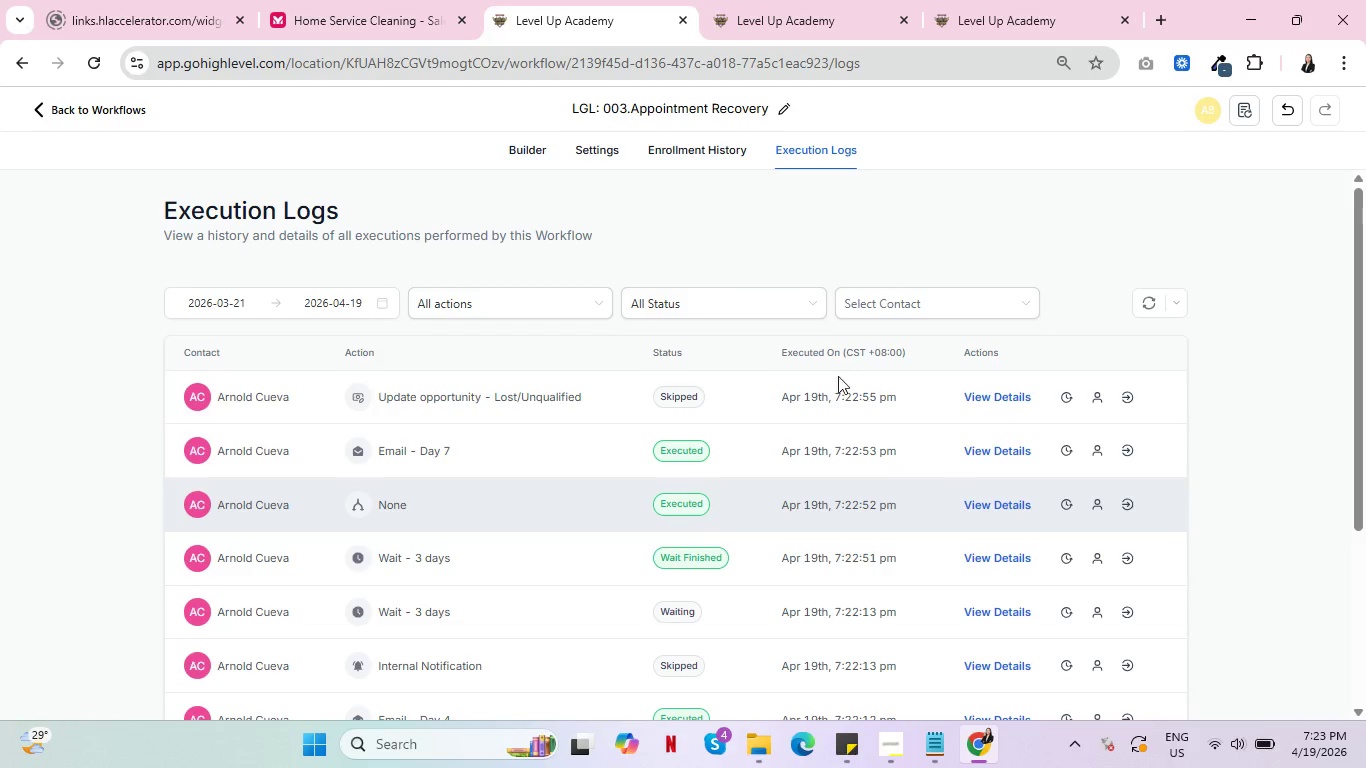 
left_click([519, 142])
 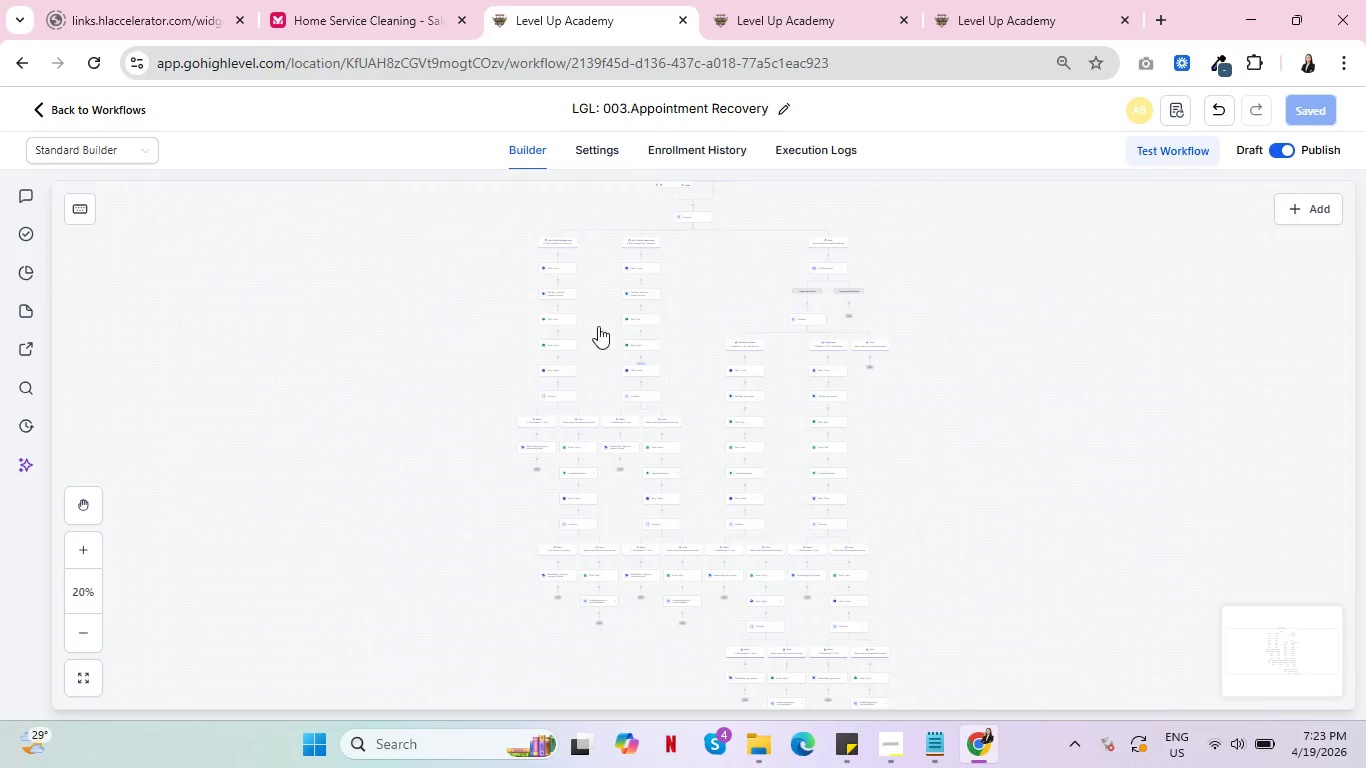 
left_click_drag(start_coordinate=[309, 509], to_coordinate=[471, 430])
 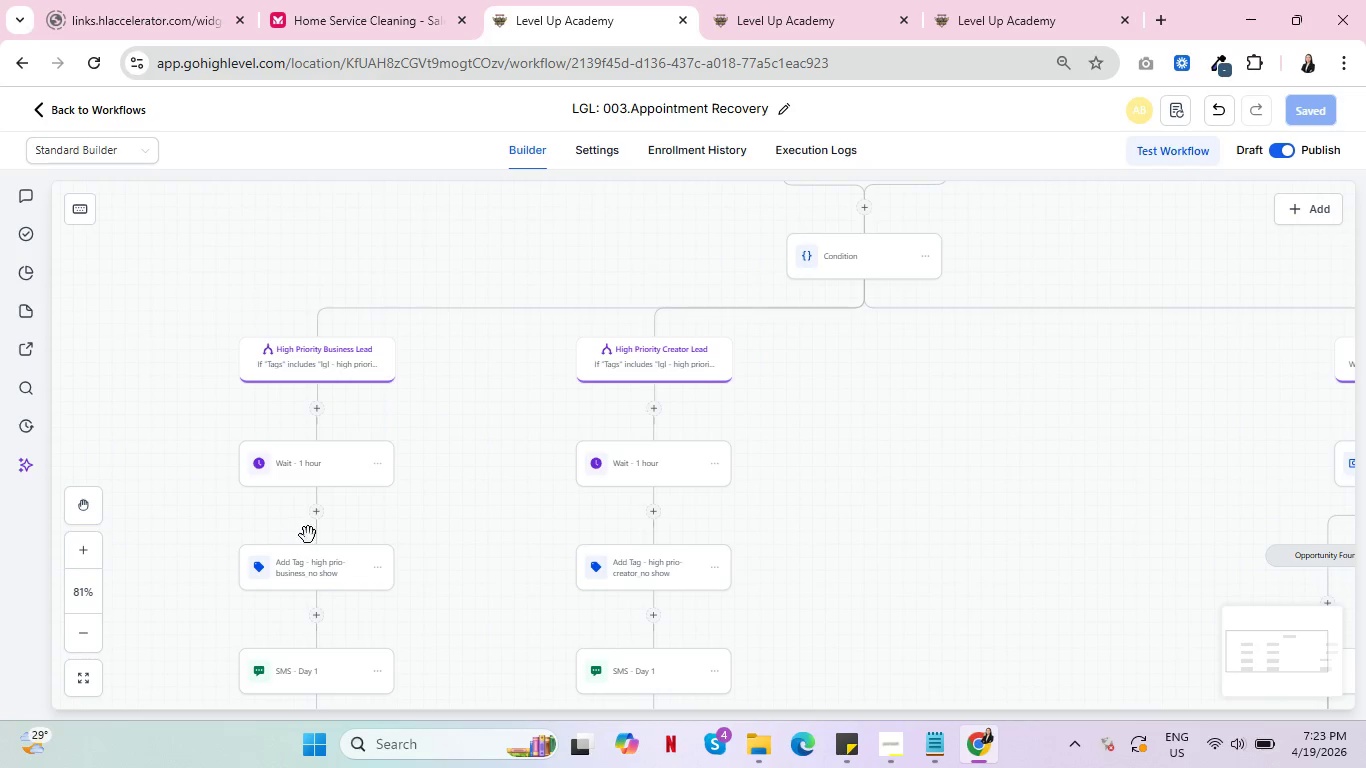 
left_click_drag(start_coordinate=[422, 527], to_coordinate=[444, 486])
 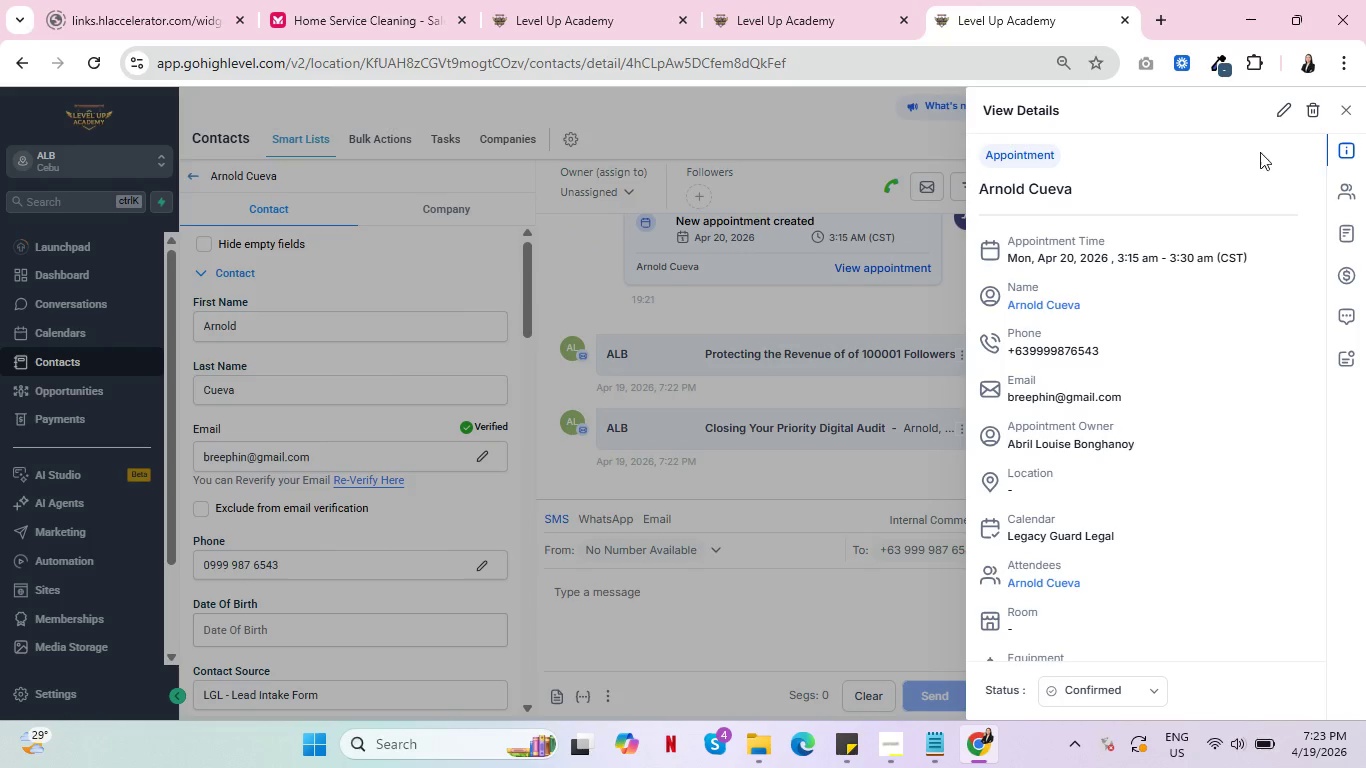 
left_click([1345, 108])
 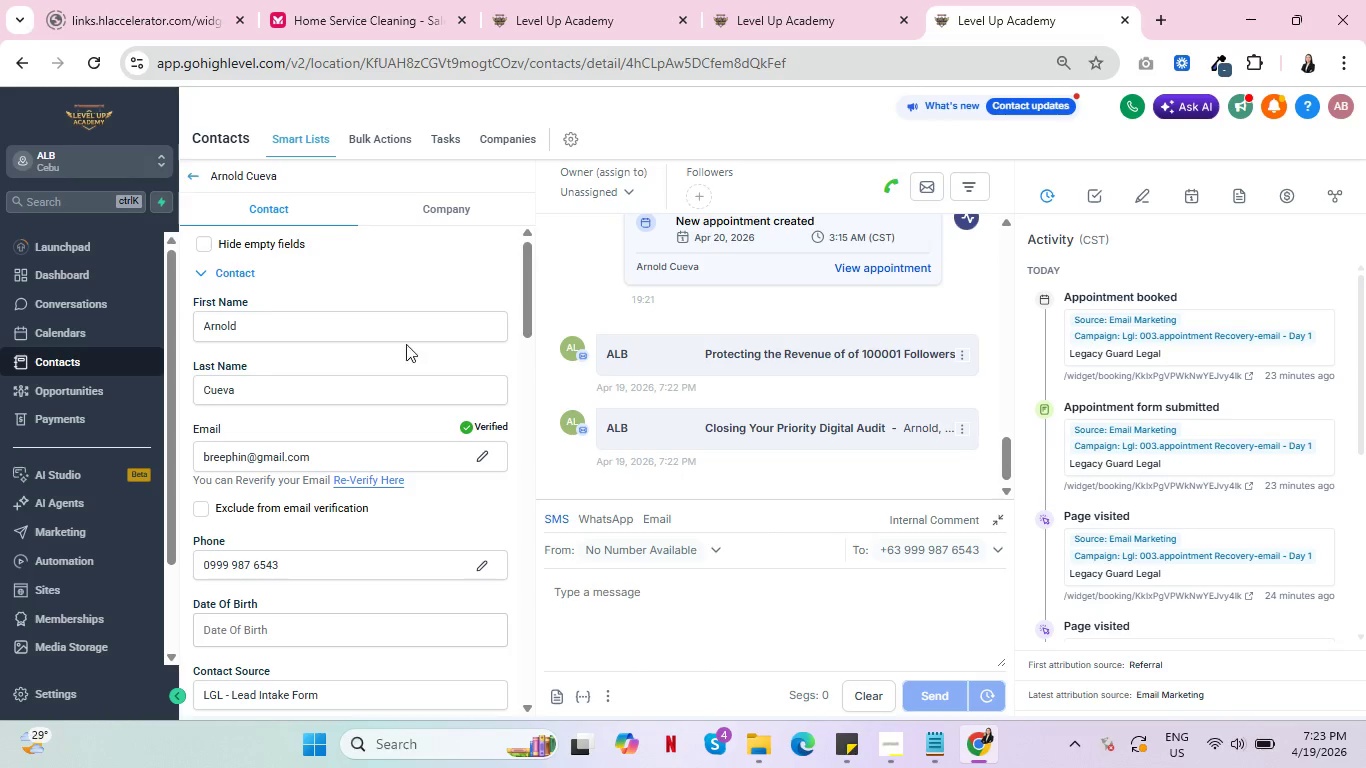 
left_click([192, 169])
 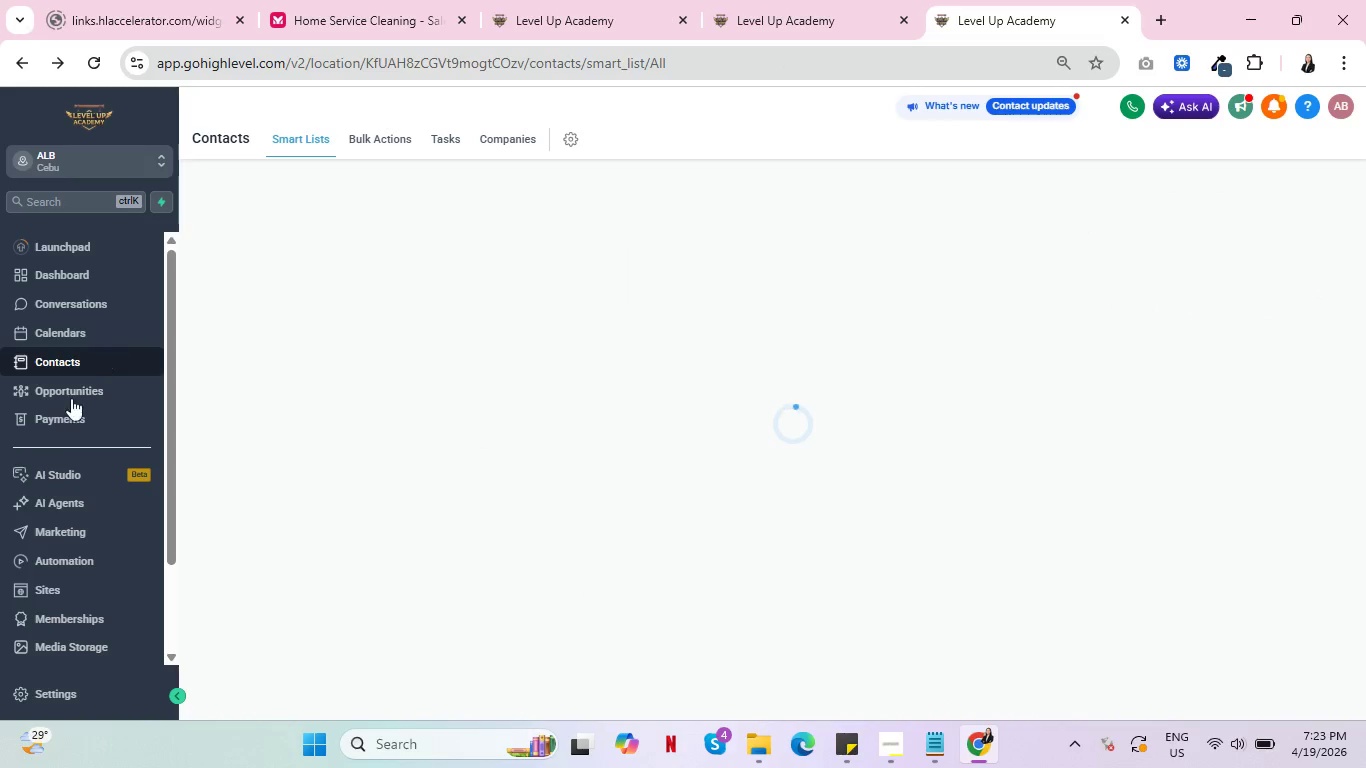 
left_click([55, 383])
 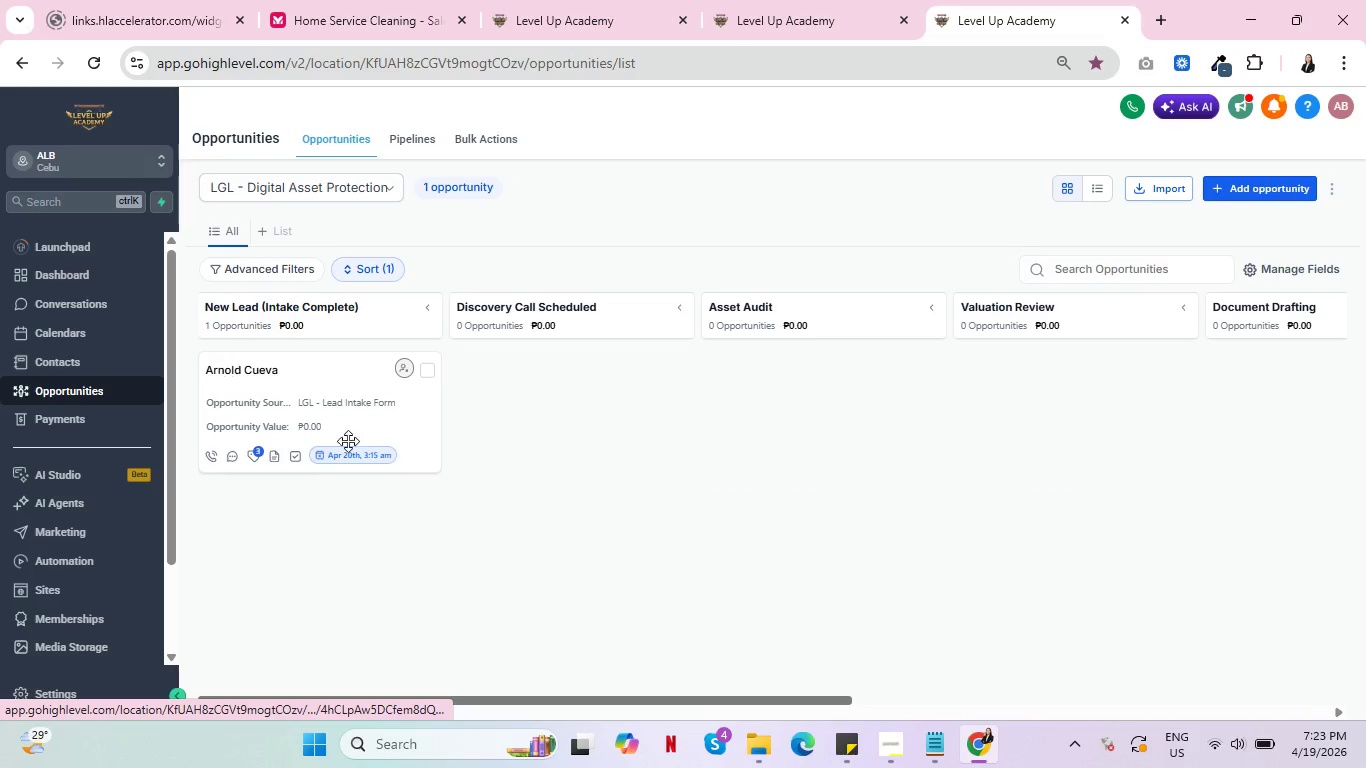 
wait(6.91)
 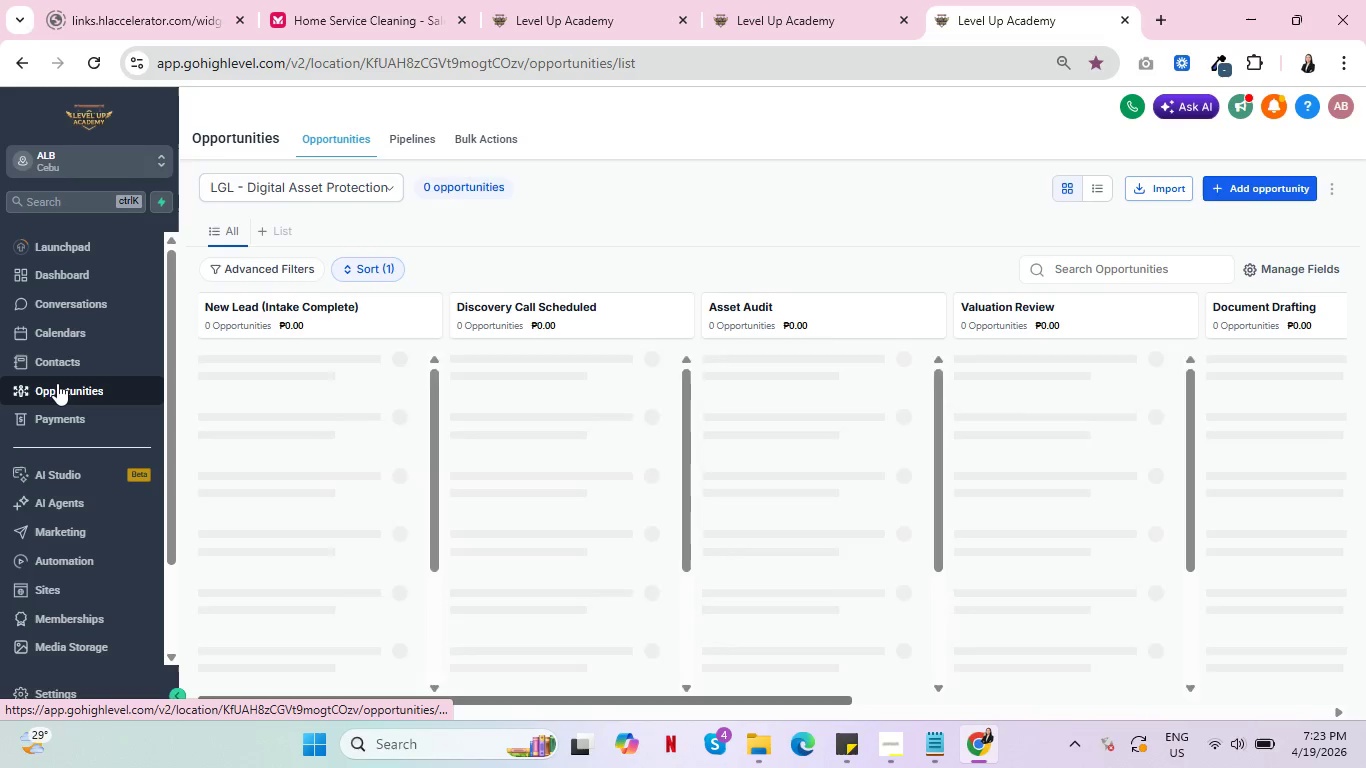 
left_click_drag(start_coordinate=[352, 700], to_coordinate=[266, 679])
 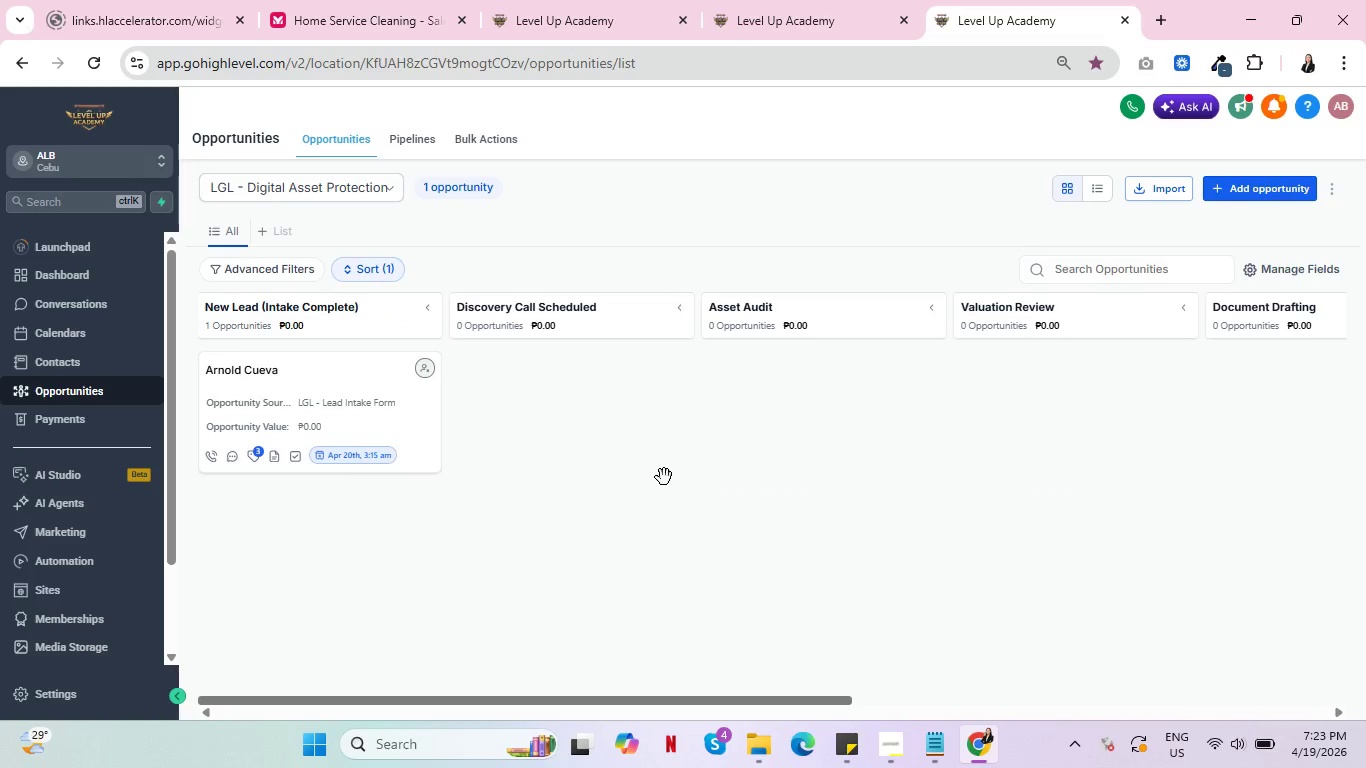 
left_click([814, 0])
 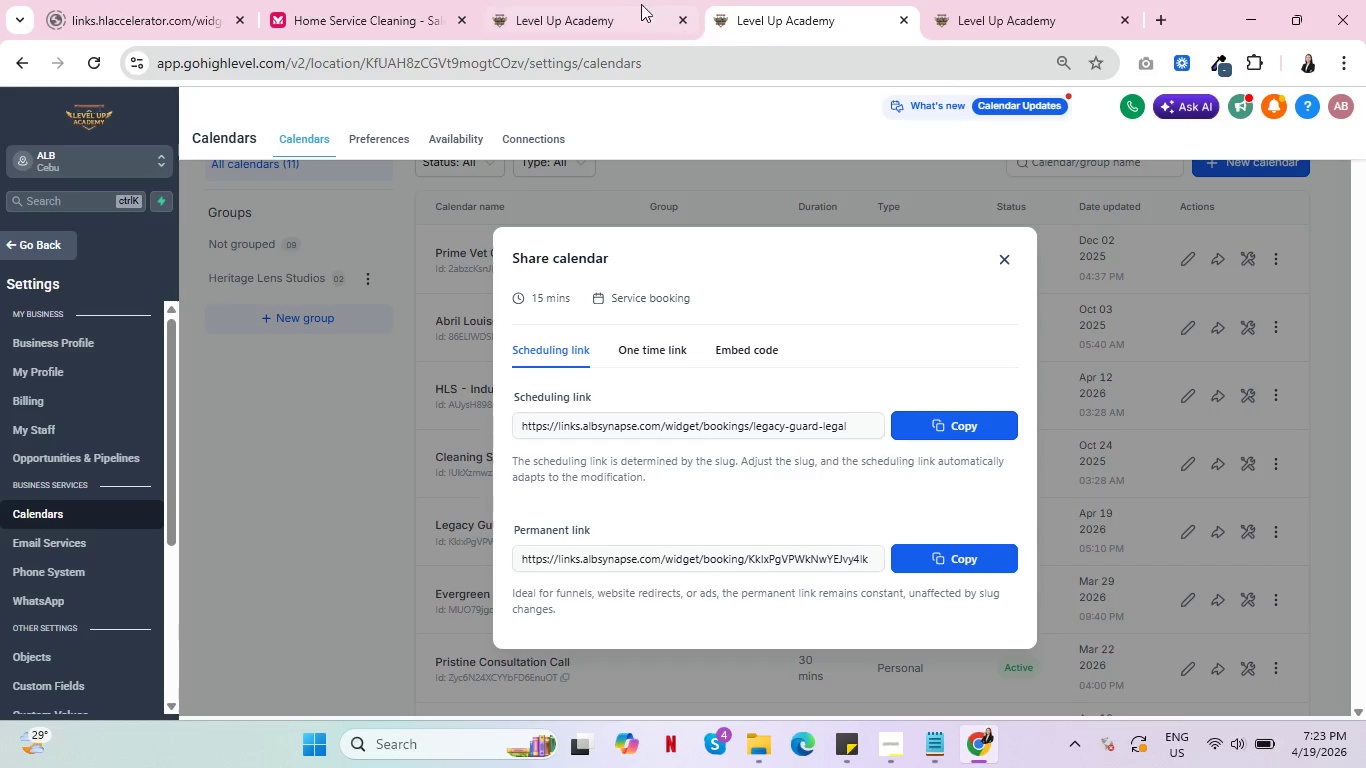 
left_click([611, 0])
 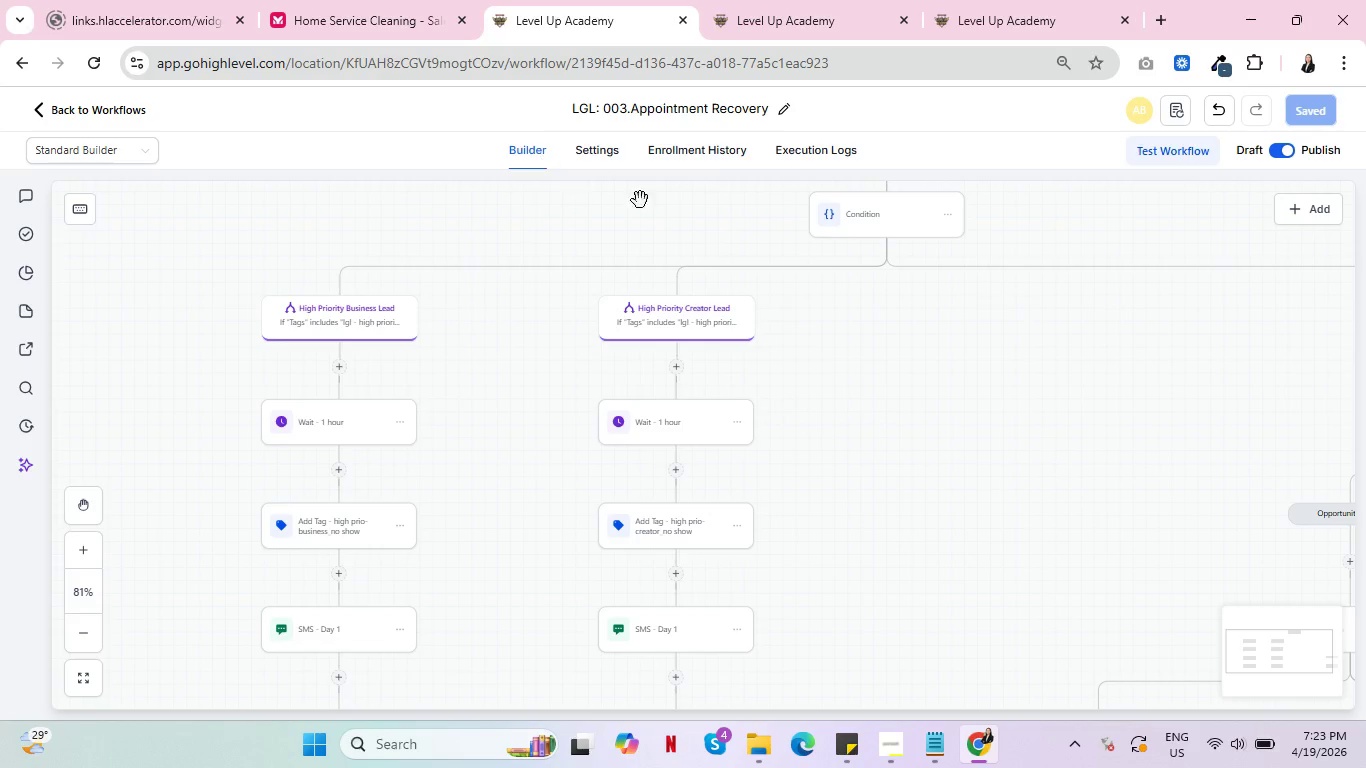 
left_click([719, 161])
 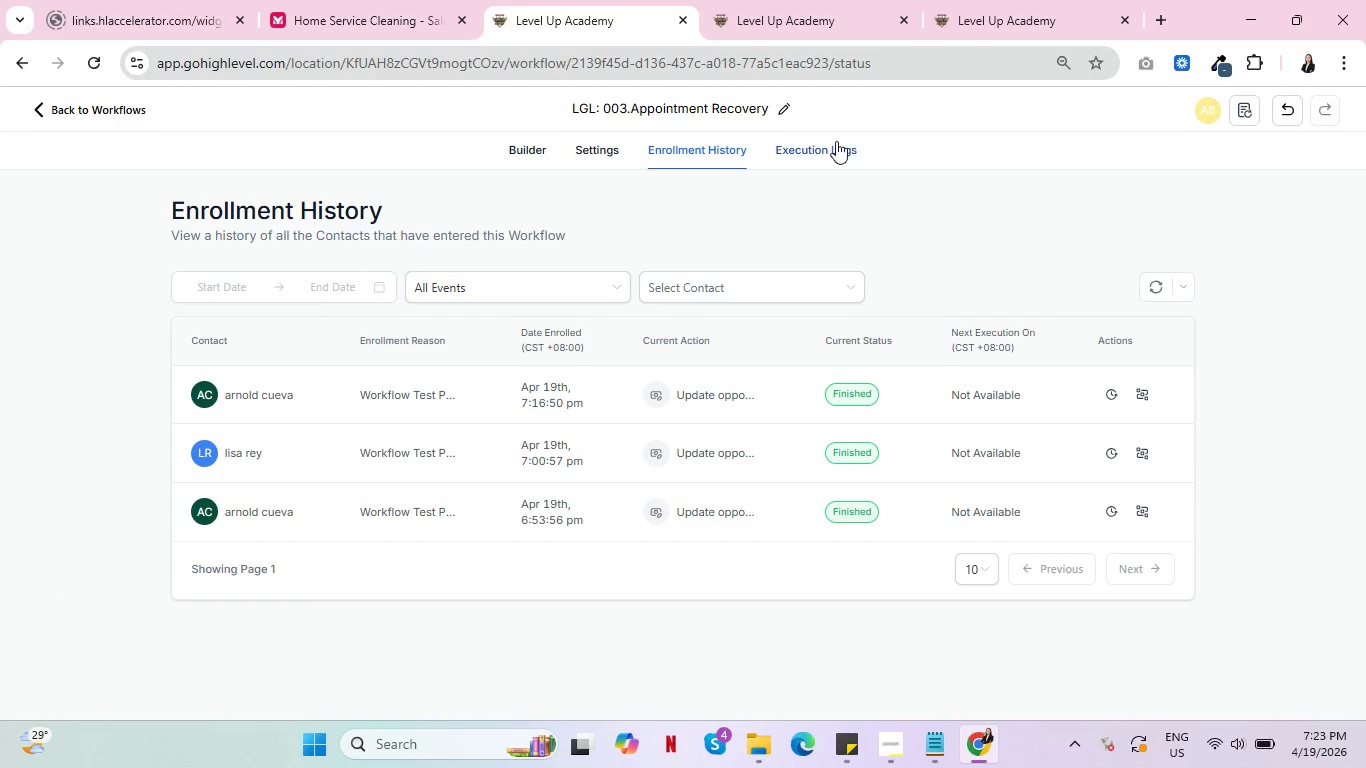 
wait(8.67)
 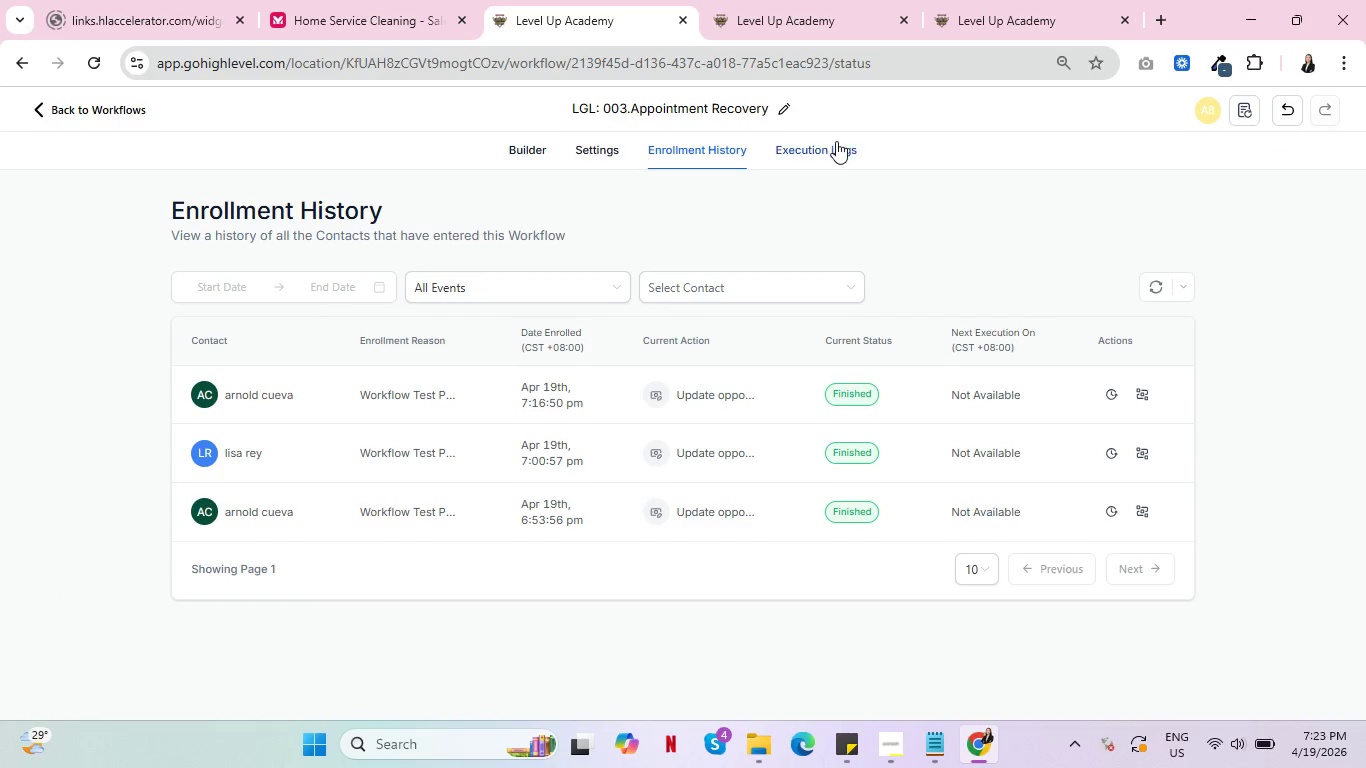 
left_click([999, 450])
 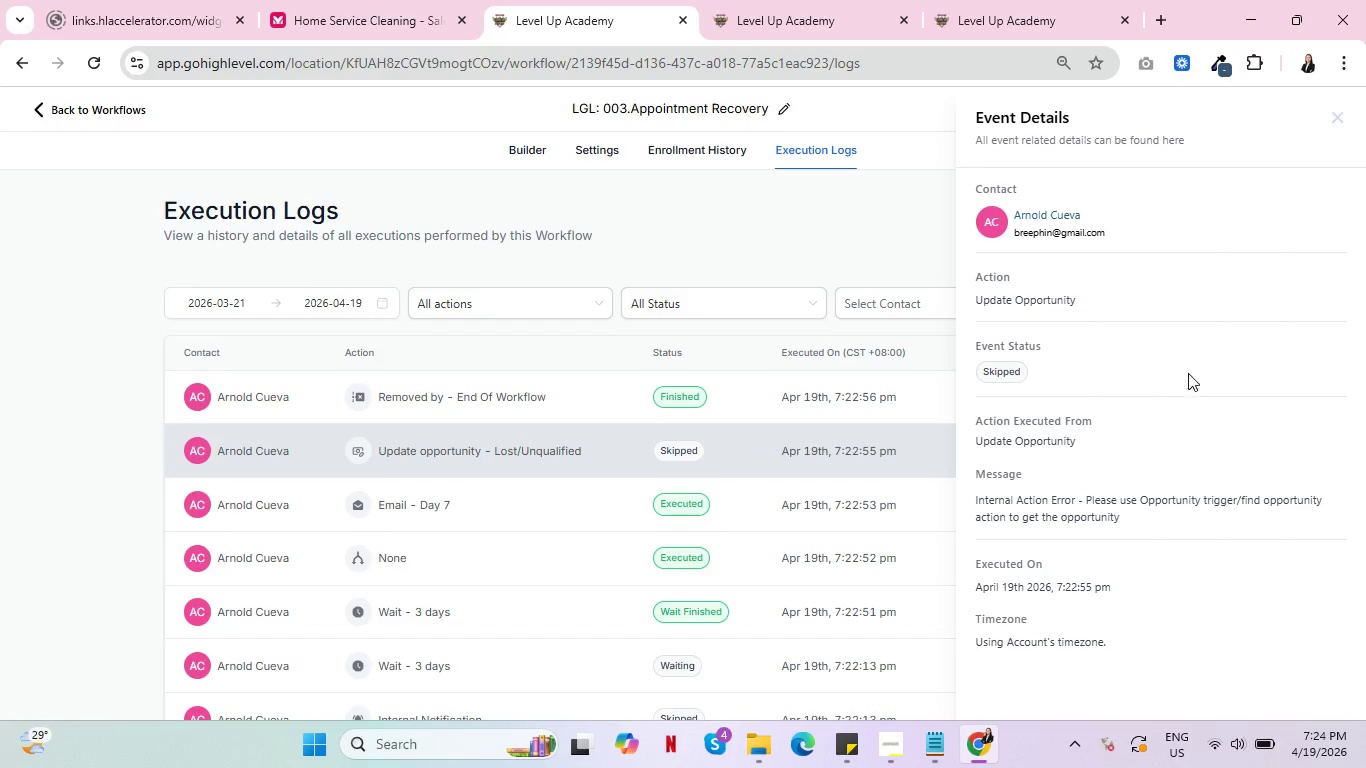 
left_click([1348, 111])
 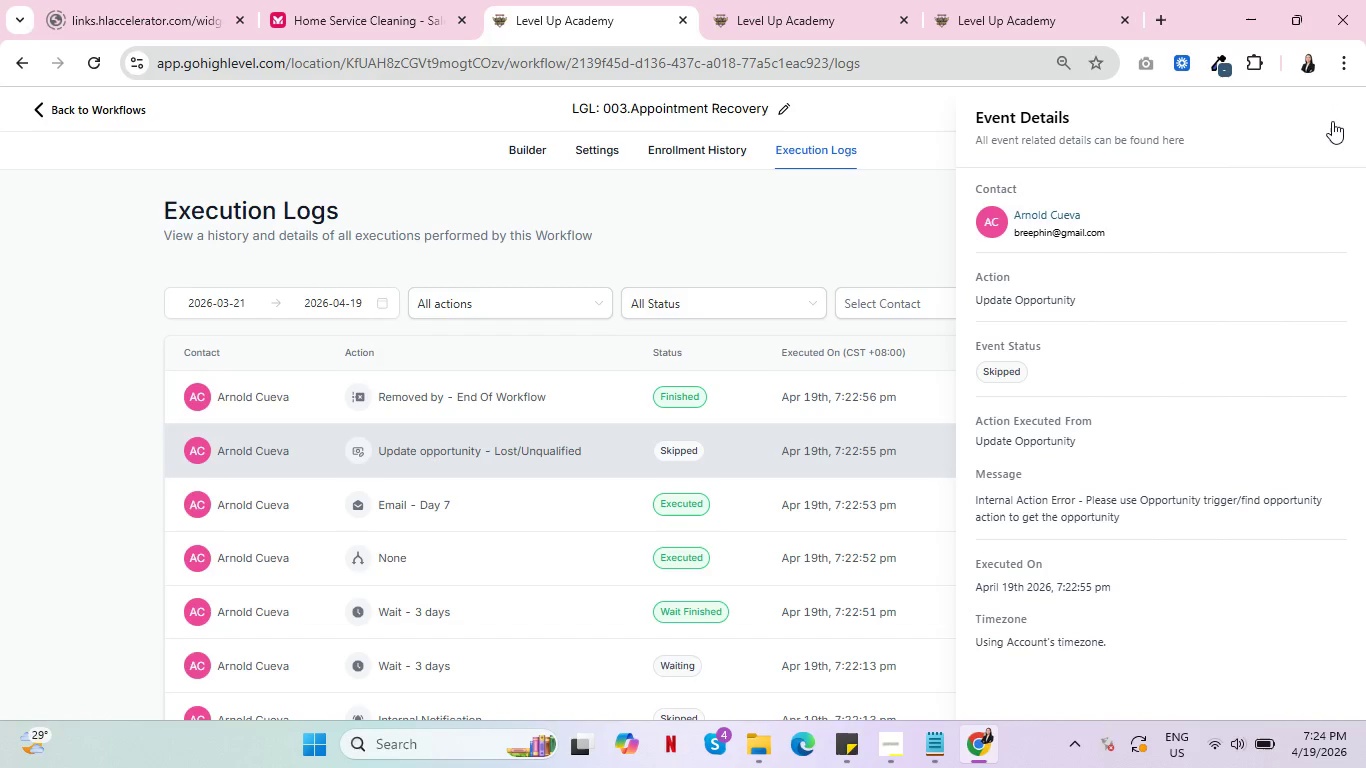 
left_click([1332, 117])
 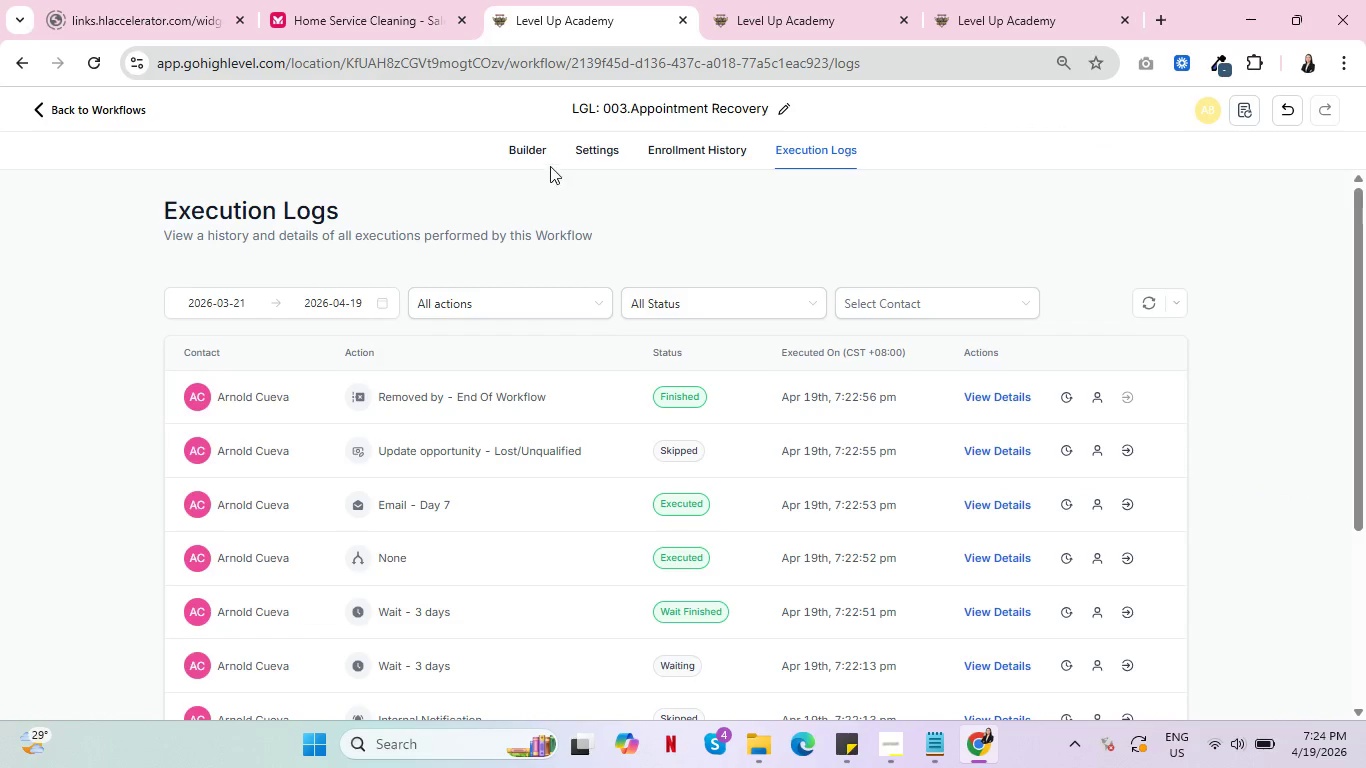 
left_click([520, 150])
 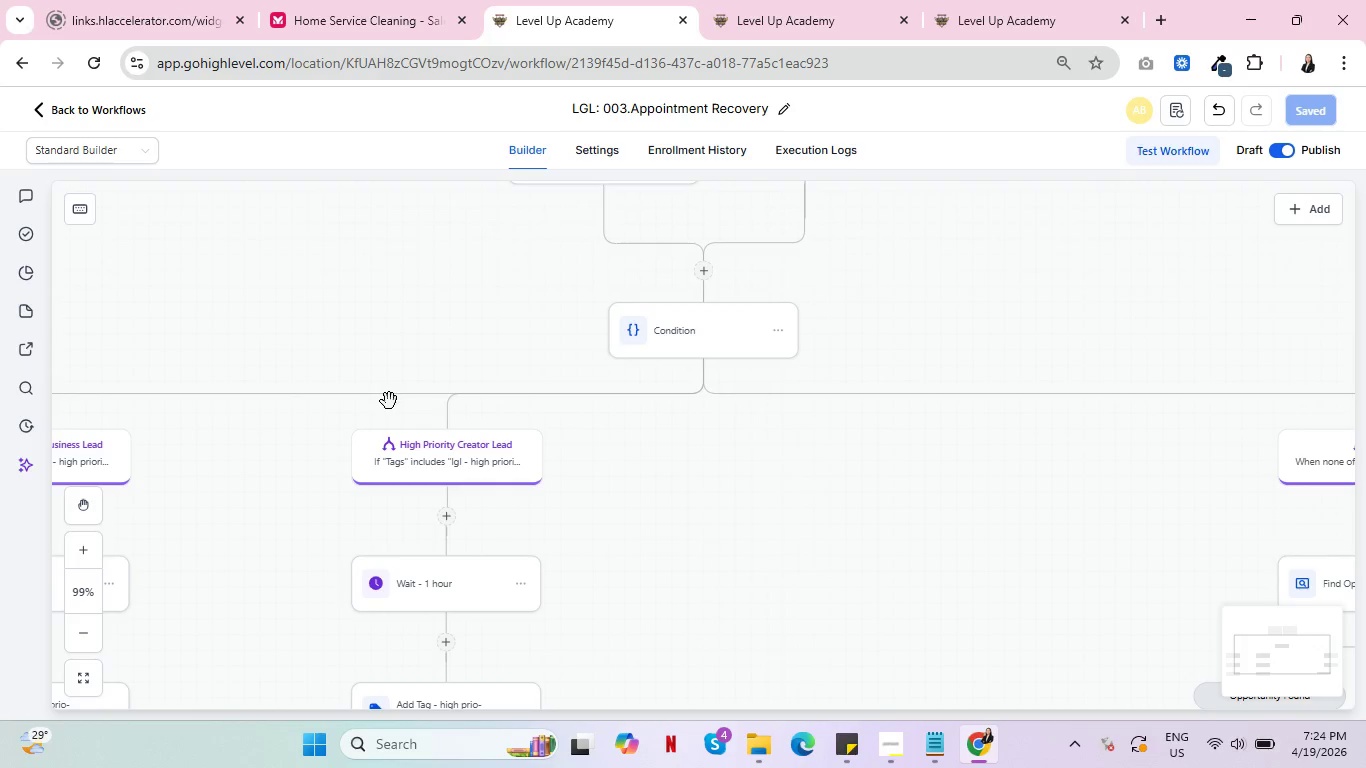 
left_click_drag(start_coordinate=[726, 560], to_coordinate=[920, 419])
 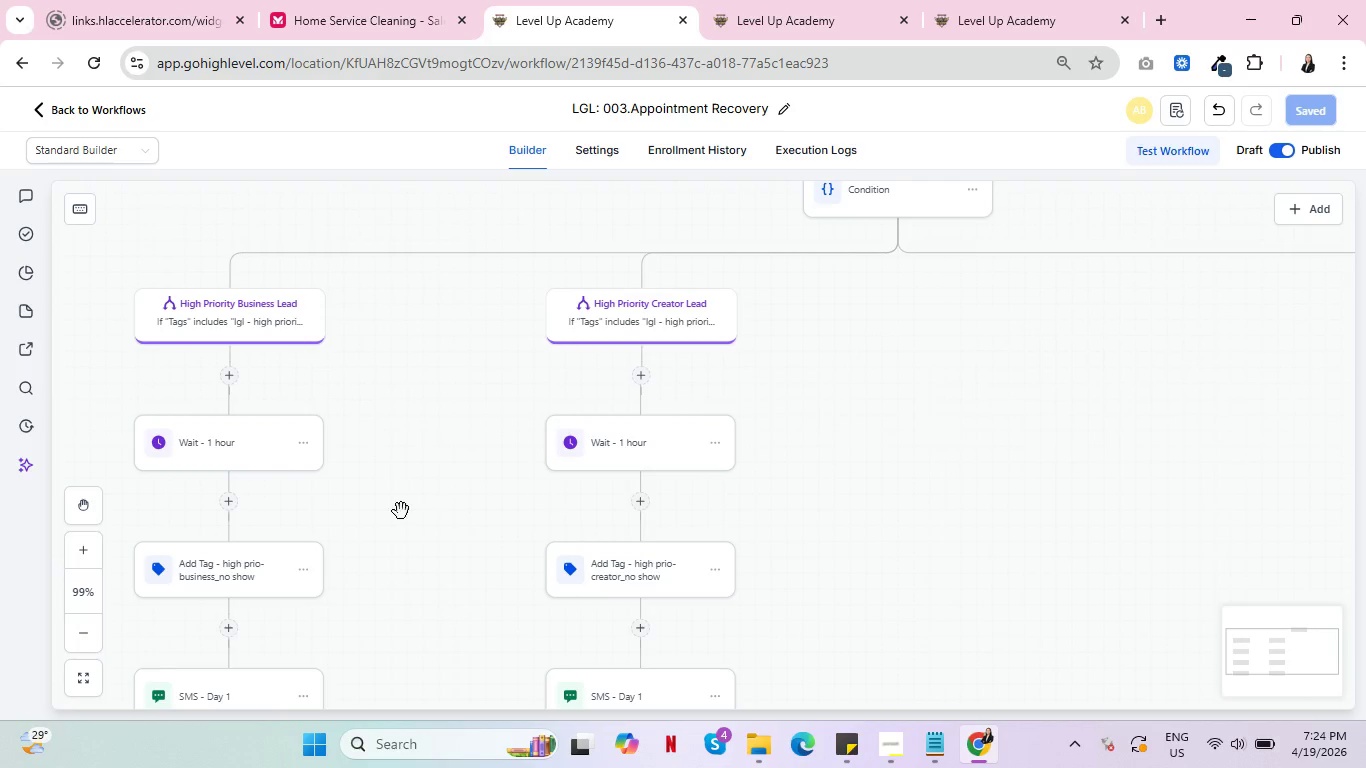 
left_click_drag(start_coordinate=[383, 507], to_coordinate=[469, 664])
 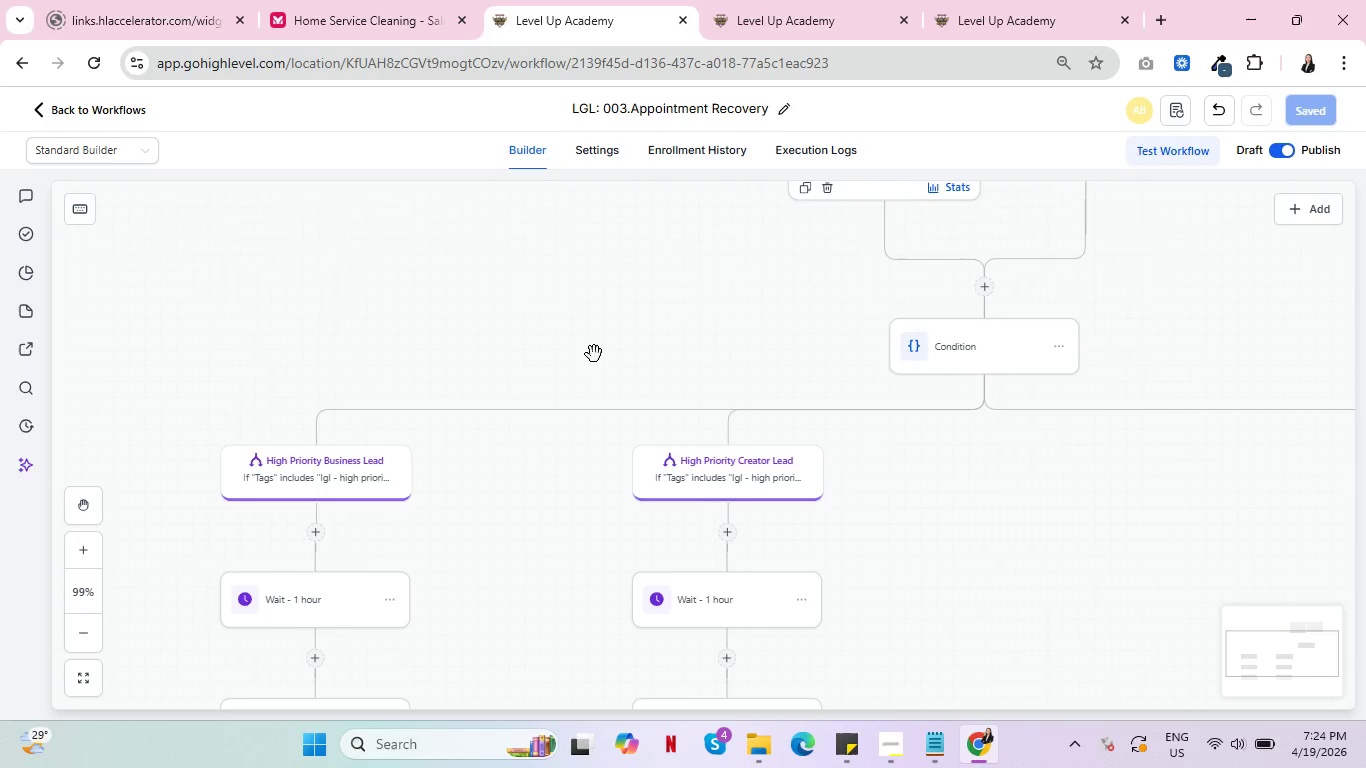 
left_click_drag(start_coordinate=[594, 353], to_coordinate=[632, 327])
 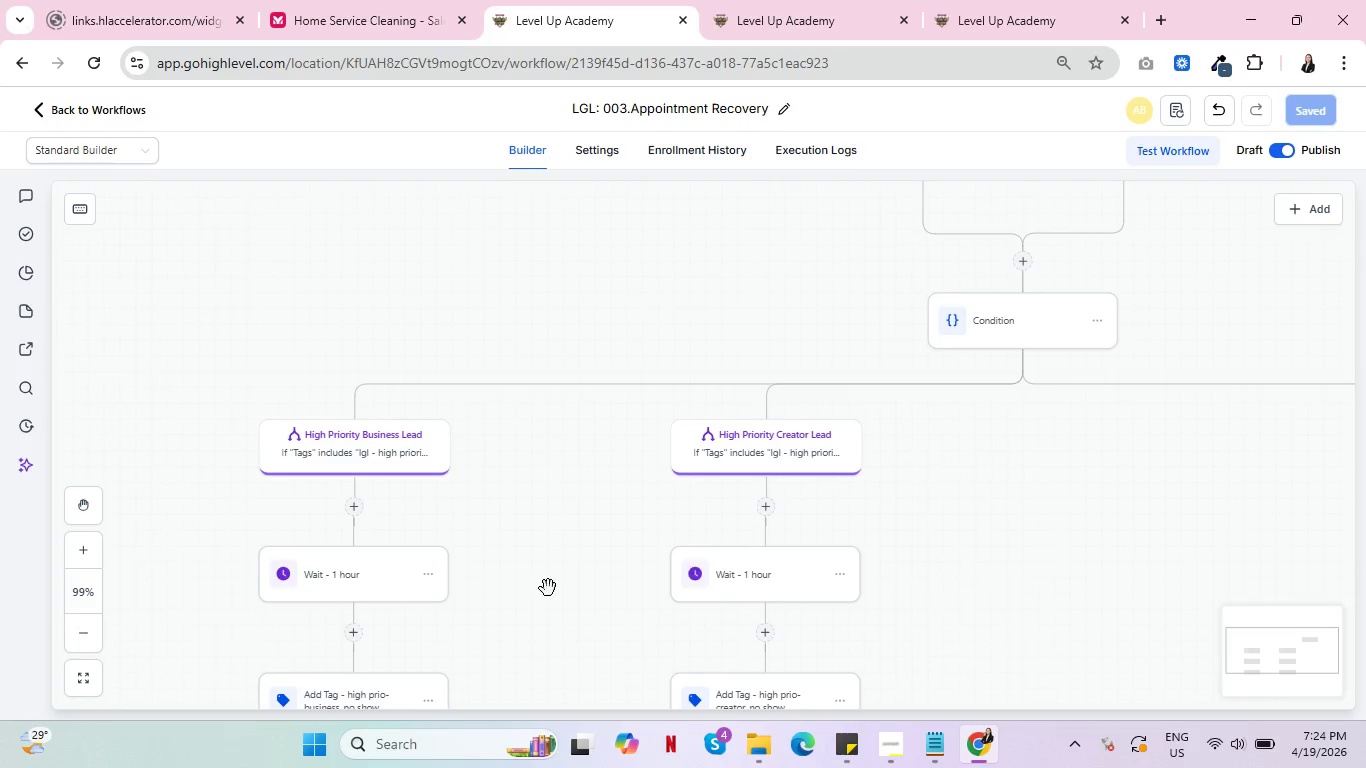 
left_click_drag(start_coordinate=[548, 588], to_coordinate=[584, 361])
 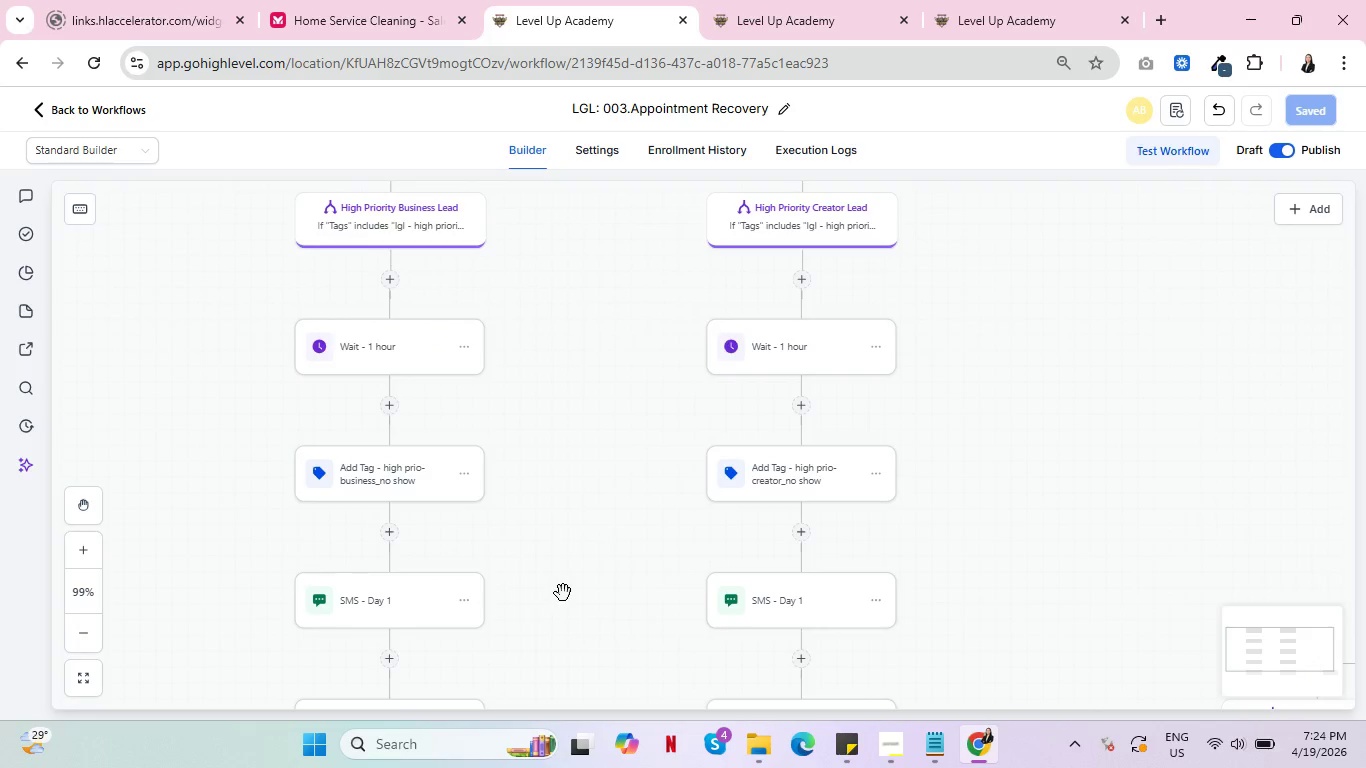 
left_click_drag(start_coordinate=[563, 593], to_coordinate=[587, 369])
 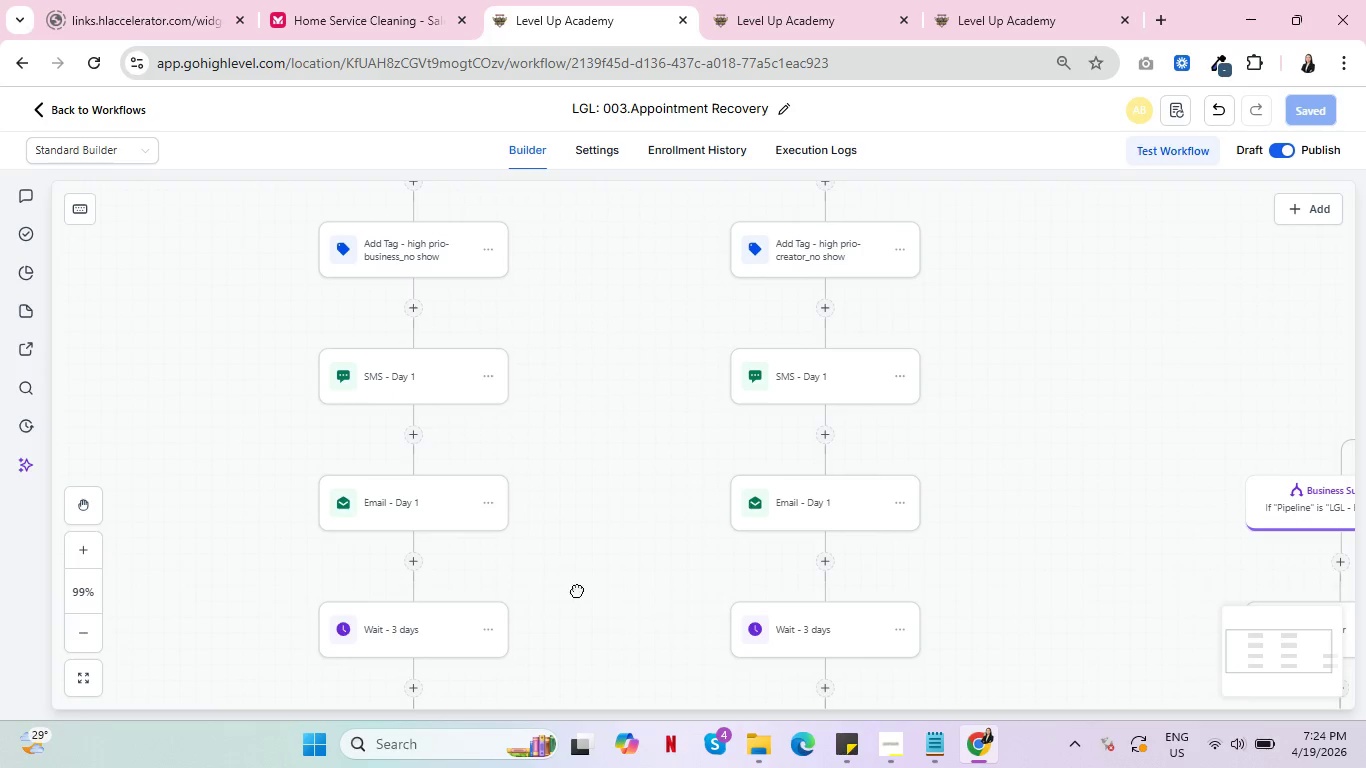 
left_click_drag(start_coordinate=[574, 594], to_coordinate=[647, 326])
 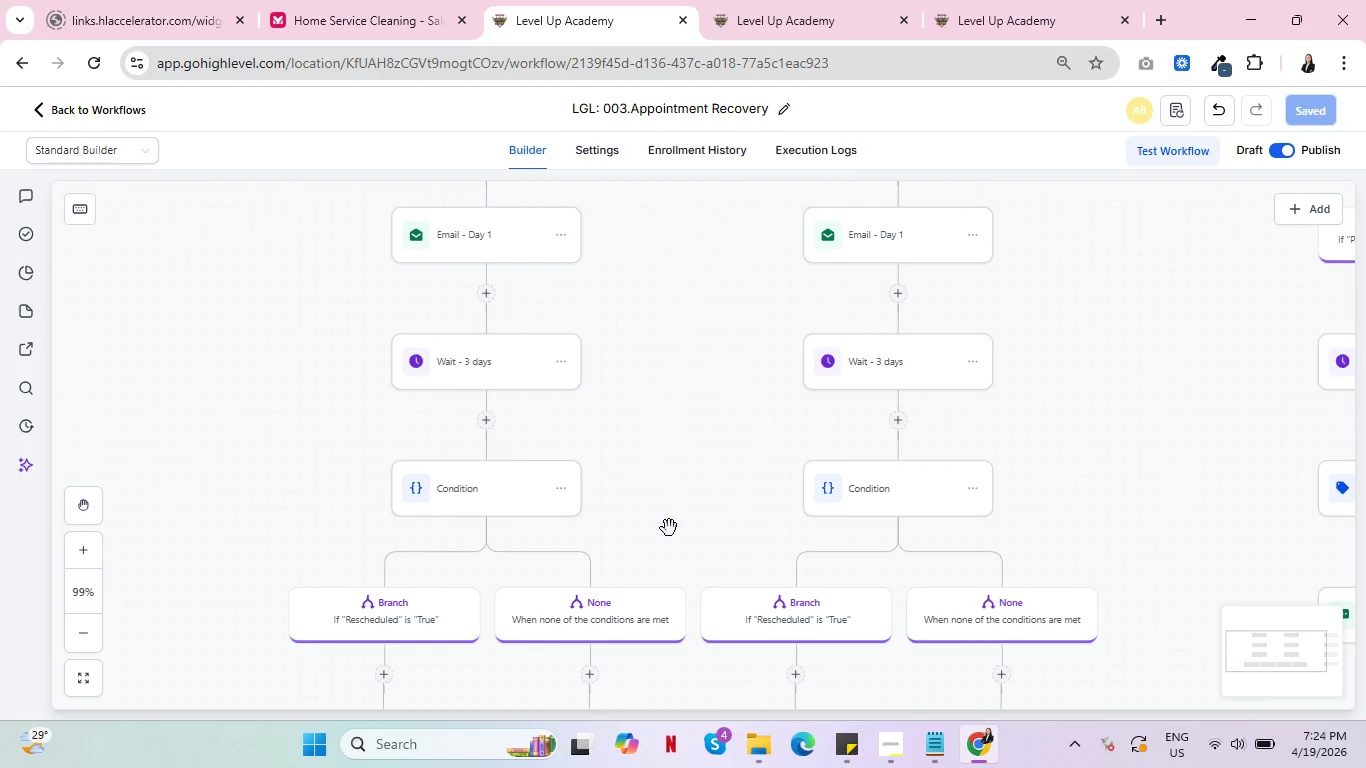 
left_click_drag(start_coordinate=[669, 528], to_coordinate=[679, 300])
 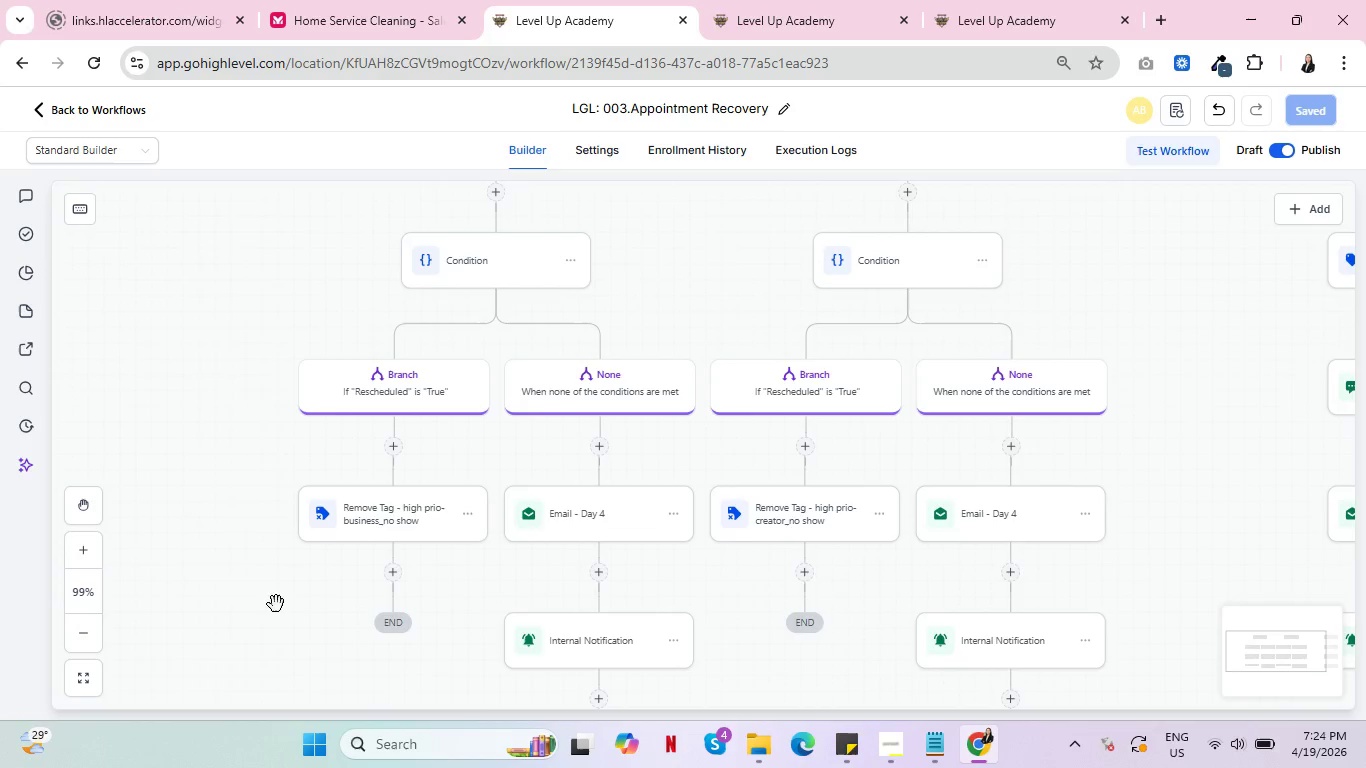 
left_click_drag(start_coordinate=[276, 604], to_coordinate=[374, 377])
 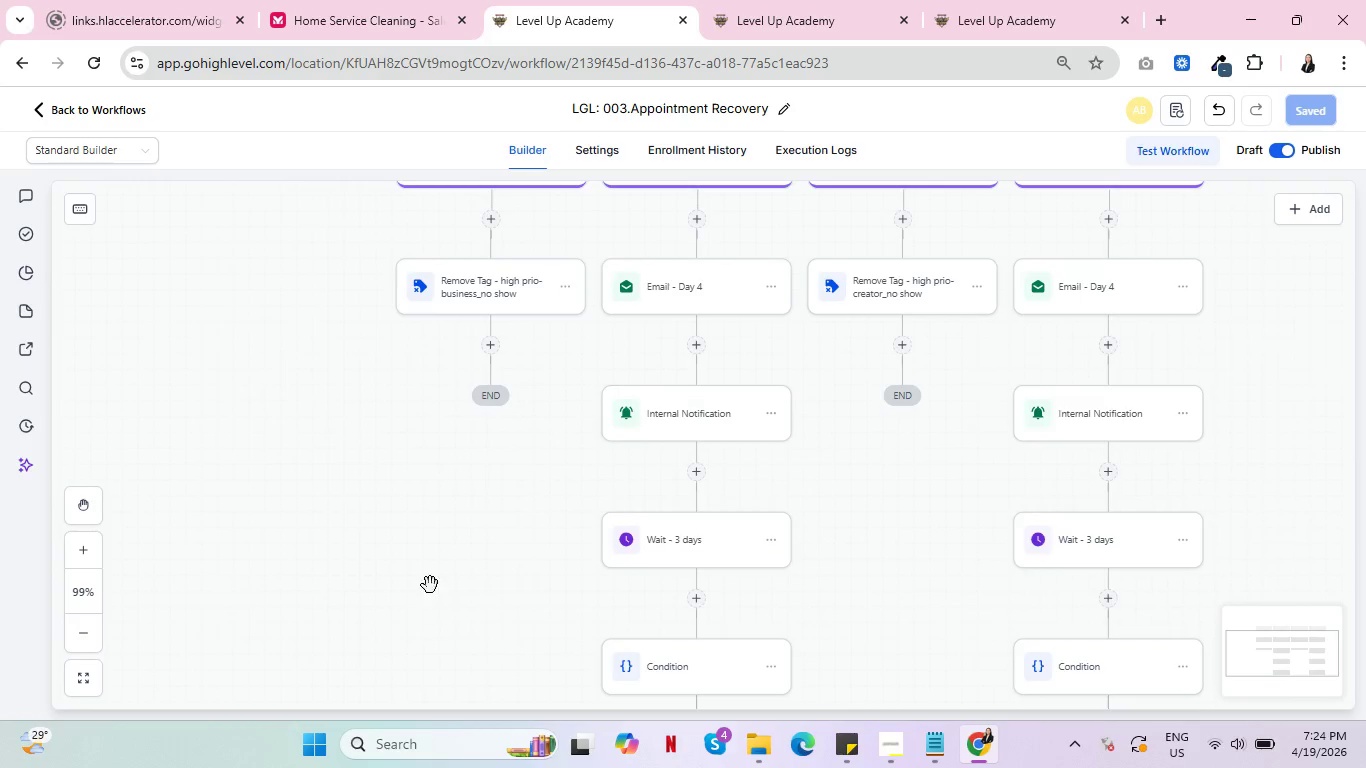 
left_click_drag(start_coordinate=[432, 603], to_coordinate=[386, 351])
 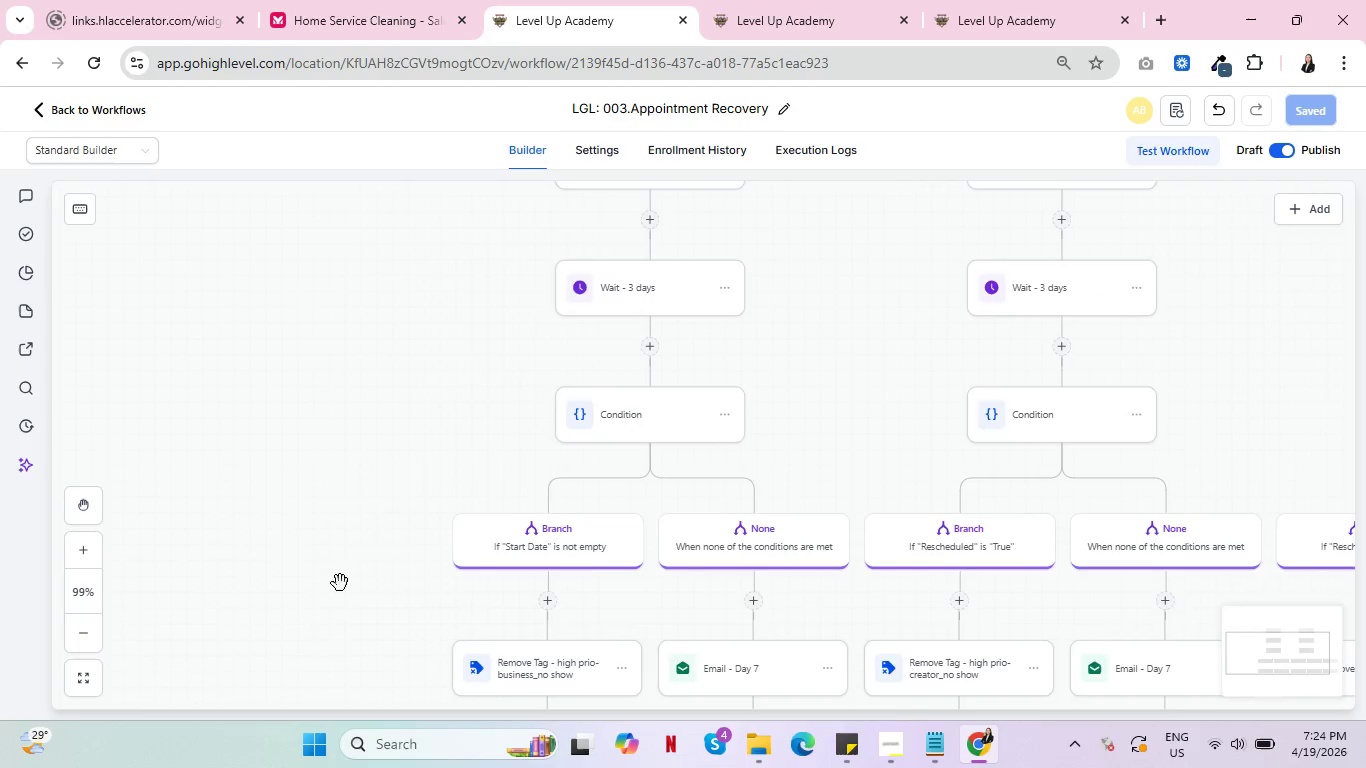 
left_click_drag(start_coordinate=[340, 583], to_coordinate=[362, 348])
 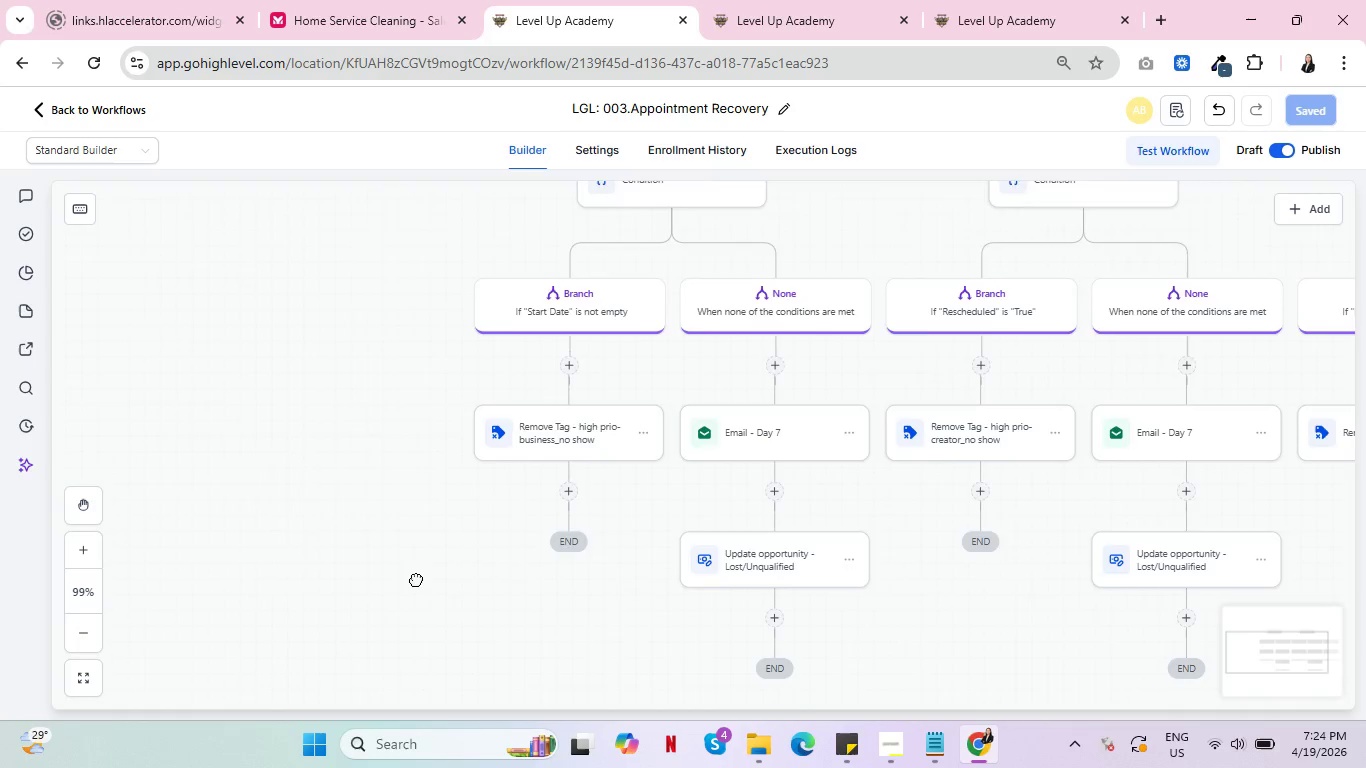 
left_click_drag(start_coordinate=[416, 587], to_coordinate=[407, 545])
 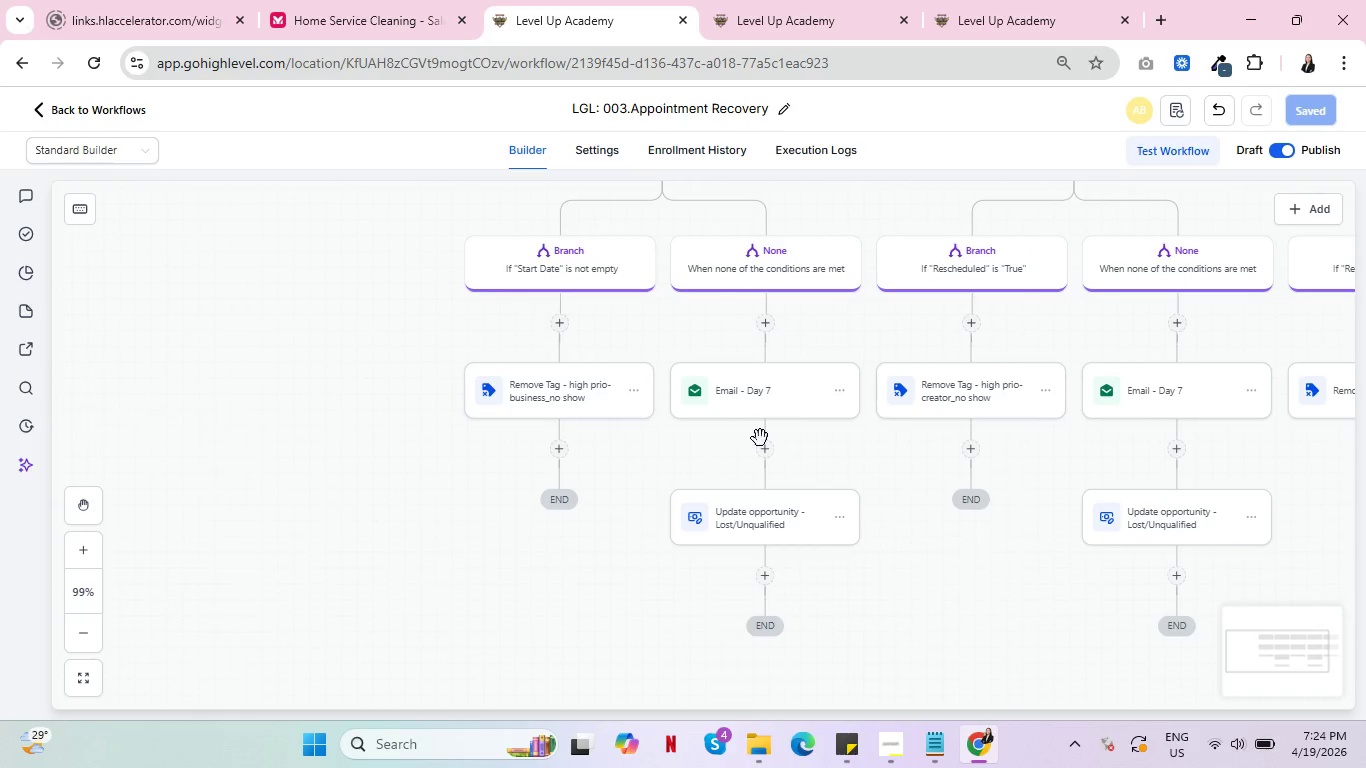 
left_click([763, 446])
 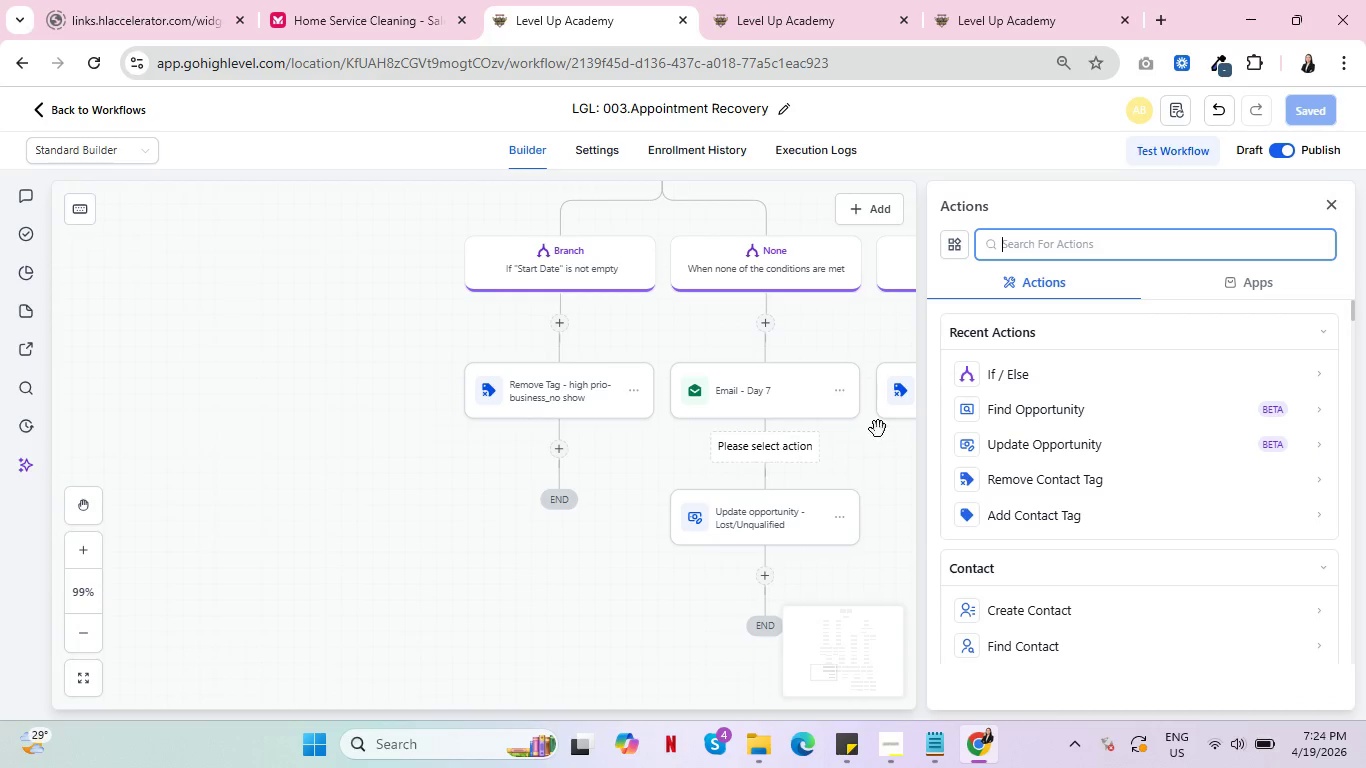 
left_click([1025, 405])
 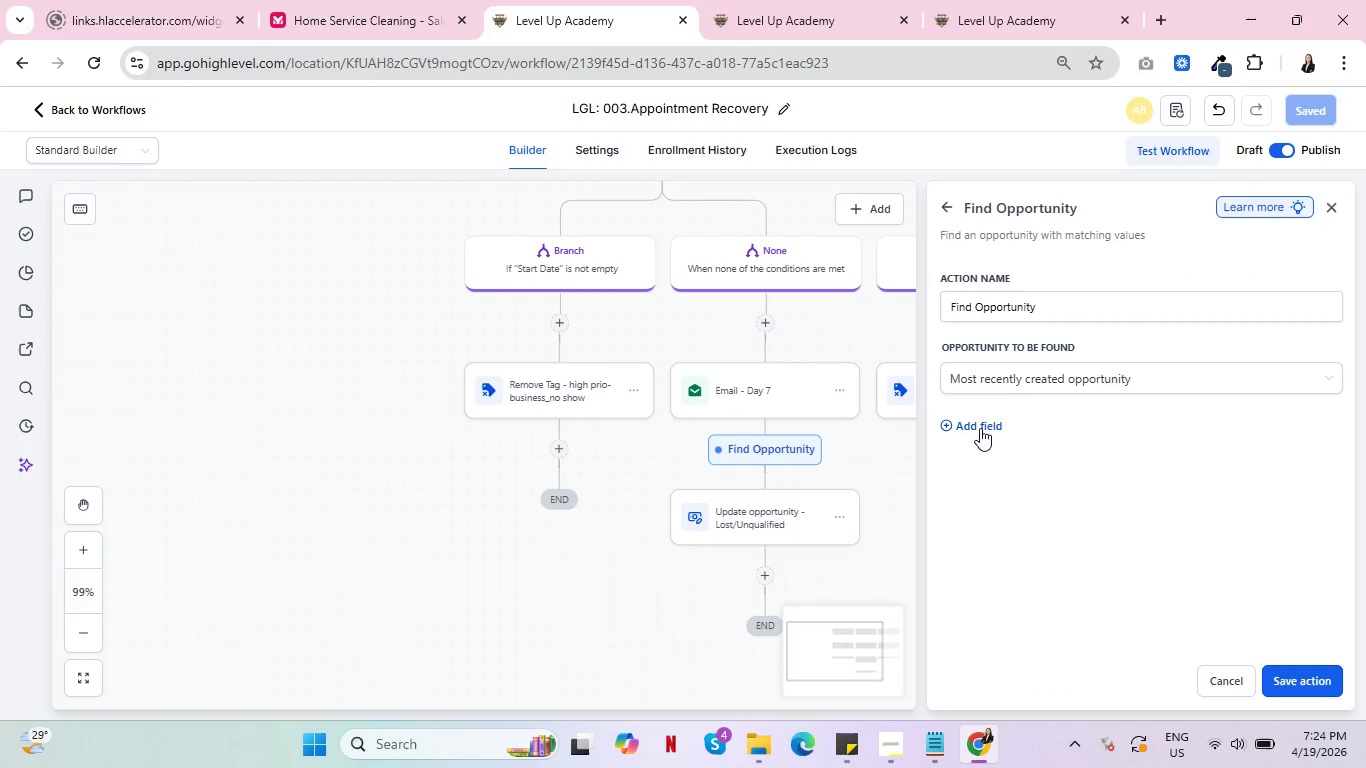 
left_click([980, 428])
 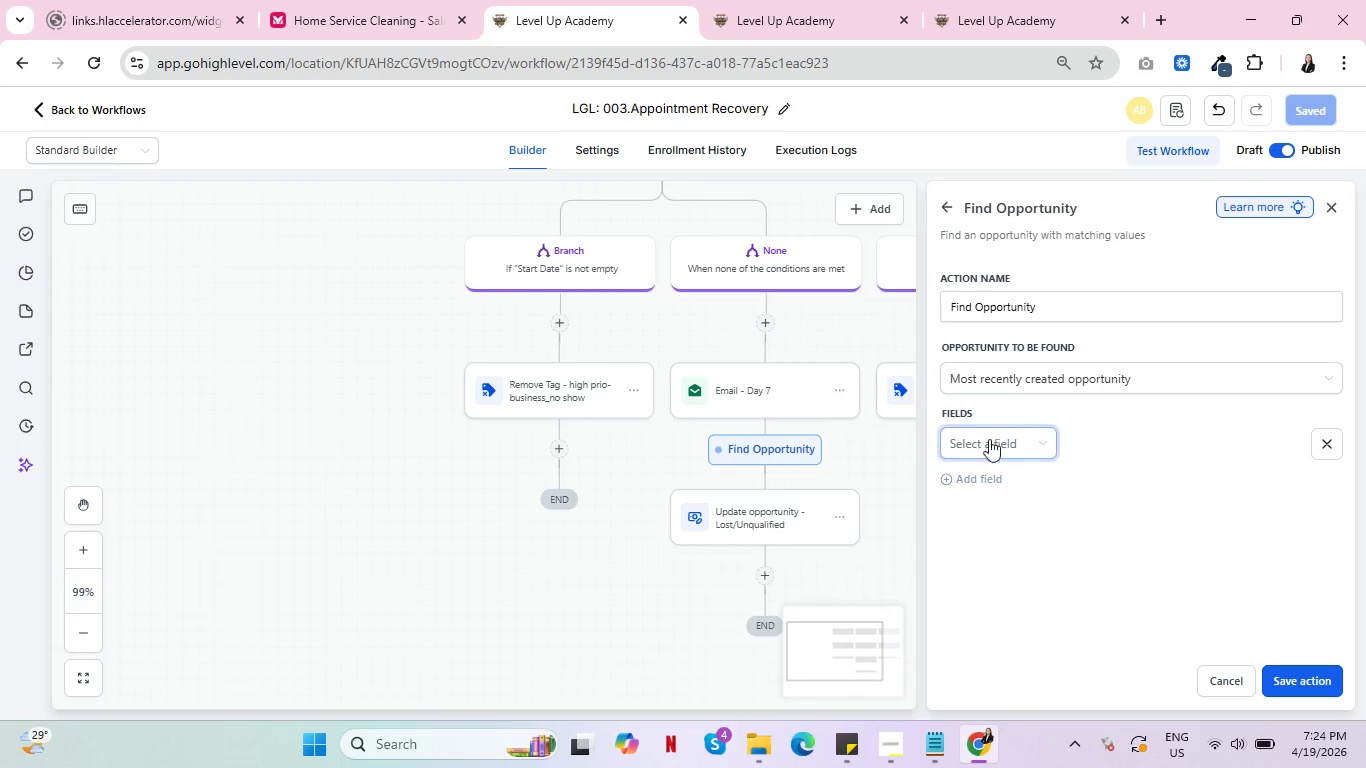 
left_click([993, 442])
 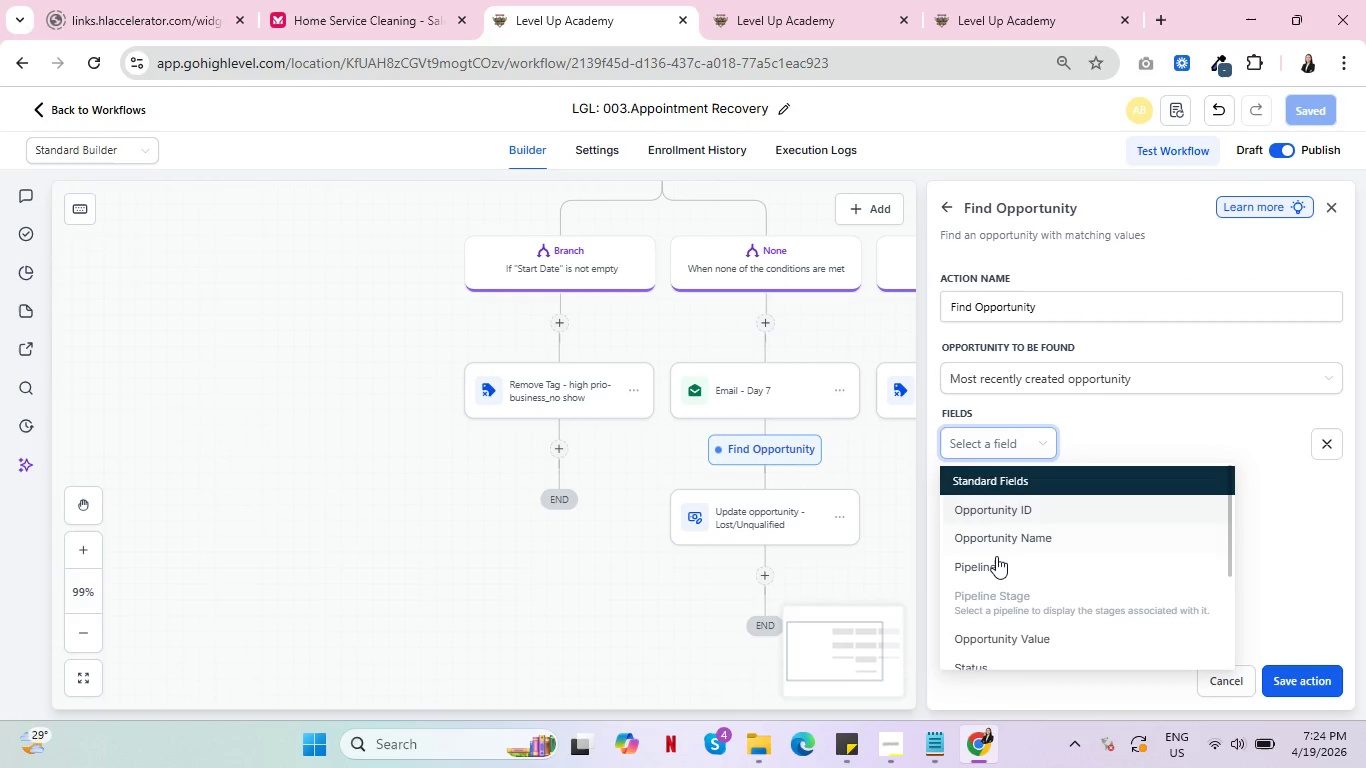 
left_click([996, 559])
 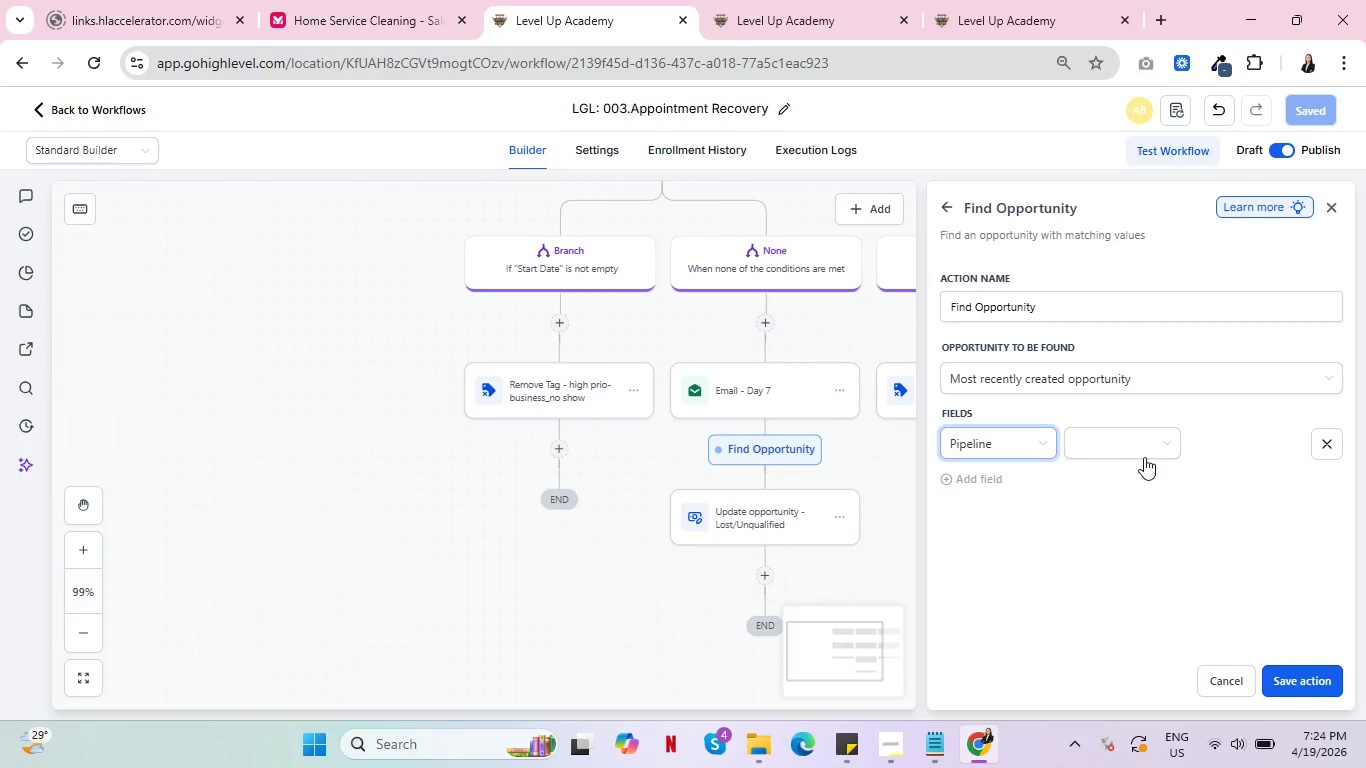 
left_click([1149, 449])
 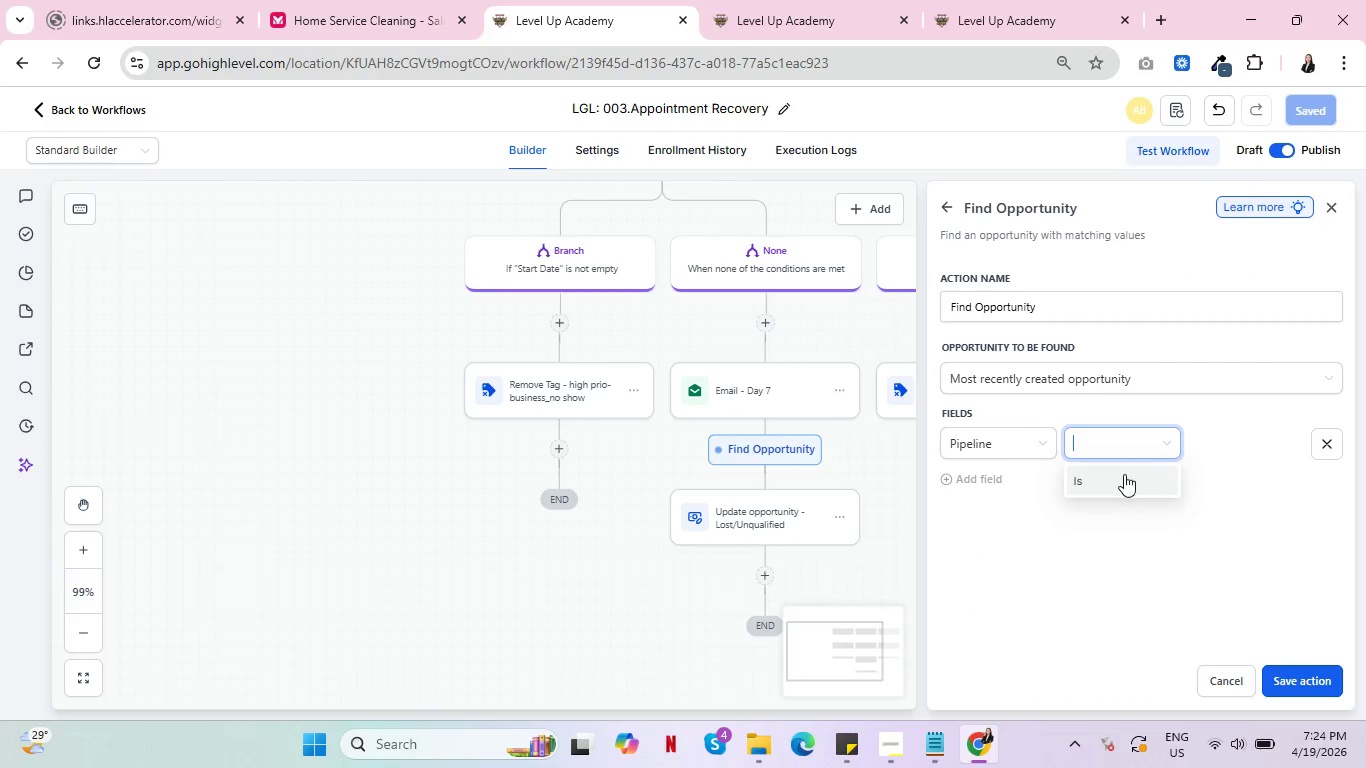 
double_click([1123, 475])
 